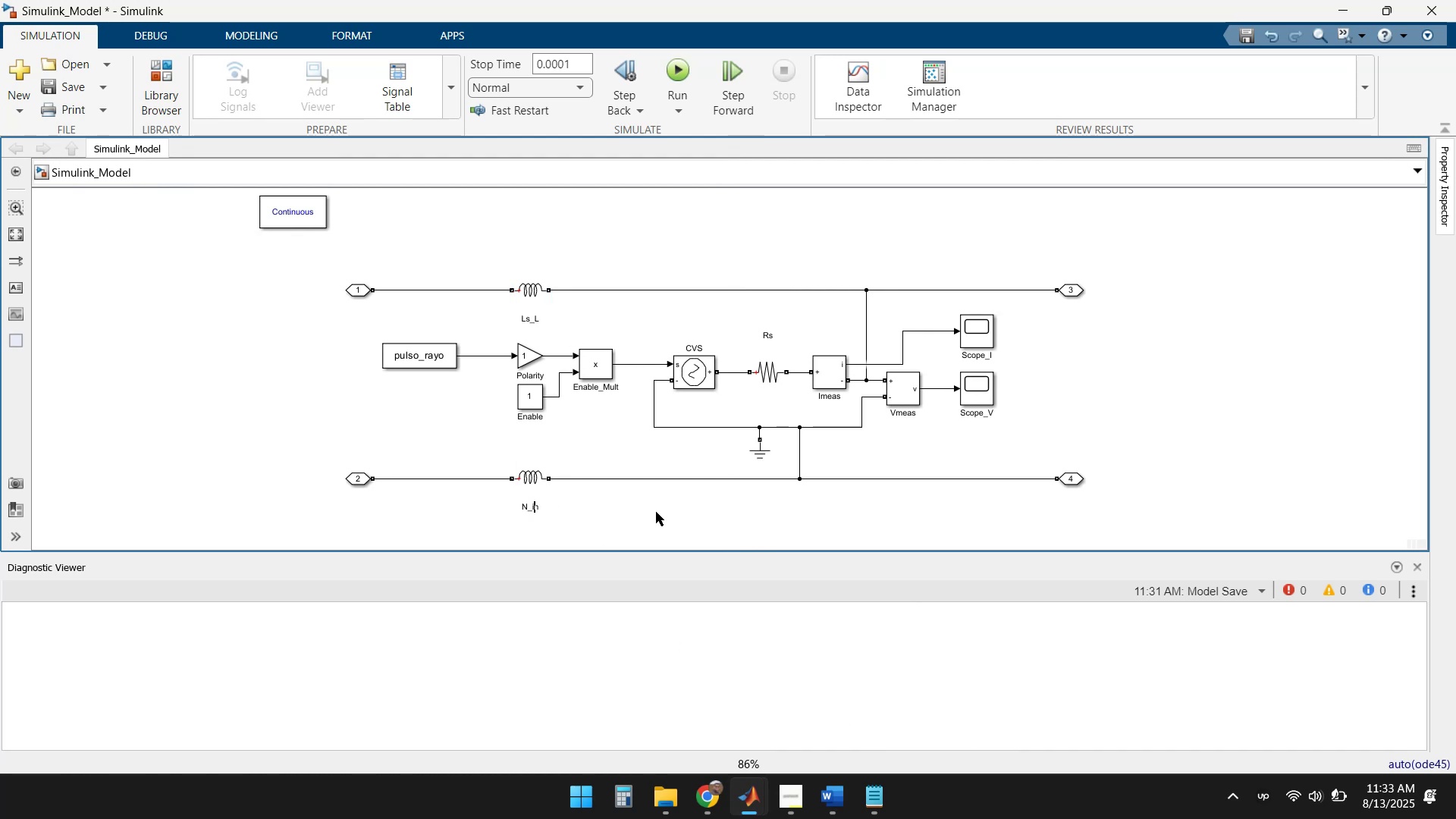 
key(ArrowLeft)
 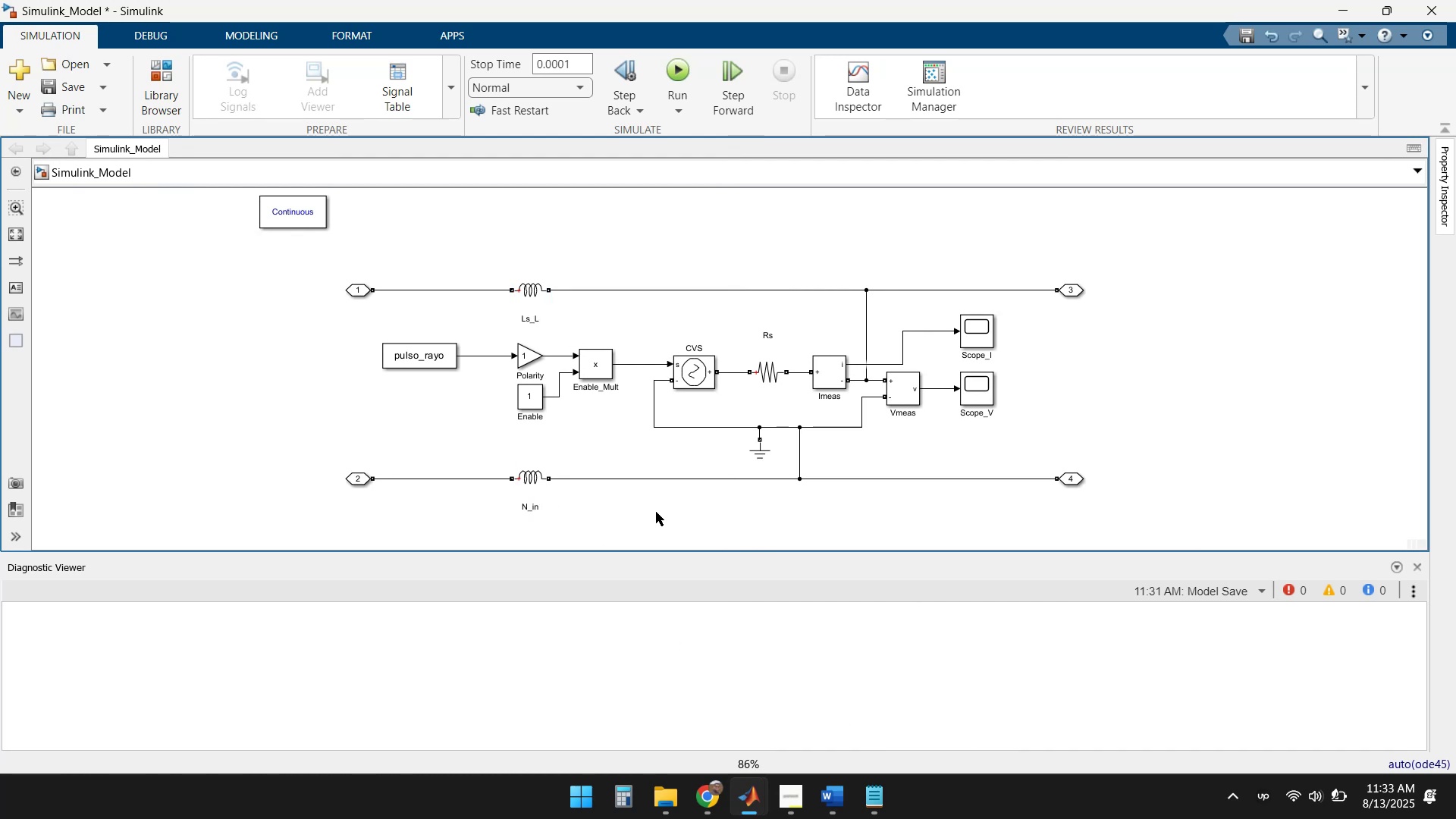 
key(ArrowLeft)
 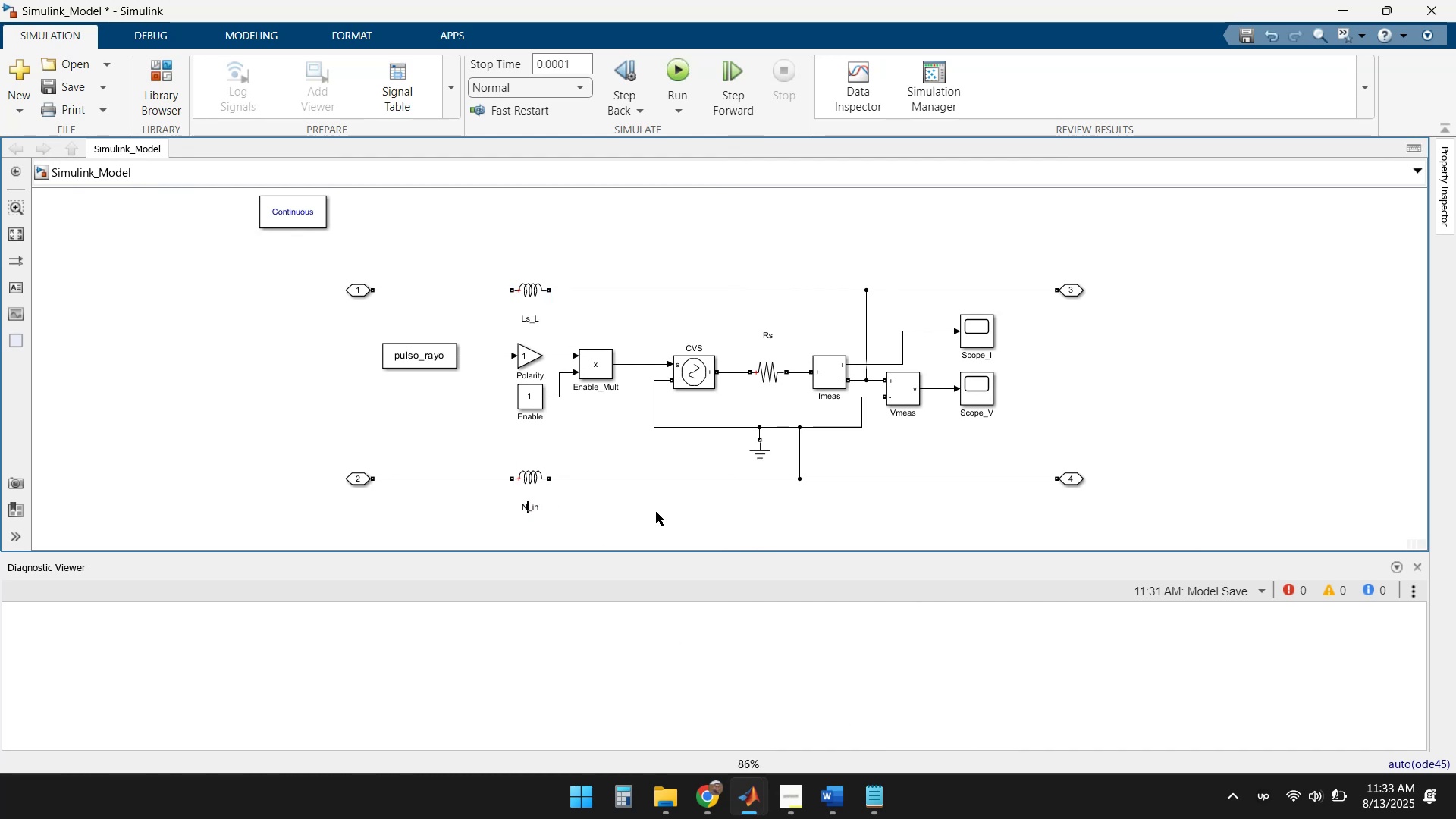 
key(ArrowLeft)
 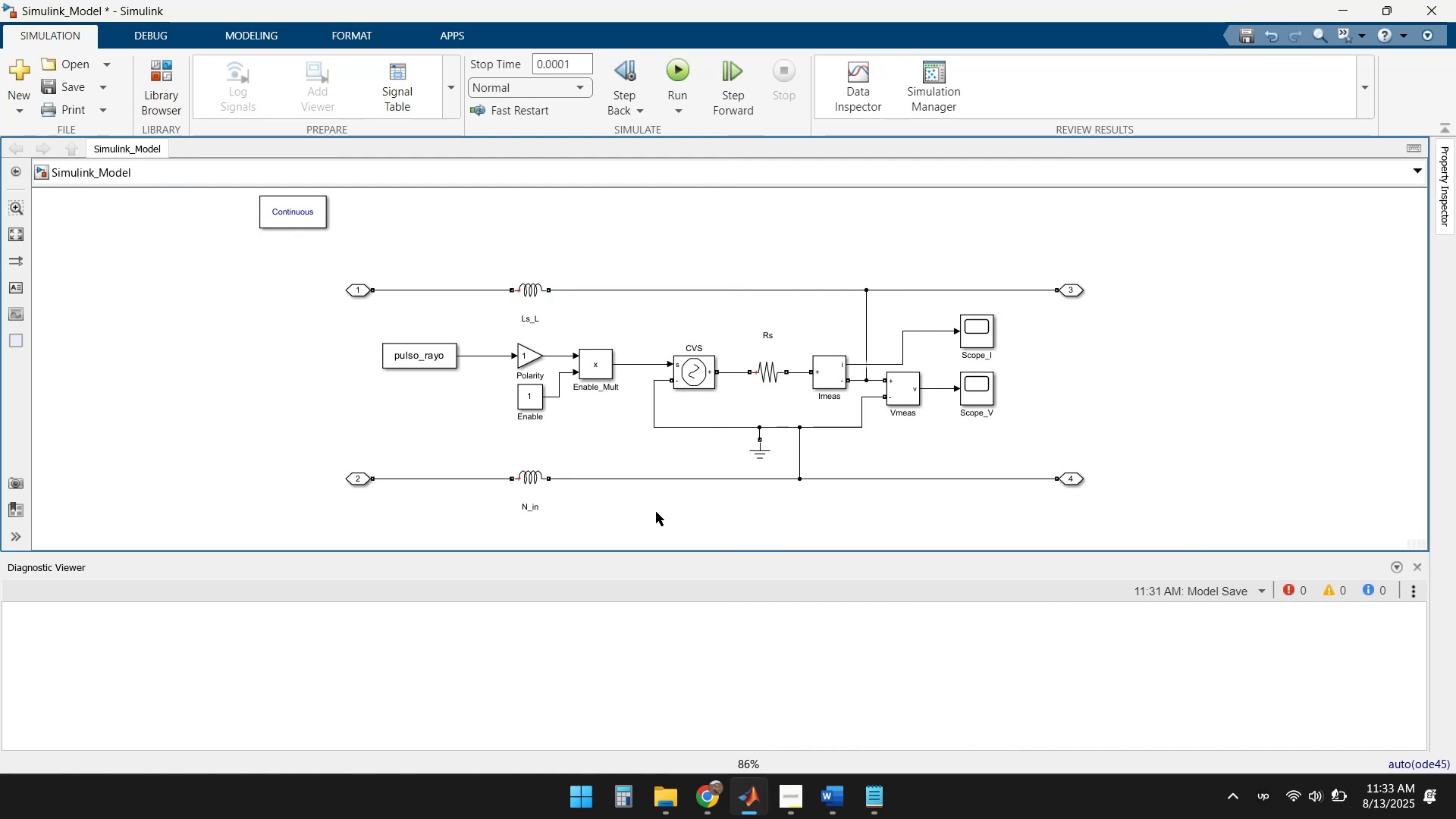 
key(Shift+L)
 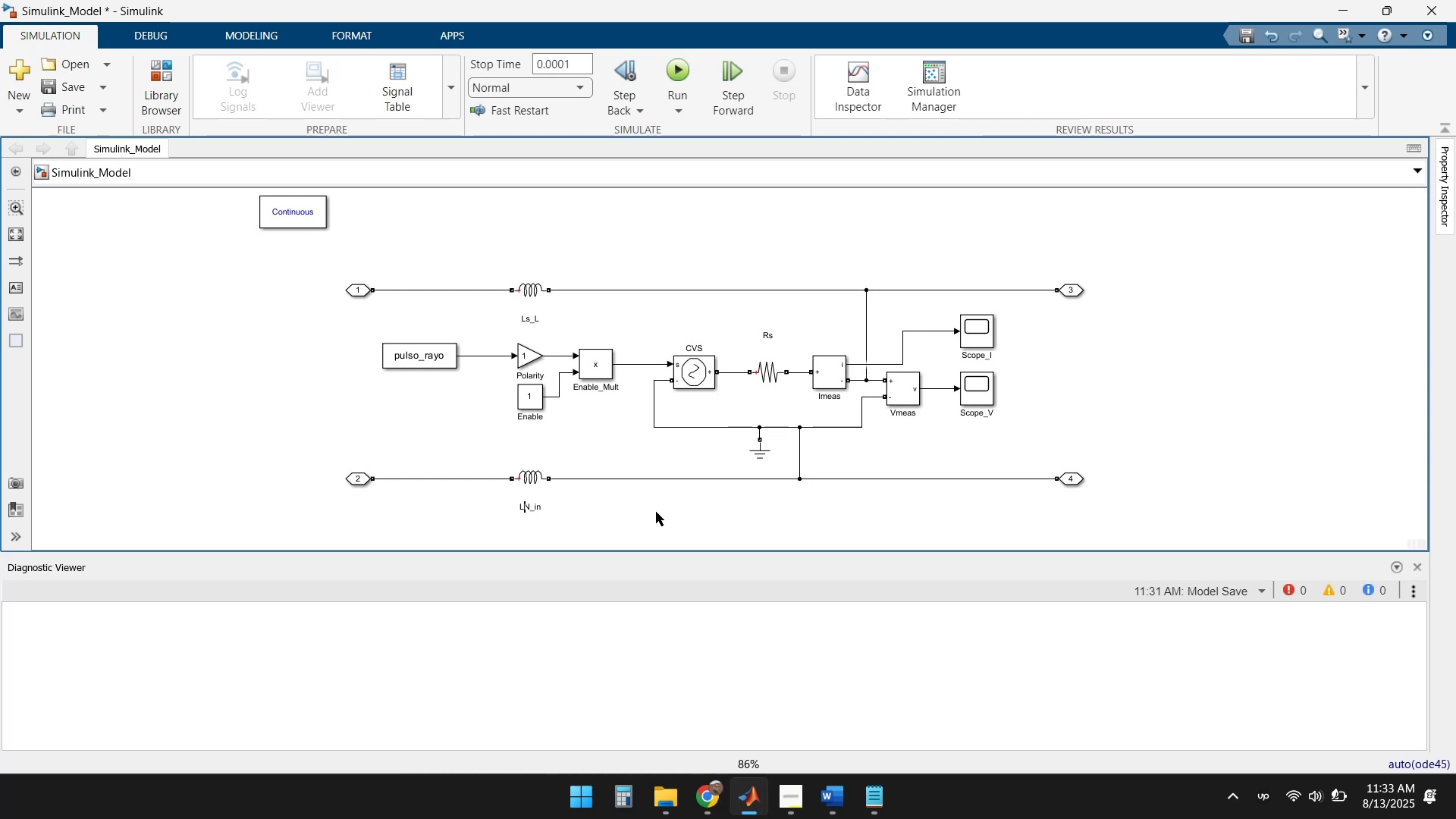 
key(Delete)
 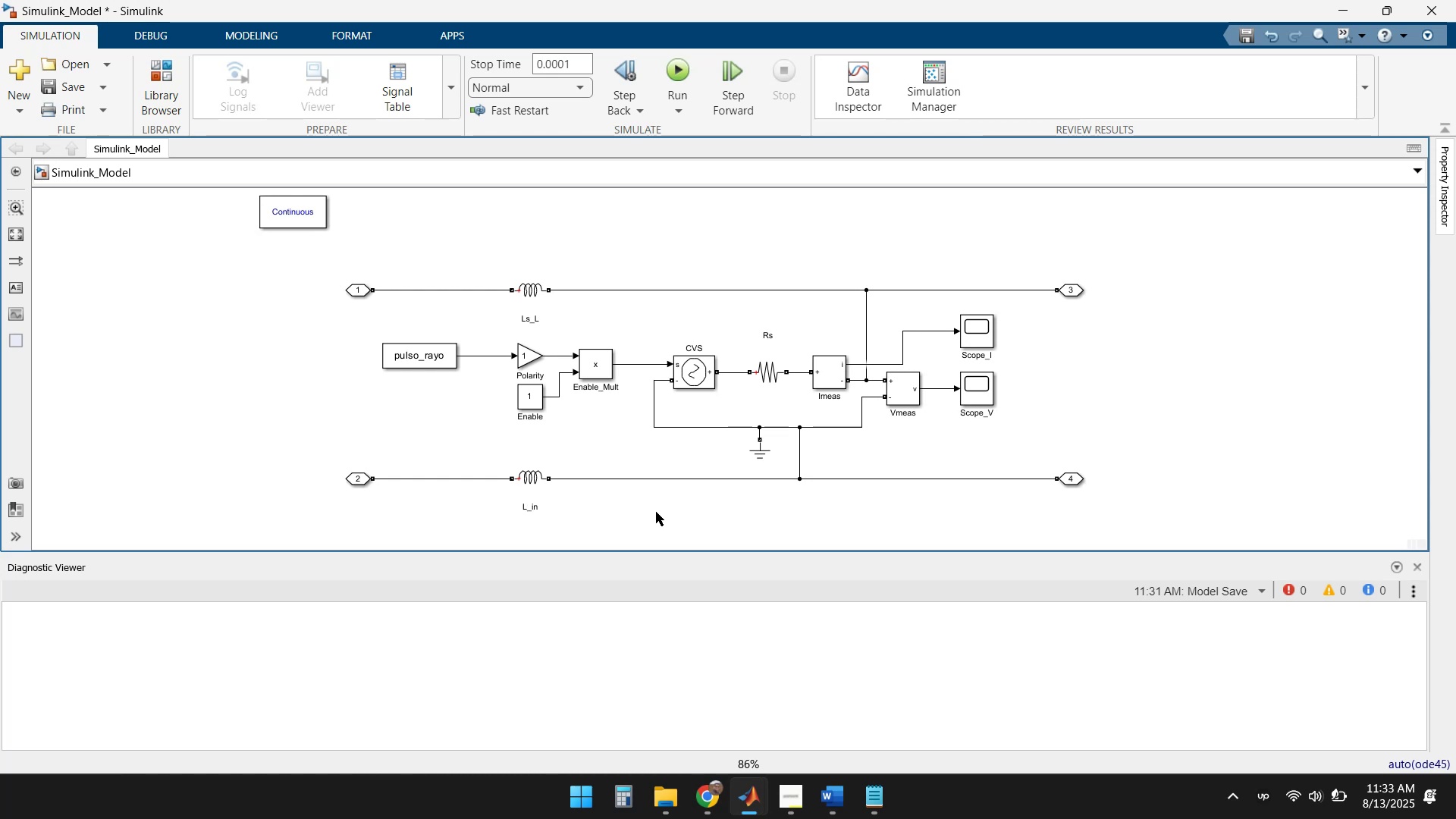 
key(N)
 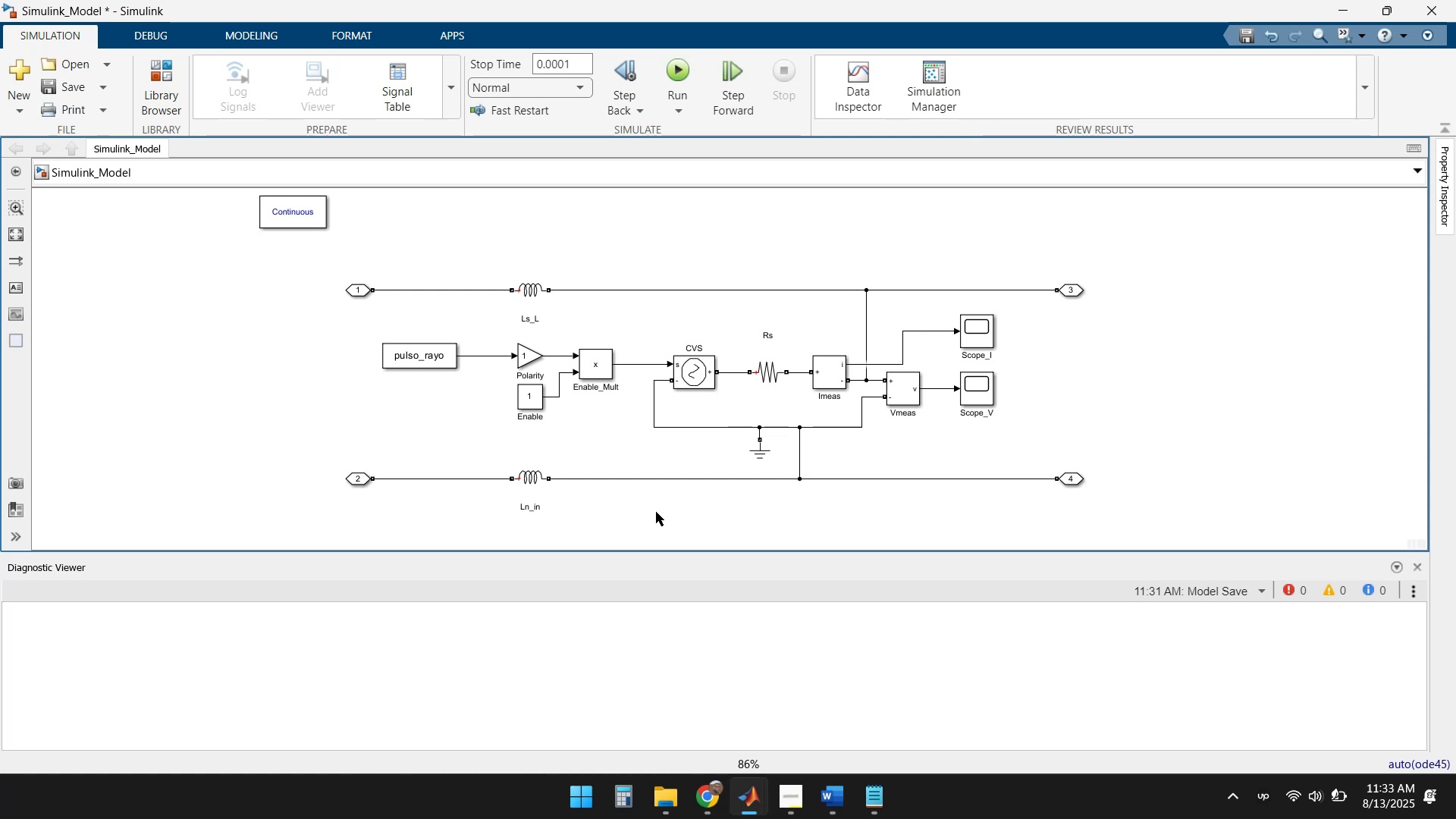 
key(ArrowRight)
 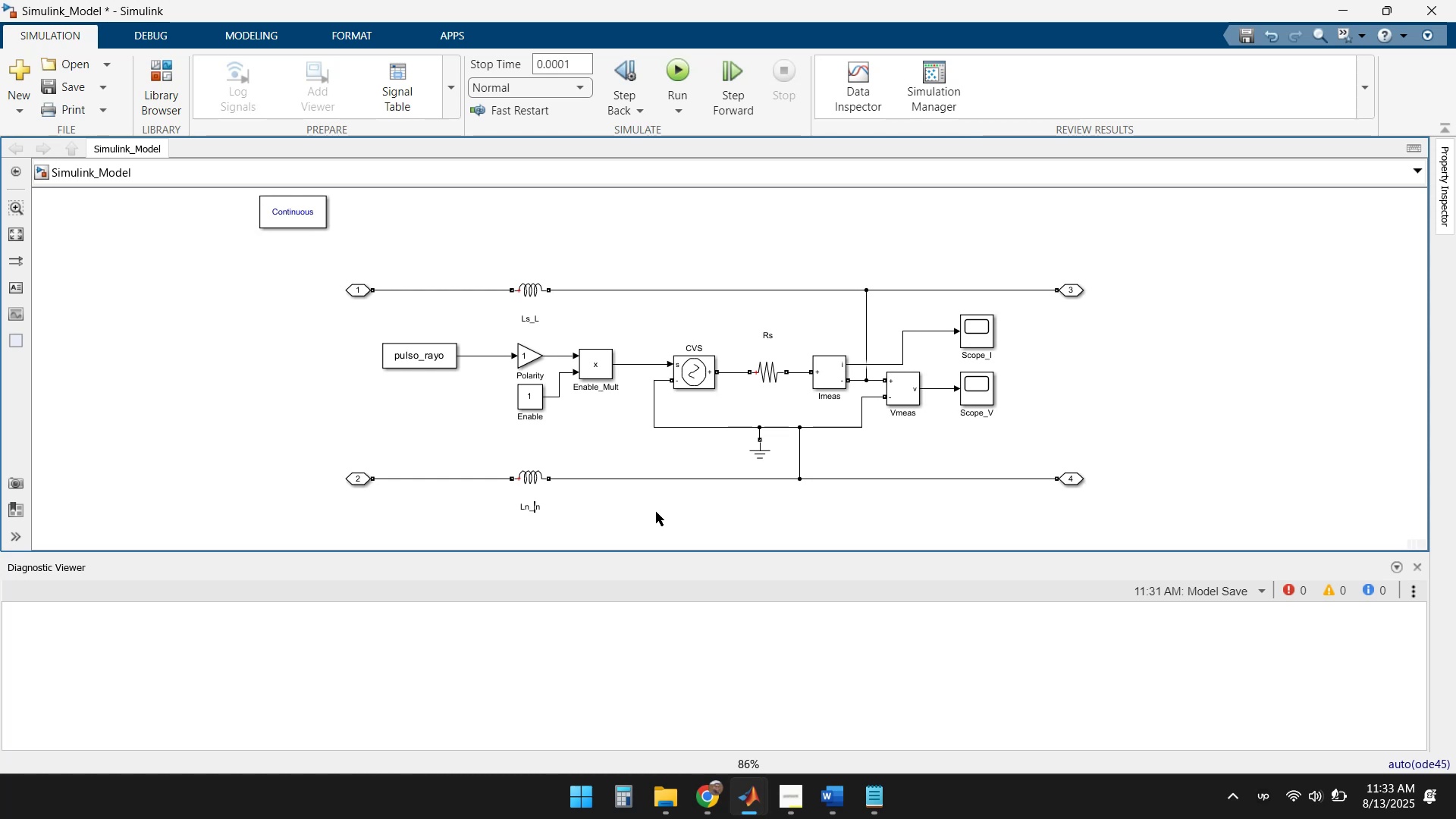 
key(ArrowRight)
 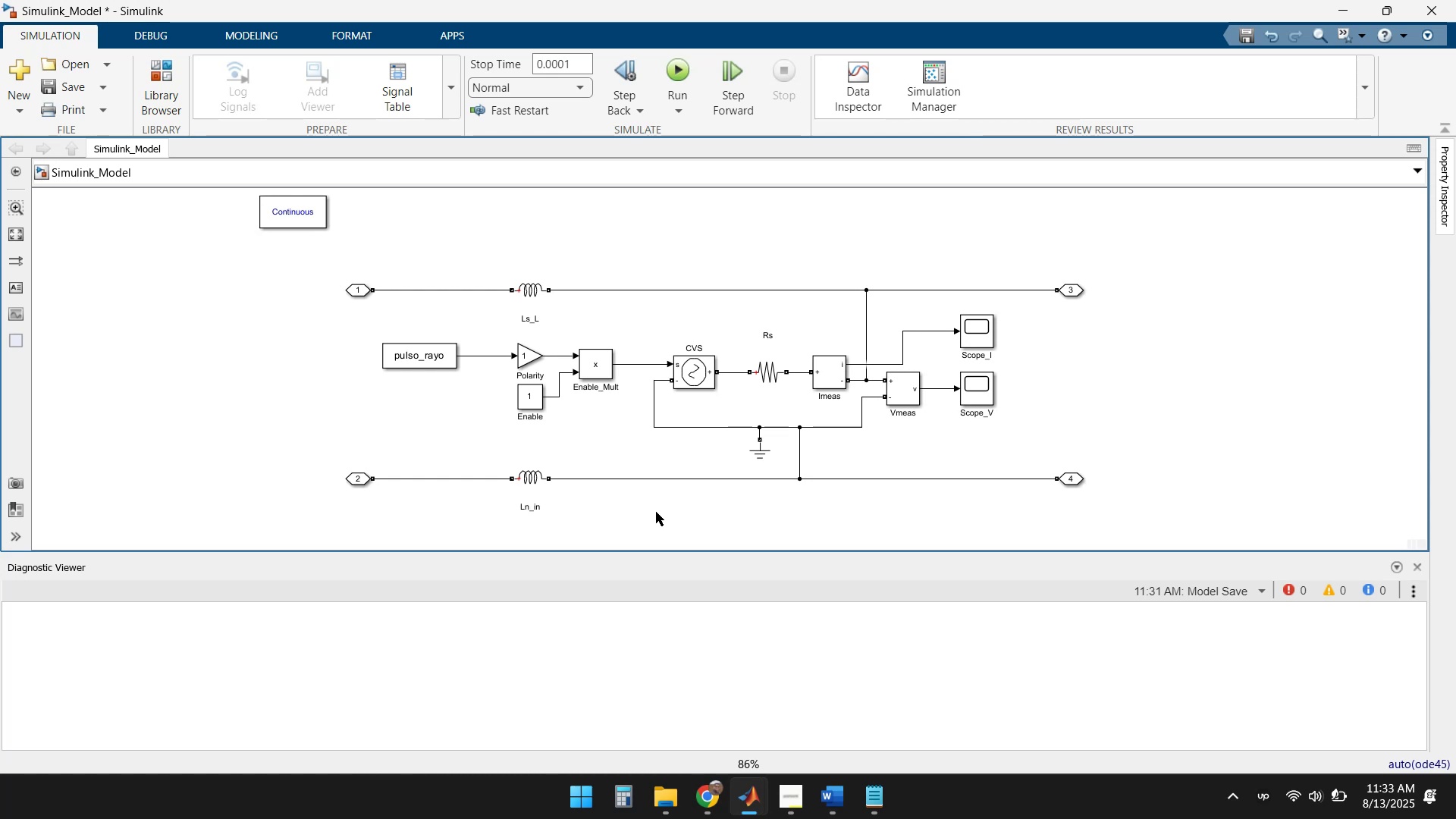 
key(ArrowLeft)
 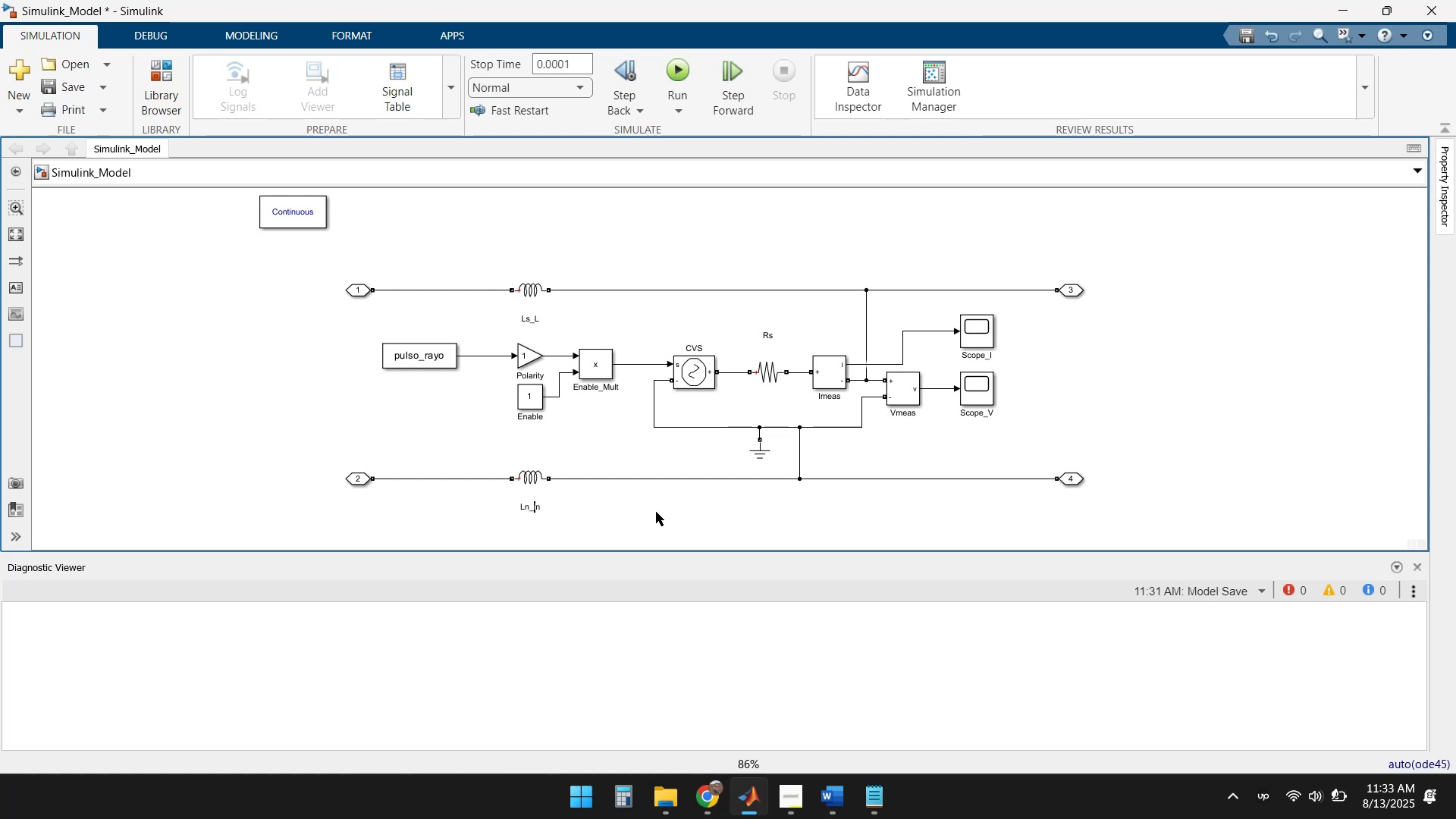 
key(ArrowLeft)
 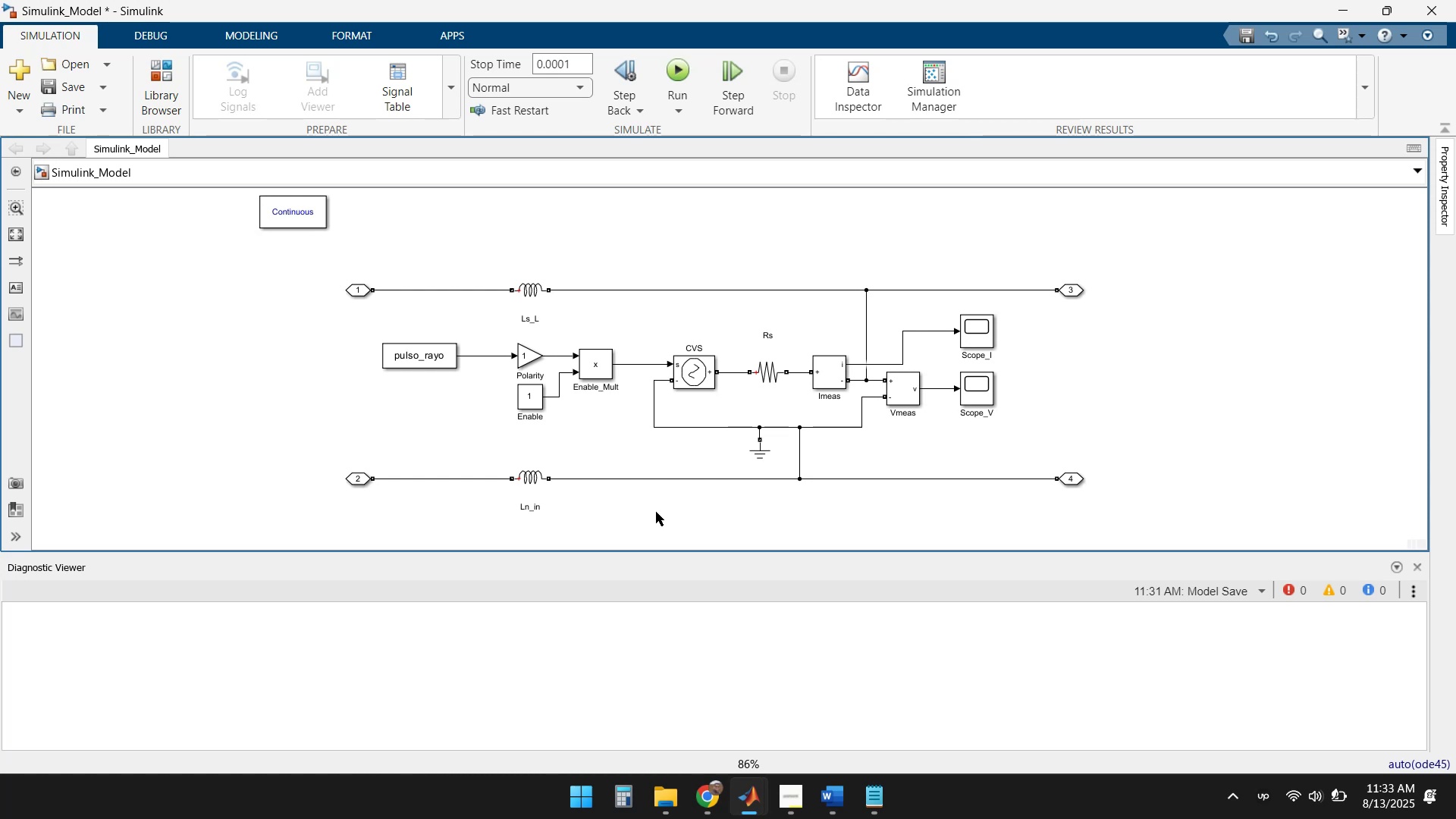 
key(Backspace)
 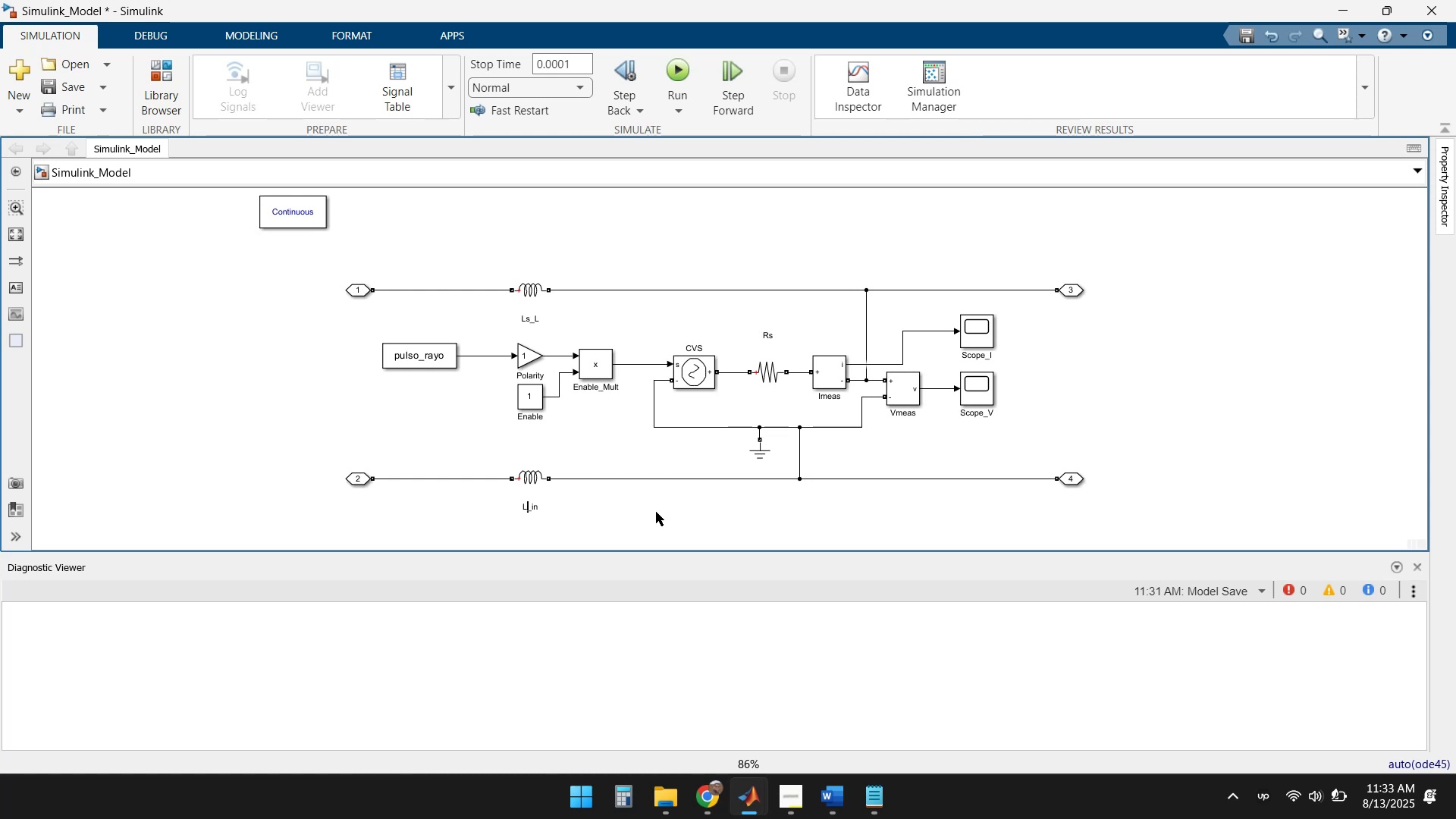 
hold_key(key=ShiftLeft, duration=0.4)
 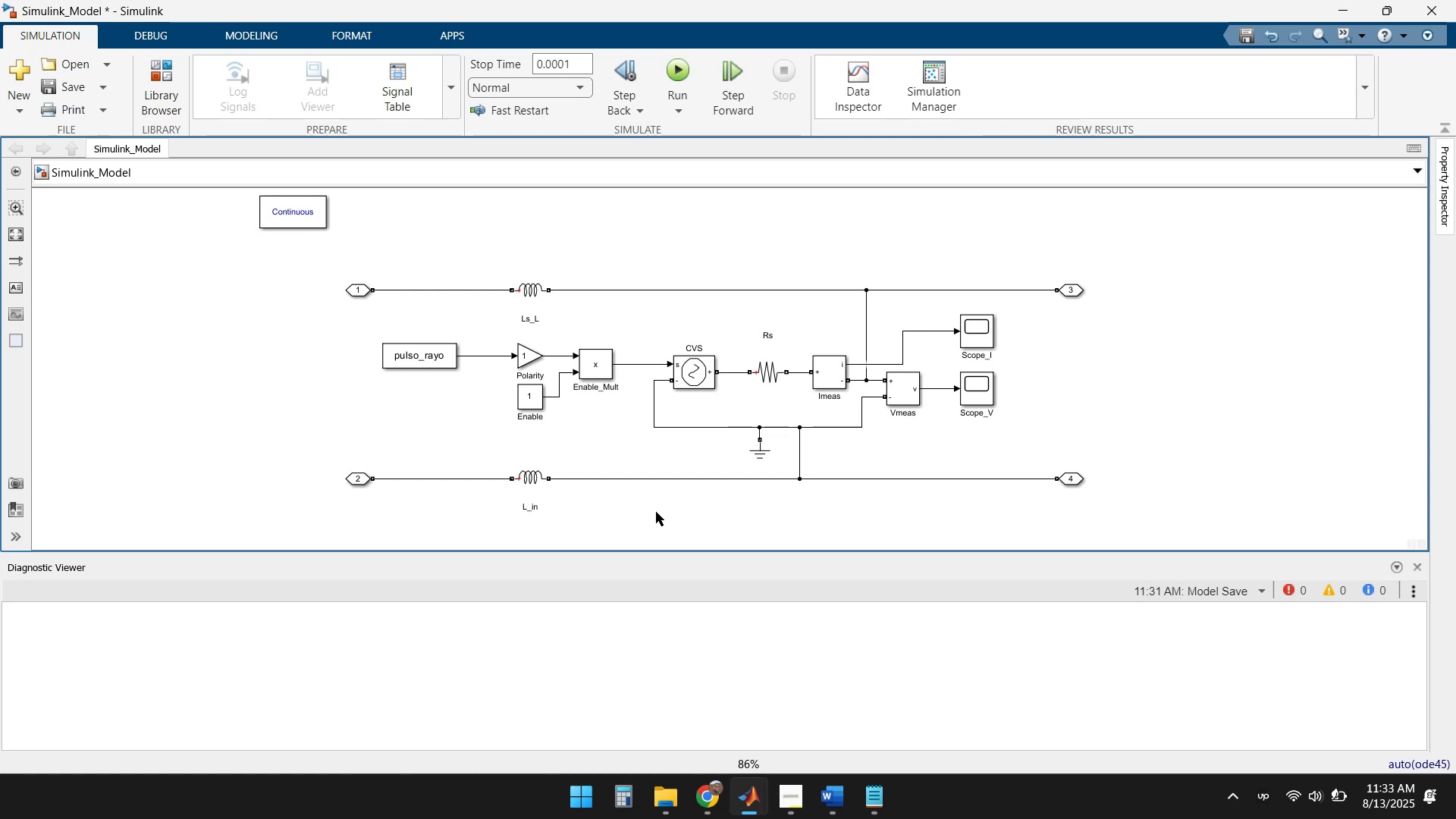 
key(S)
 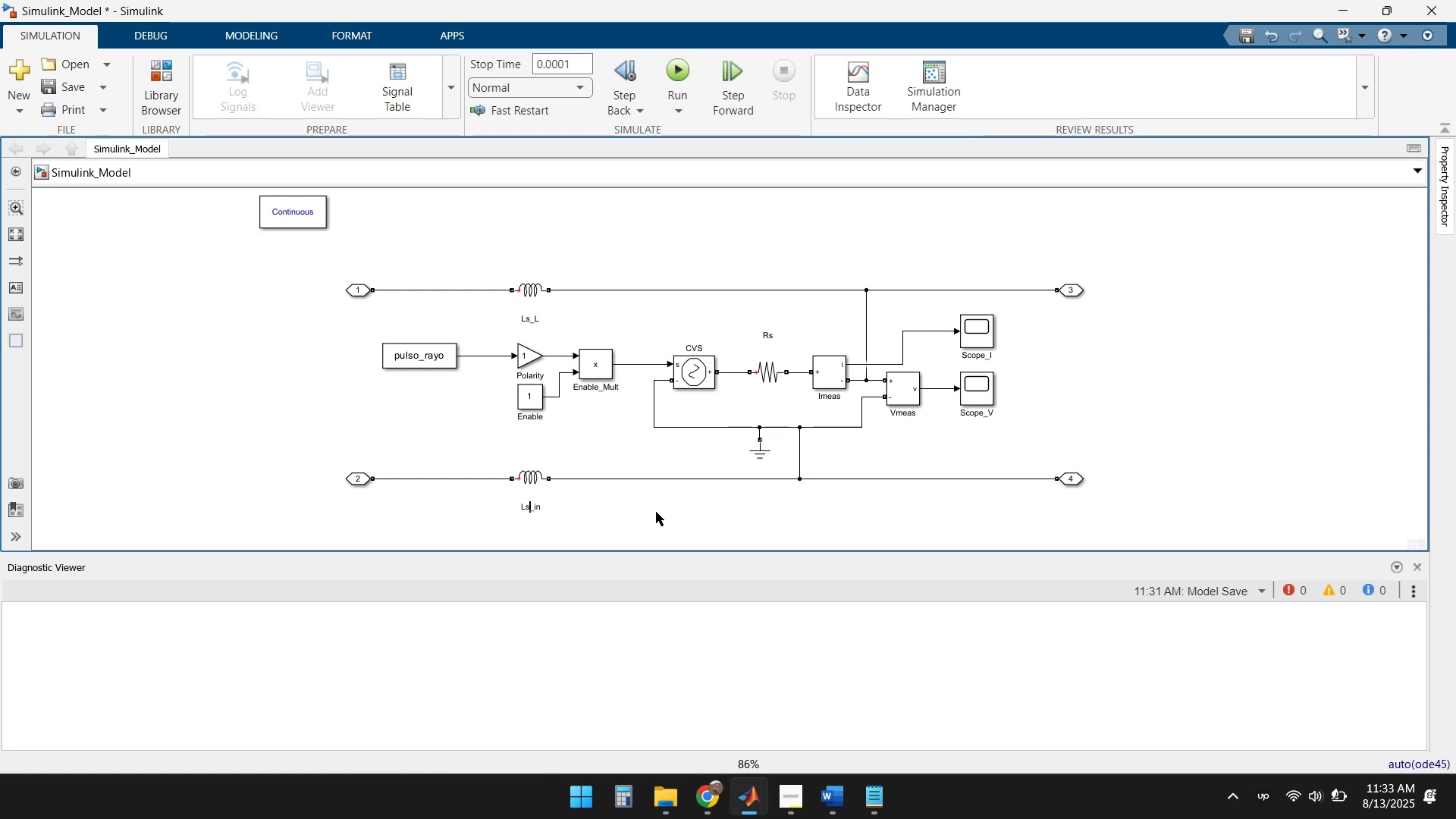 
key(ArrowRight)
 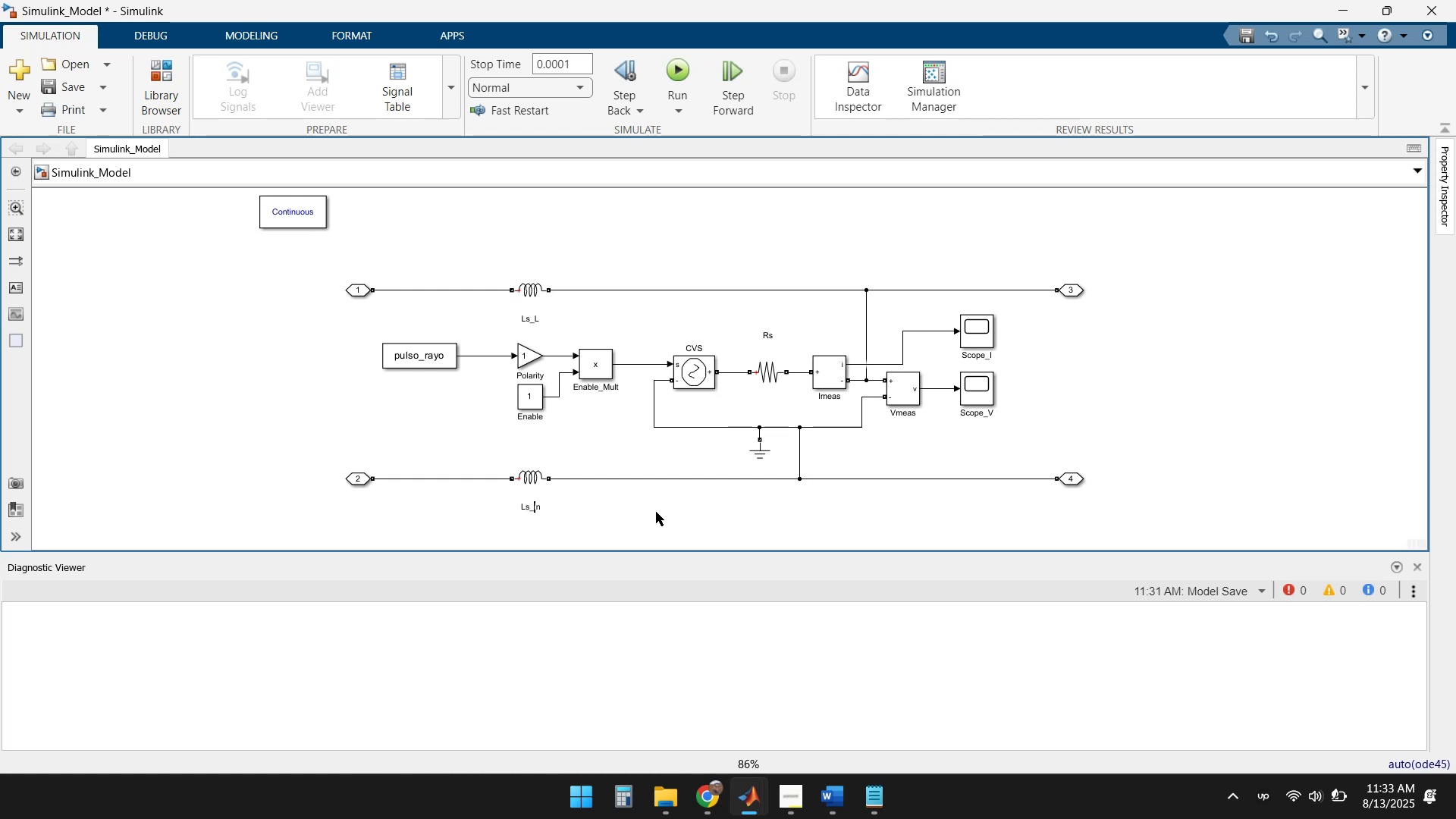 
key(ArrowRight)
 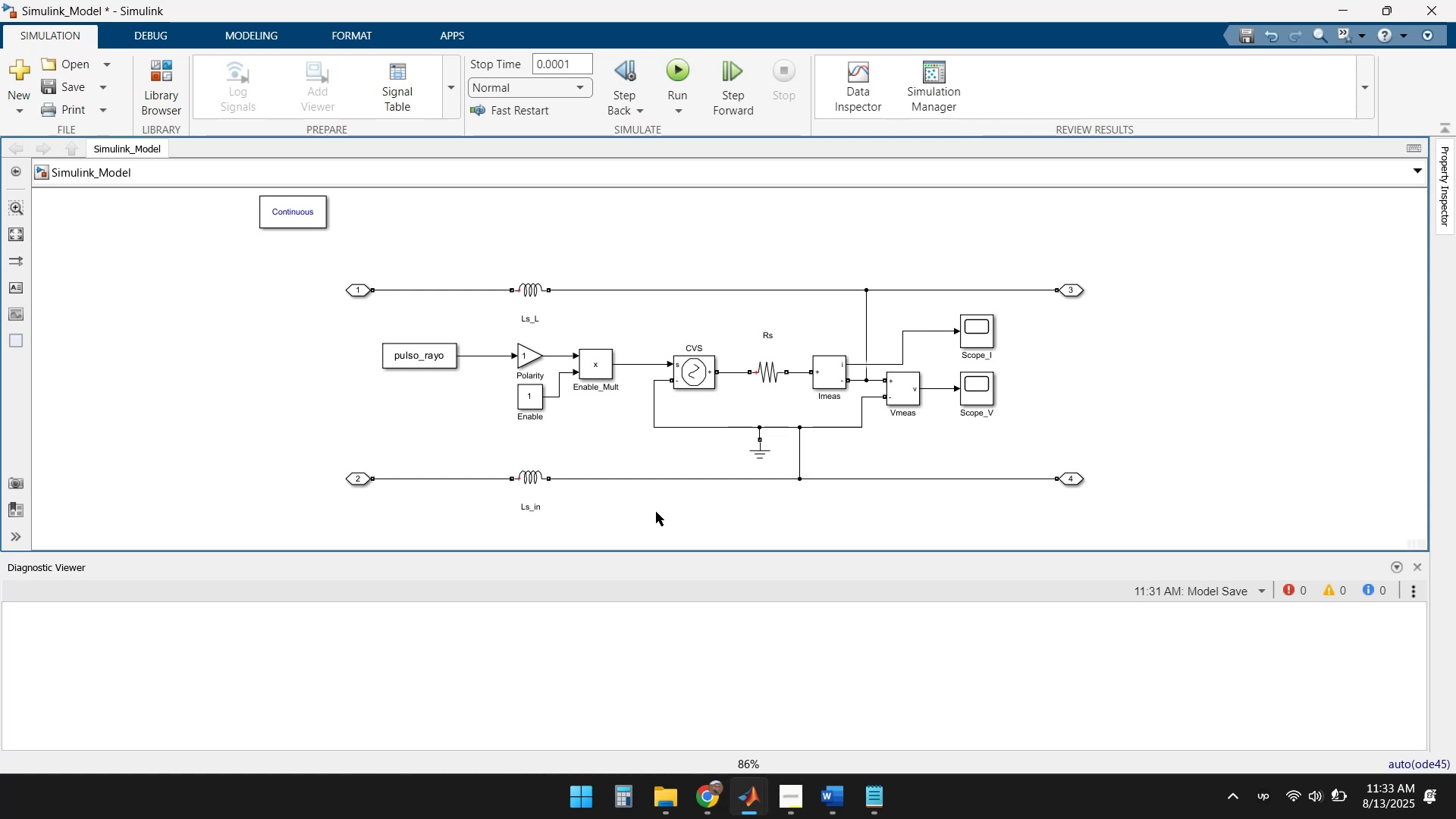 
key(Backspace)
 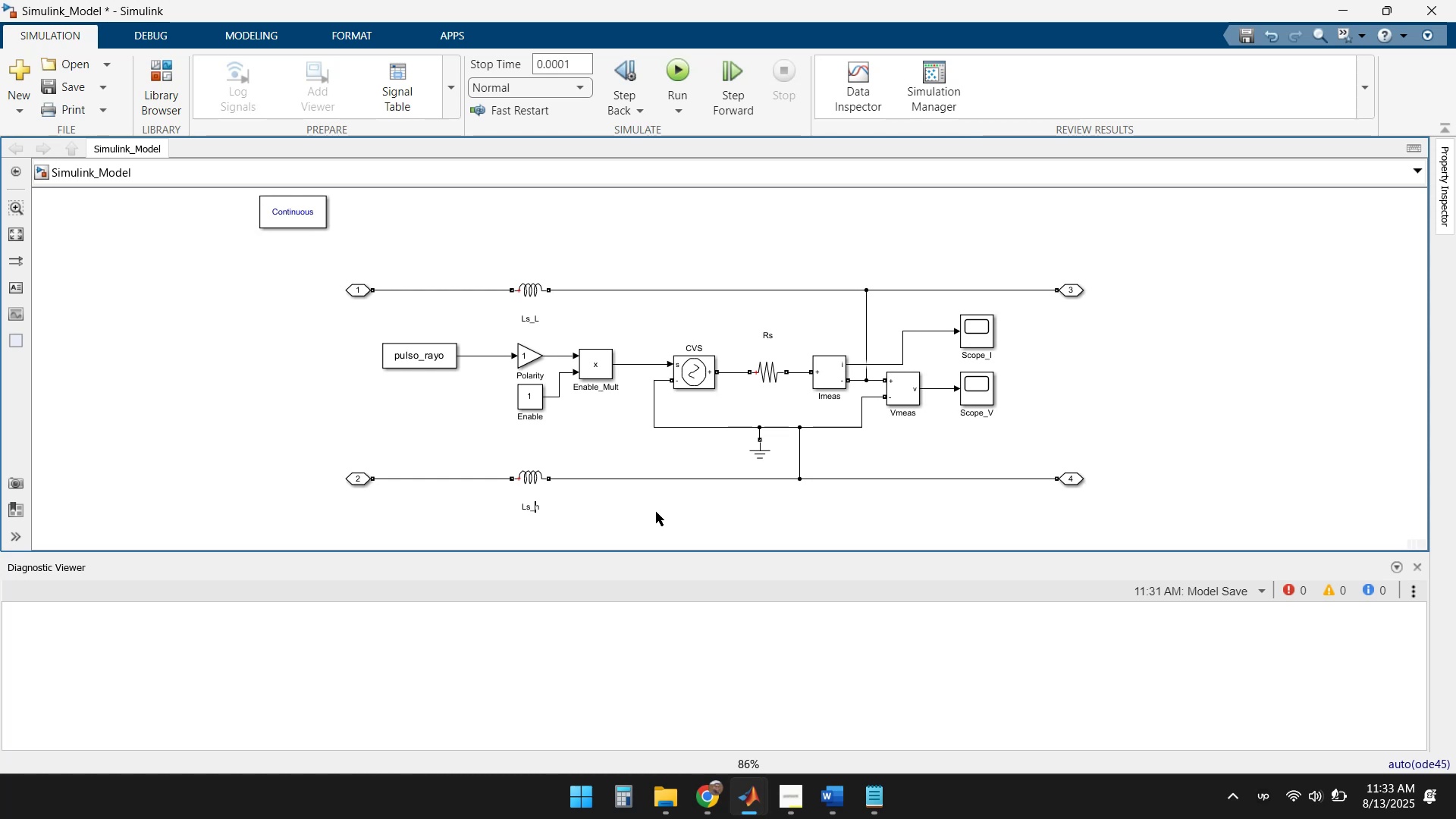 
key(Delete)
 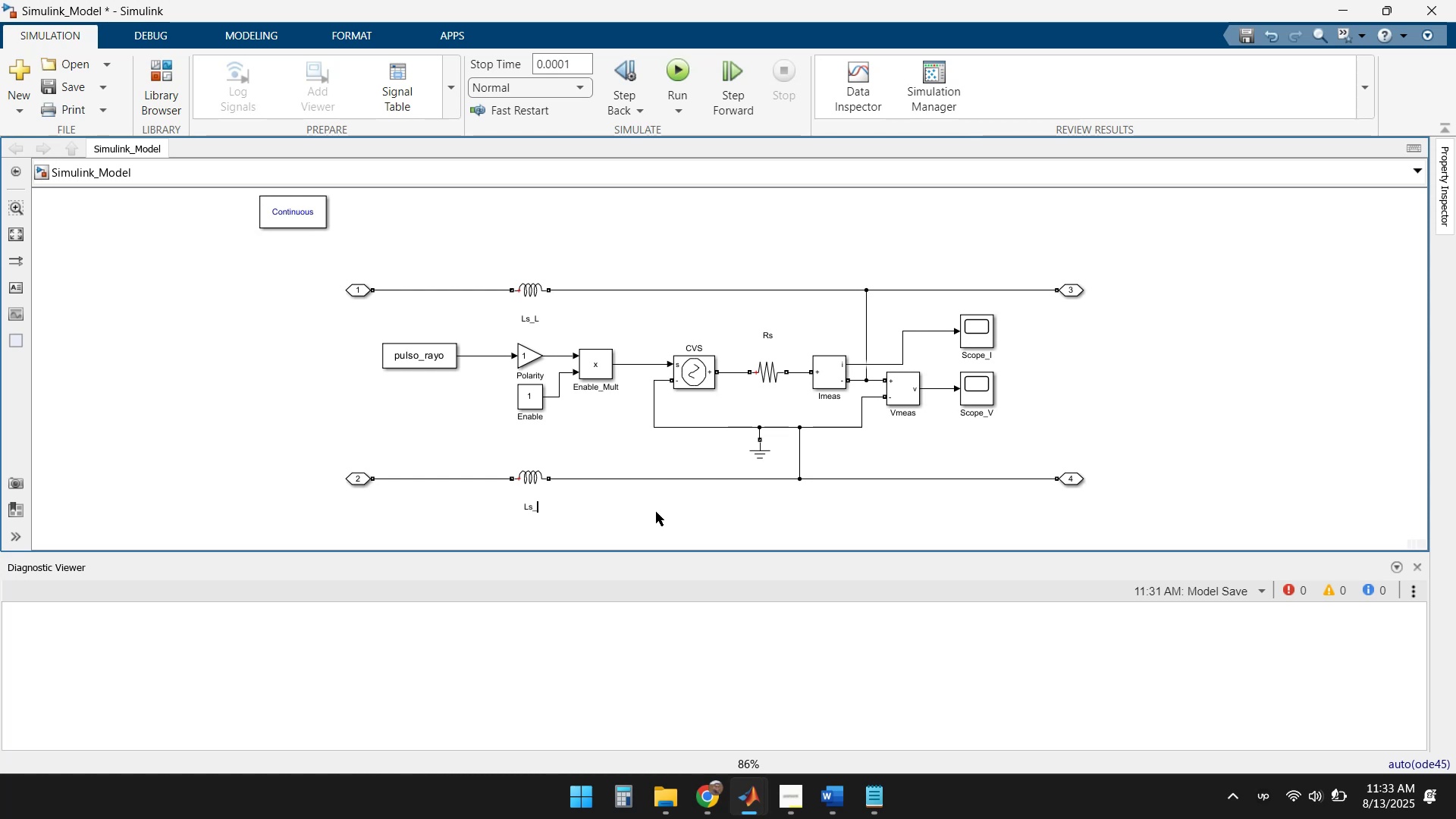 
key(Shift+N)
 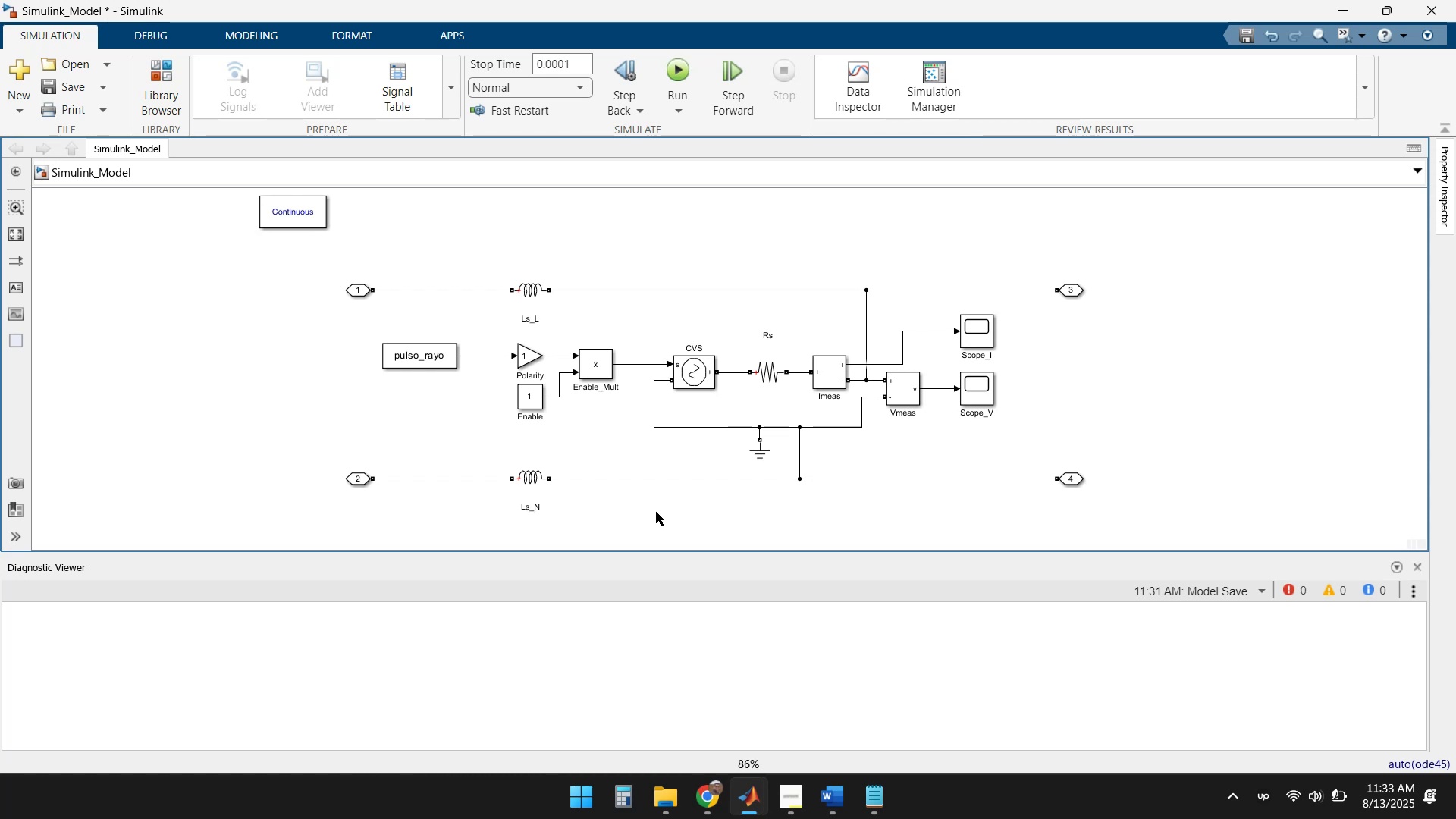 
key(Enter)
 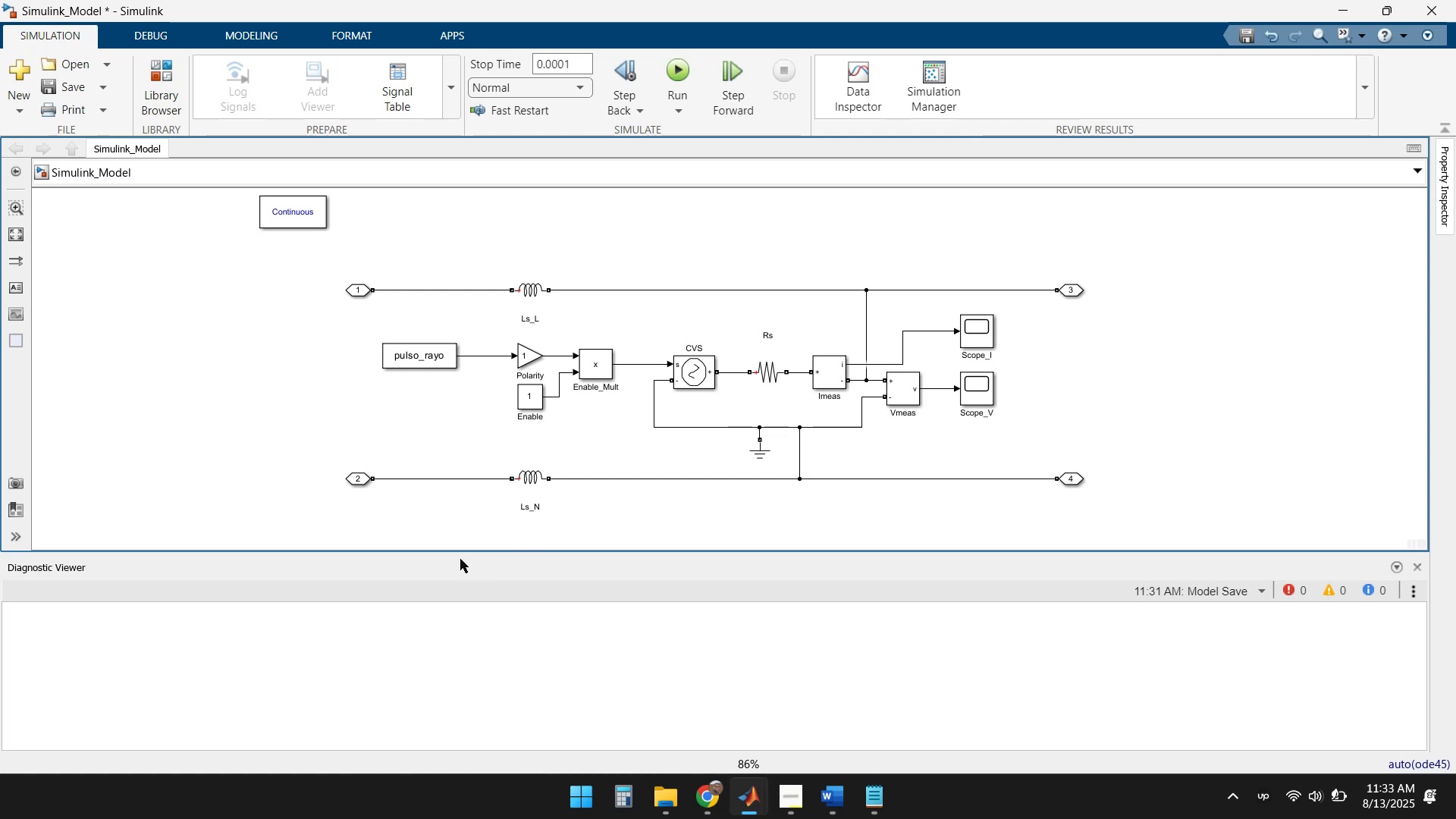 
left_click([350, 406])
 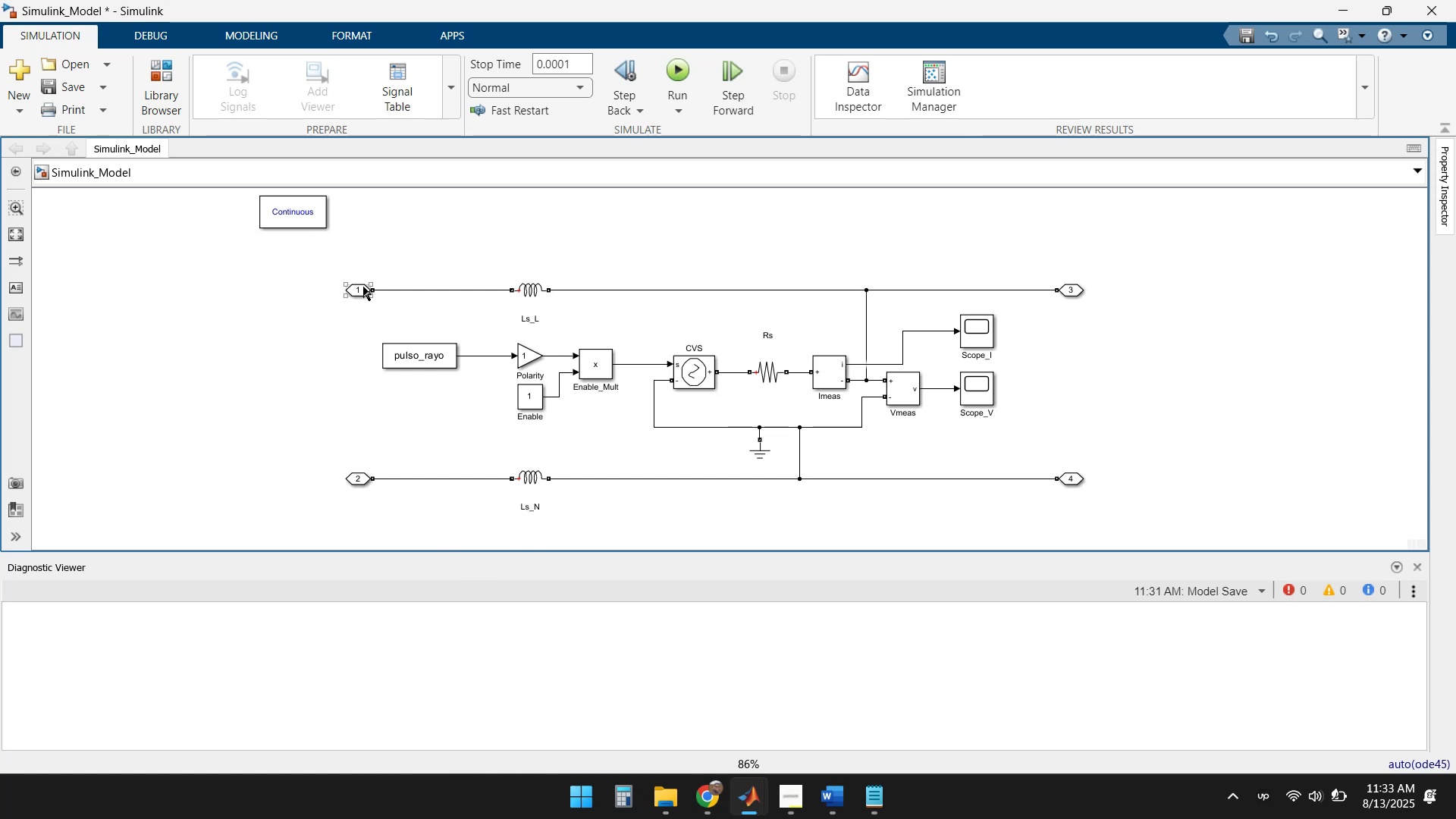 
left_click([362, 286])
 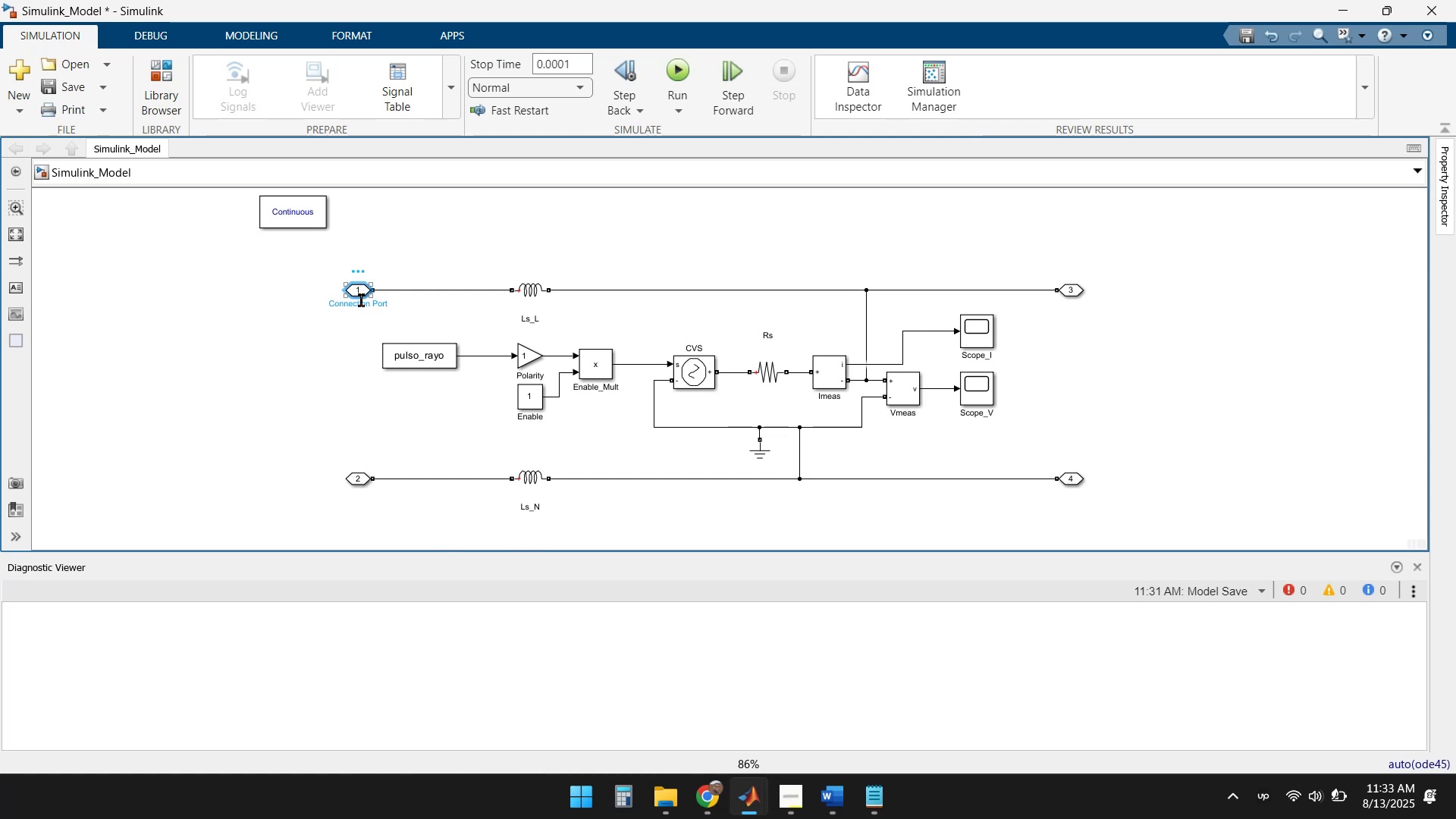 
left_click([361, 300])
 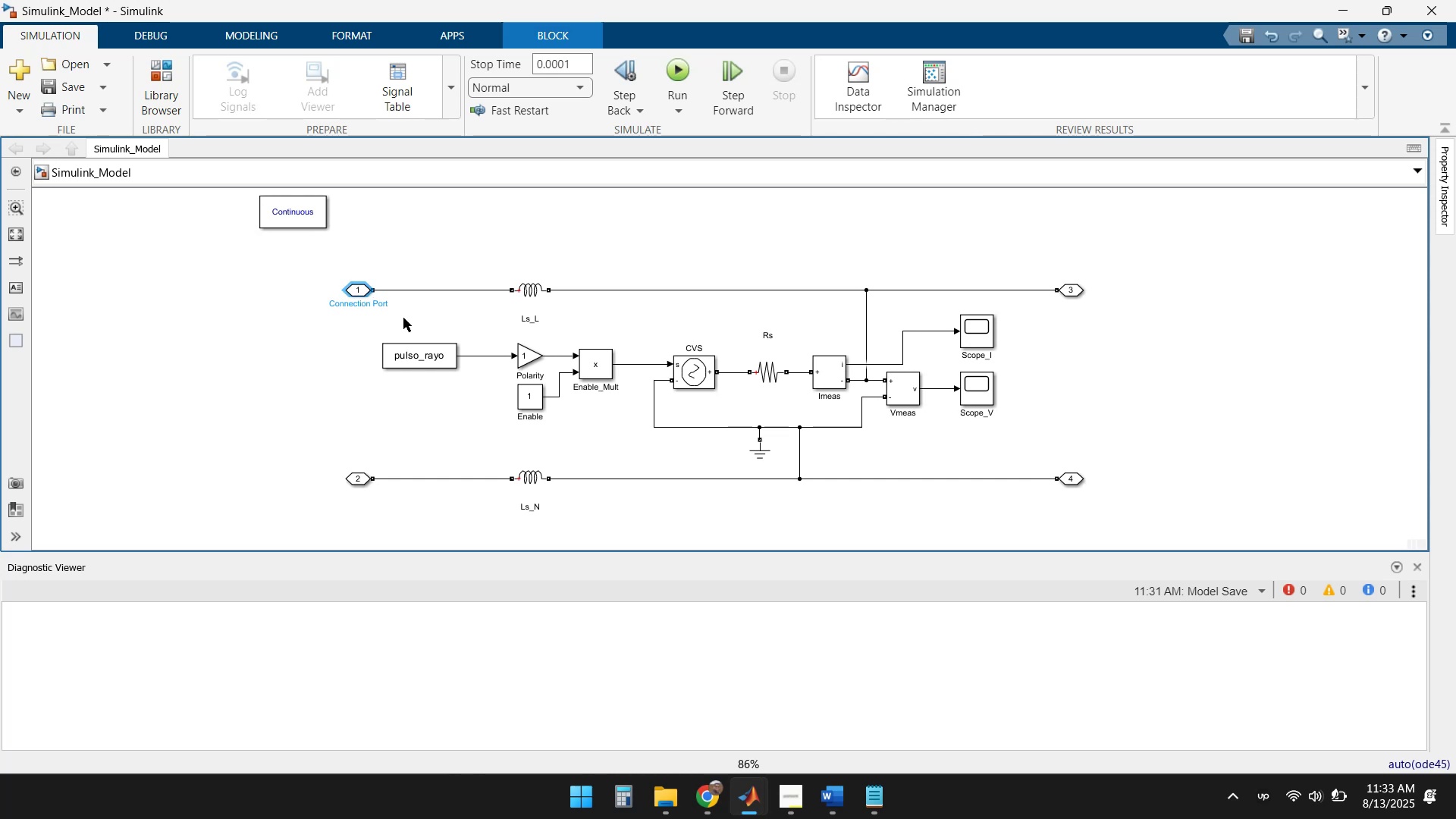 
type([End][Home]L_in)
 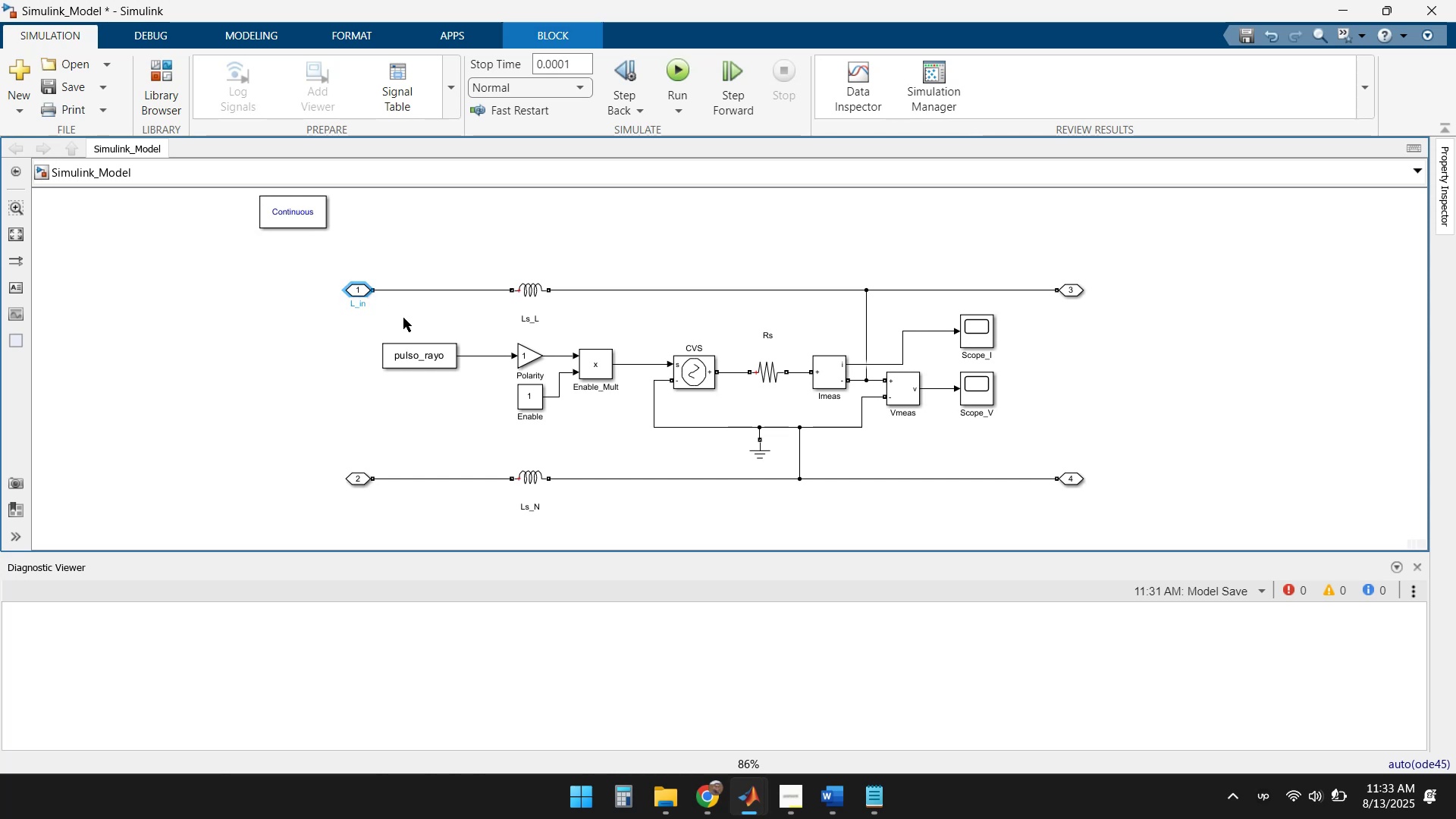 
key(Enter)
 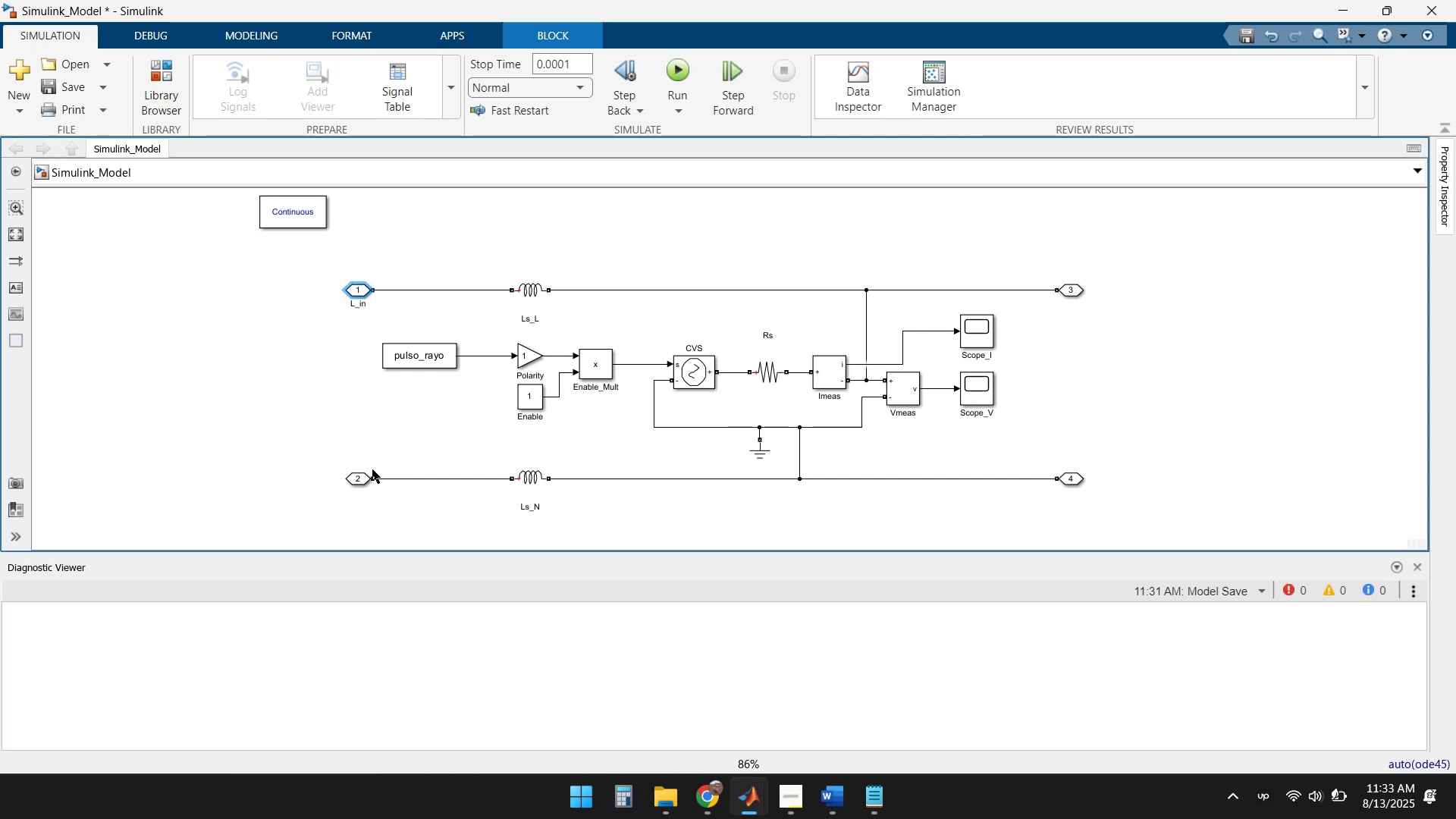 
left_click([354, 484])
 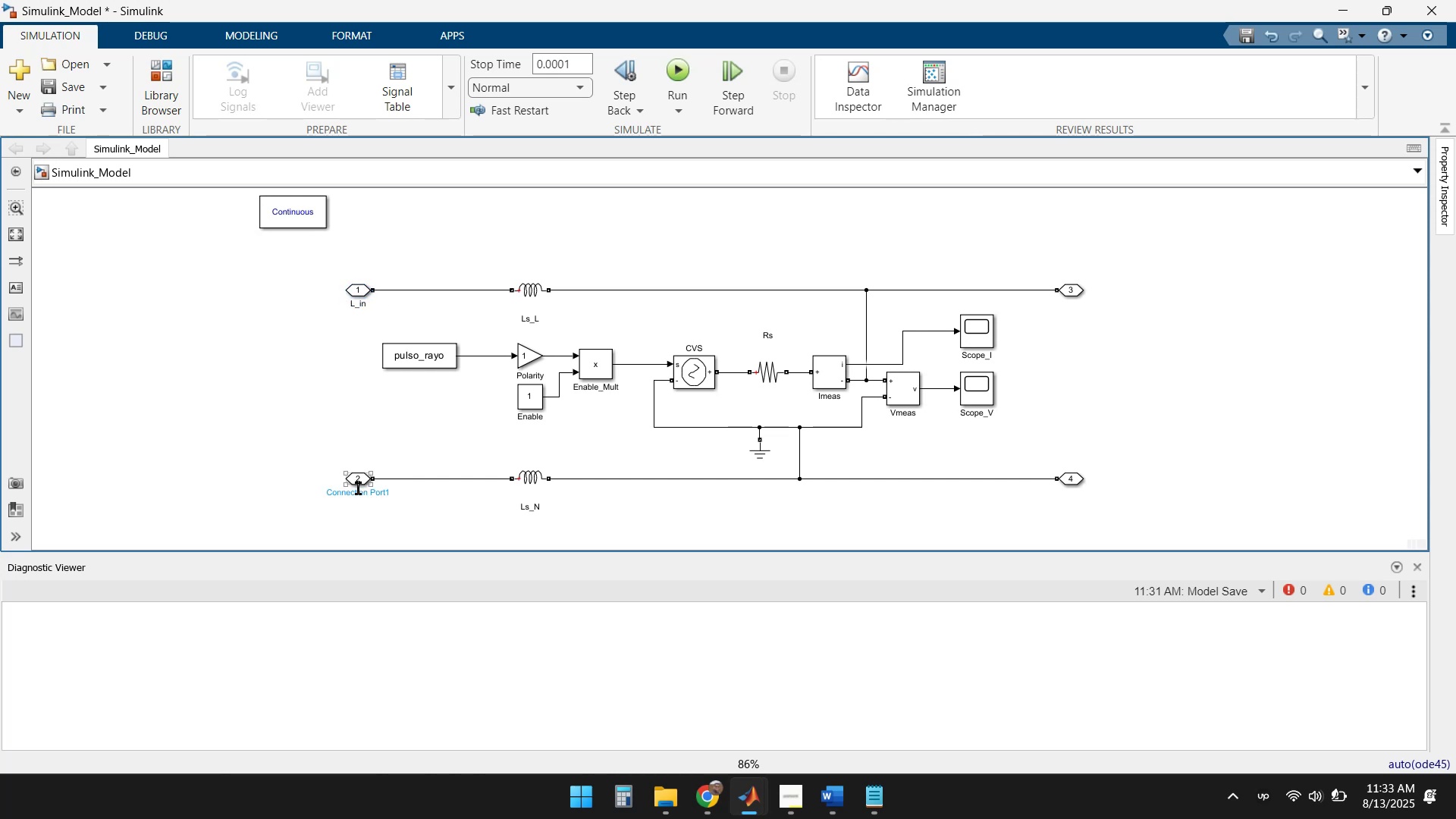 
left_click([358, 491])
 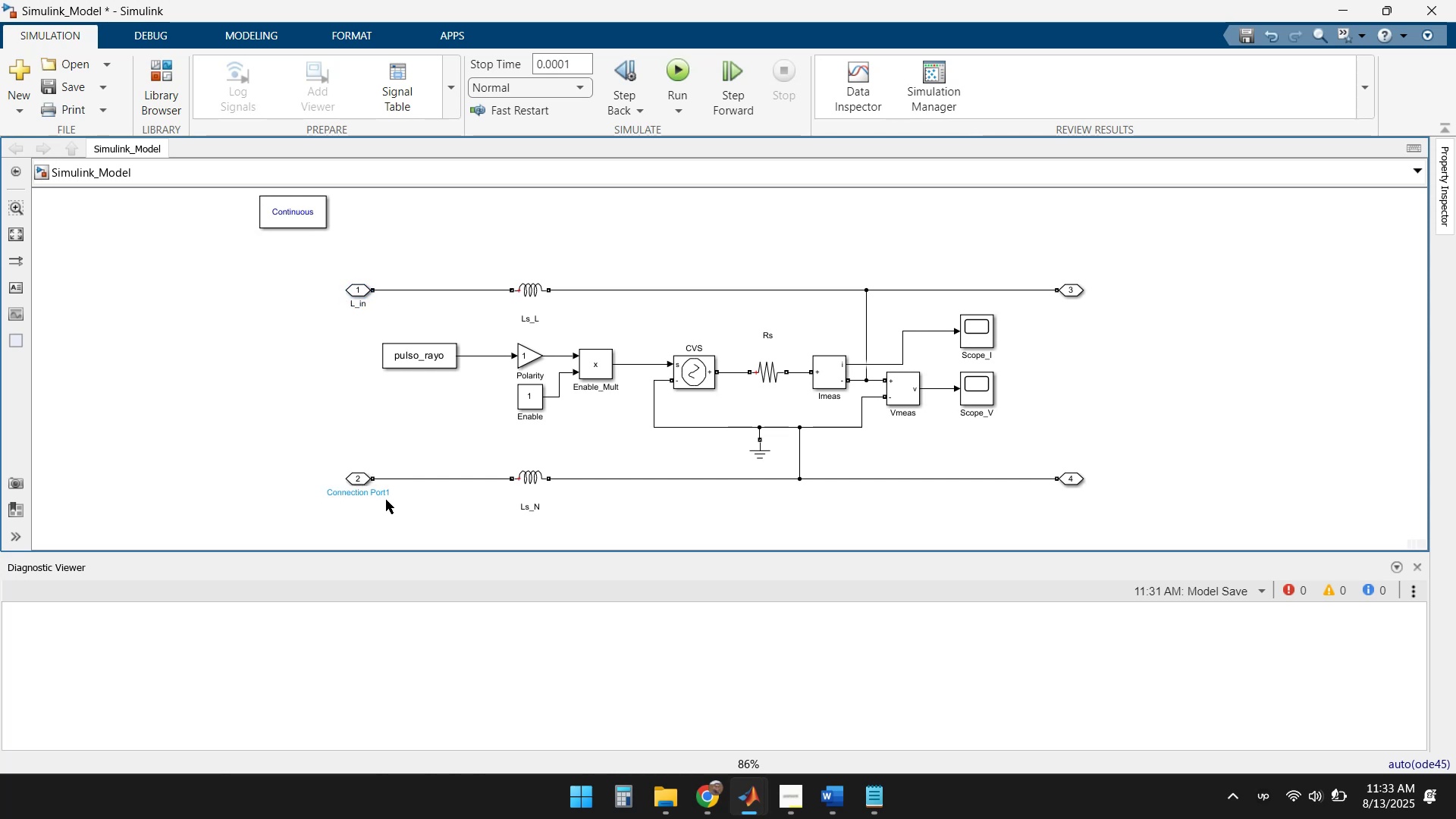 
type([Home][End][Delete]N_in)
 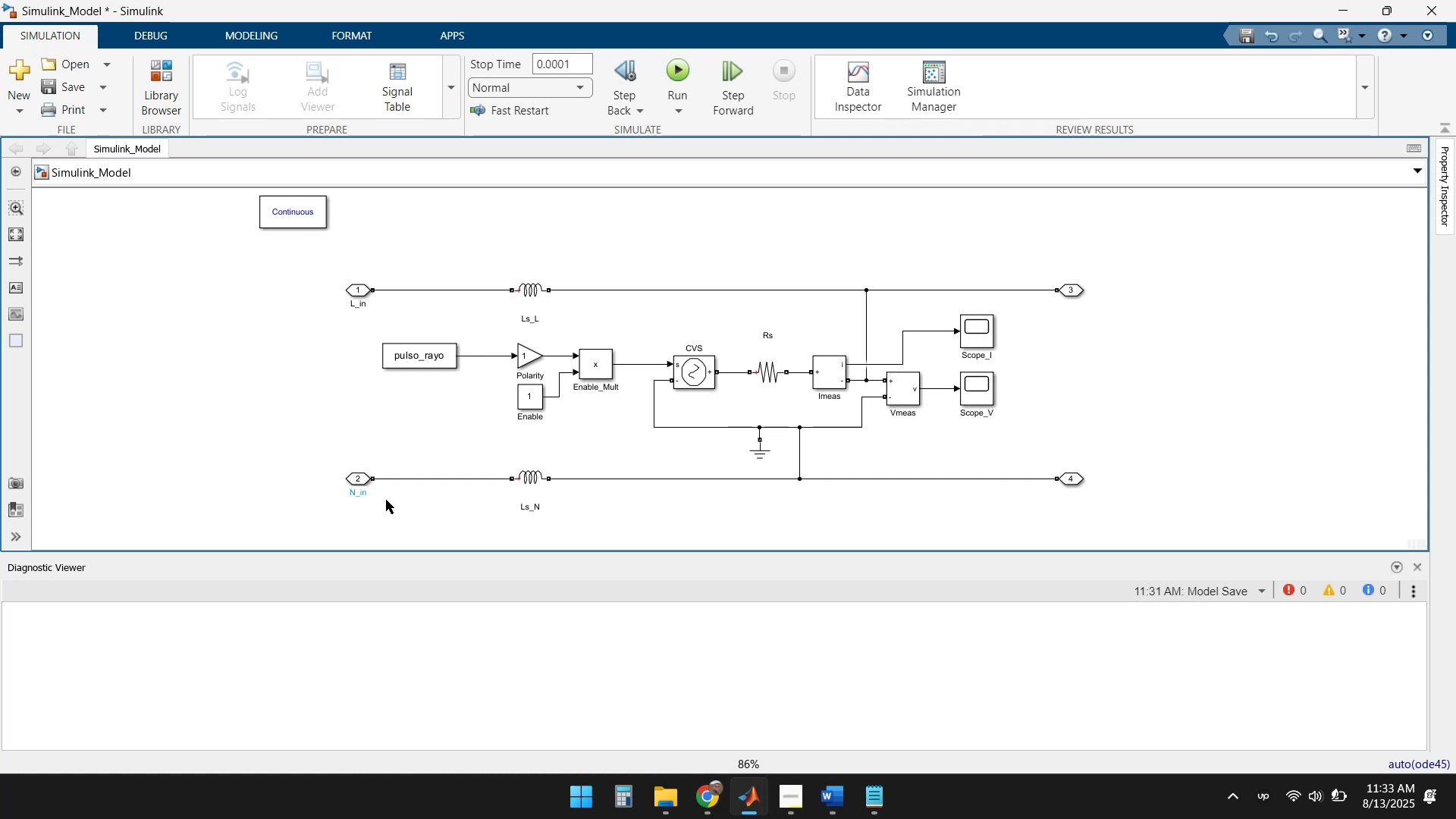 
key(Enter)
 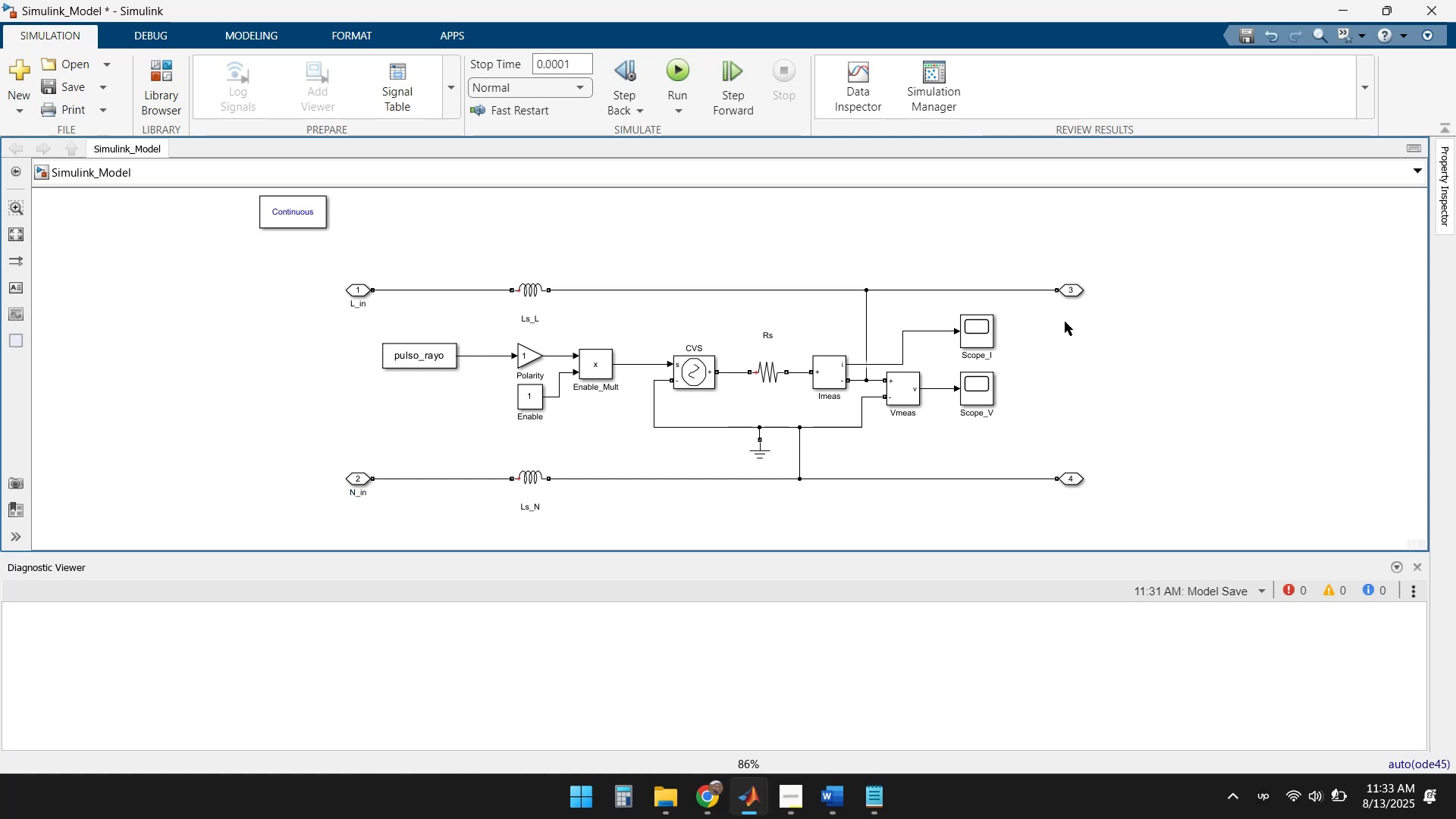 
left_click([1076, 293])
 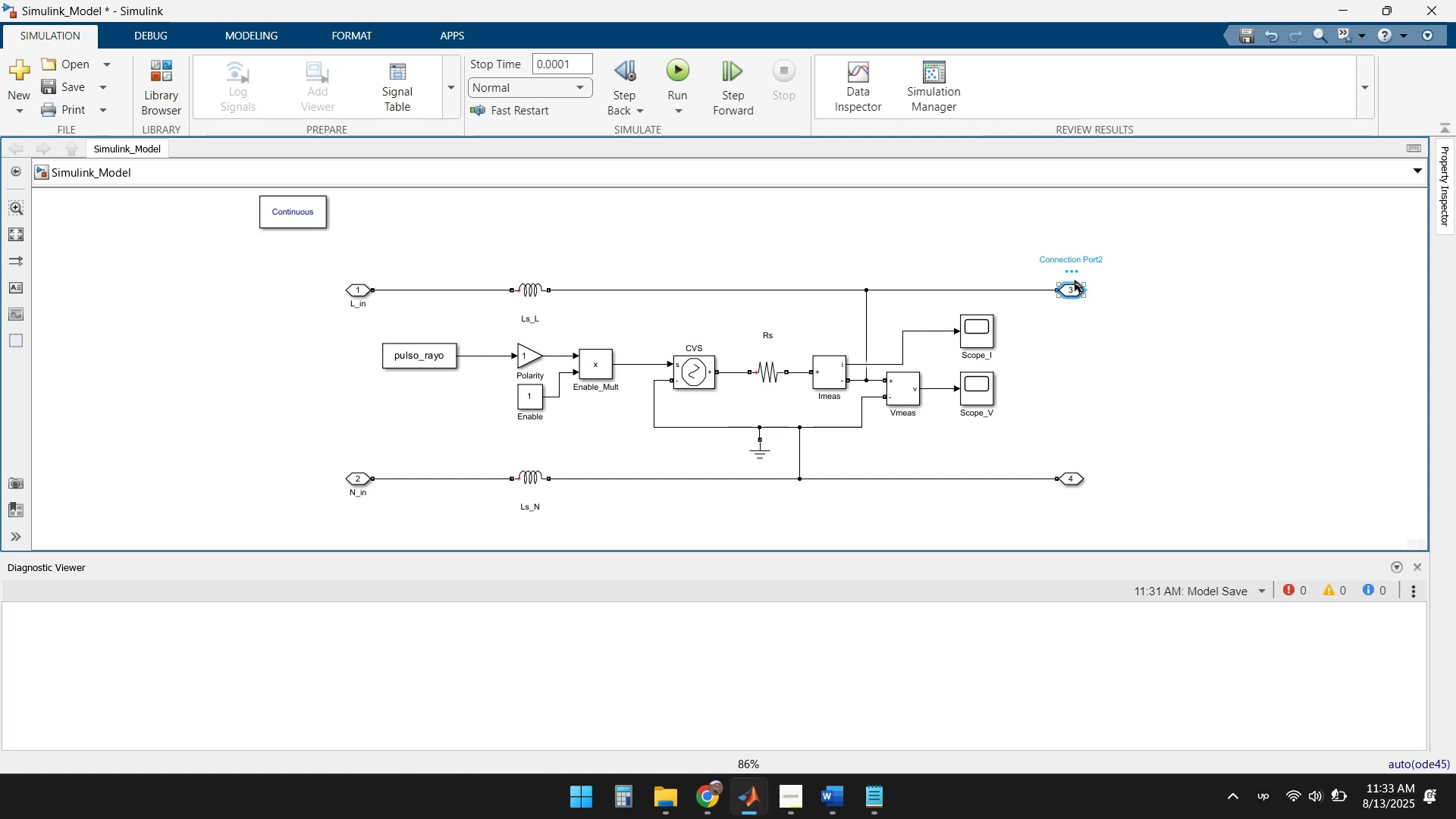 
left_click([1072, 260])
 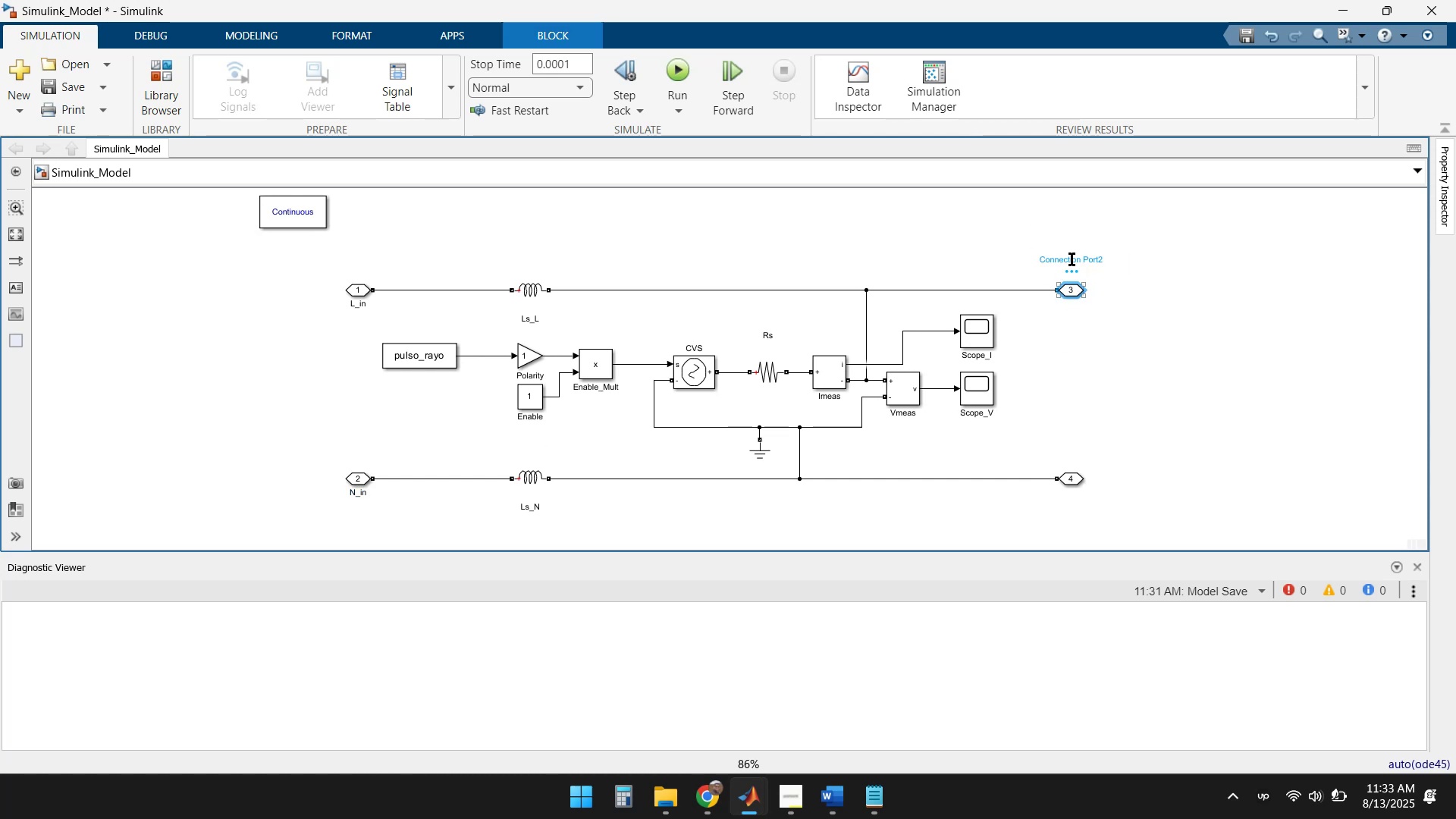 
left_click([1072, 259])
 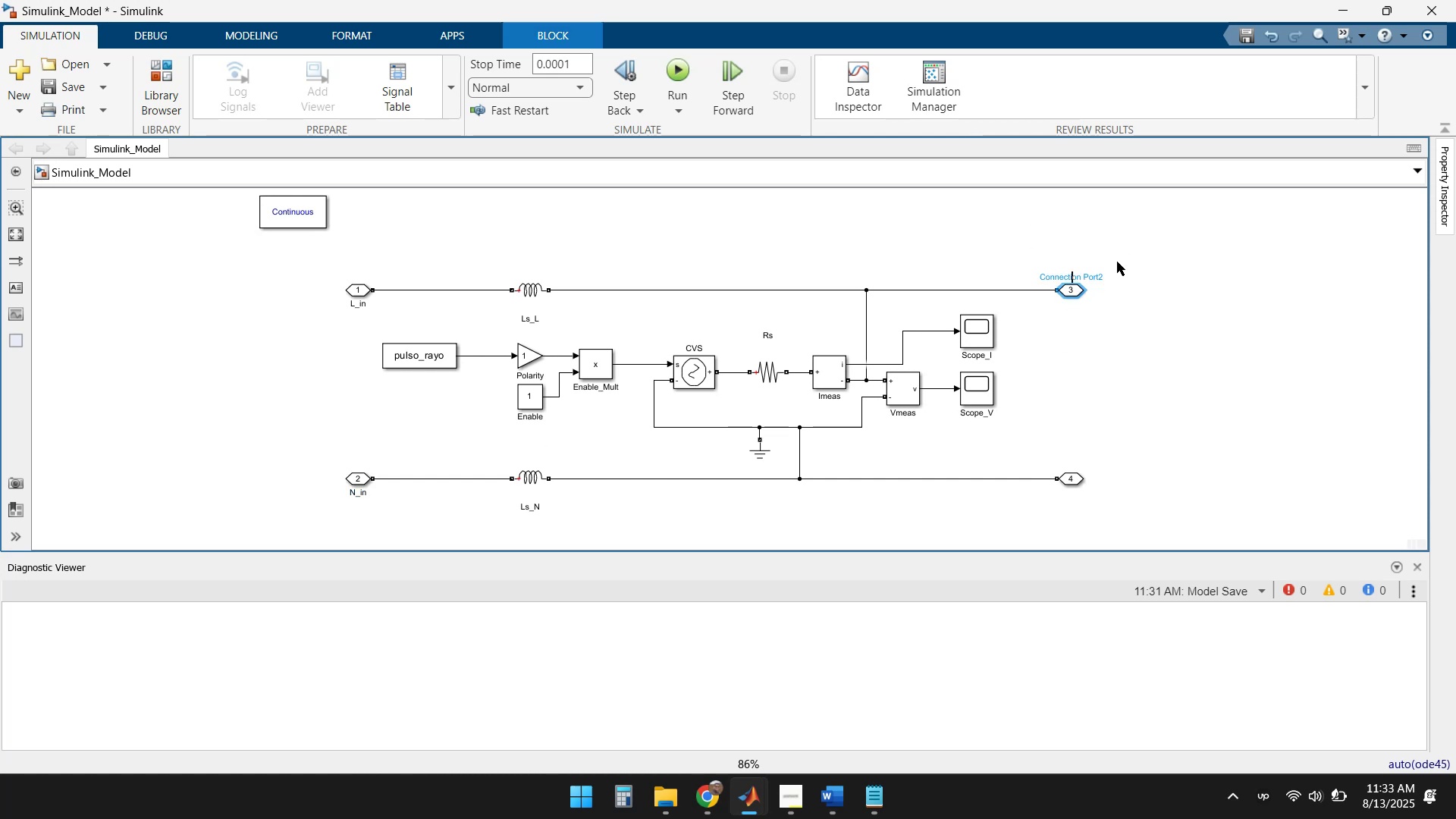 
type([Home][End]L_out)
 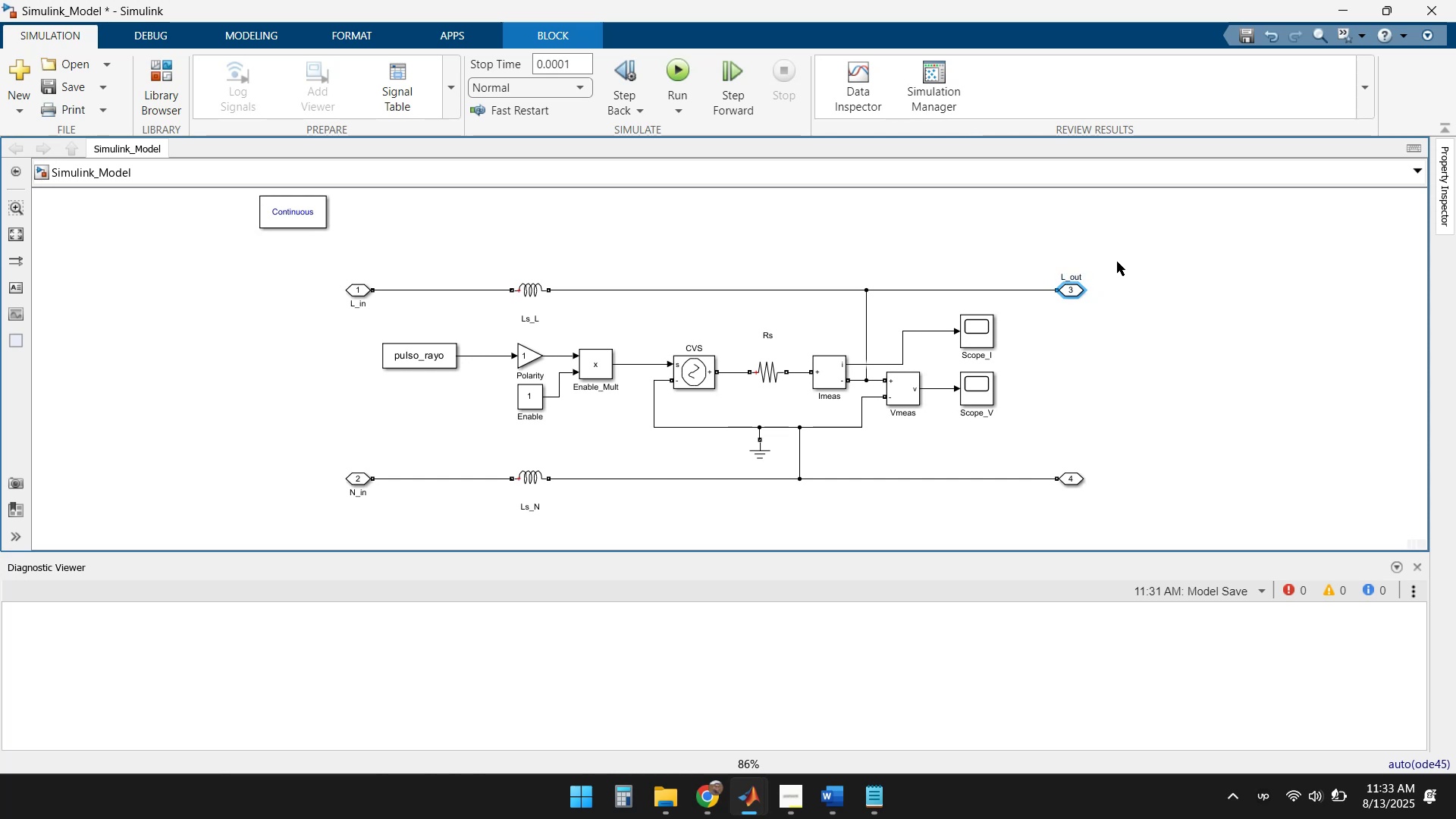 
 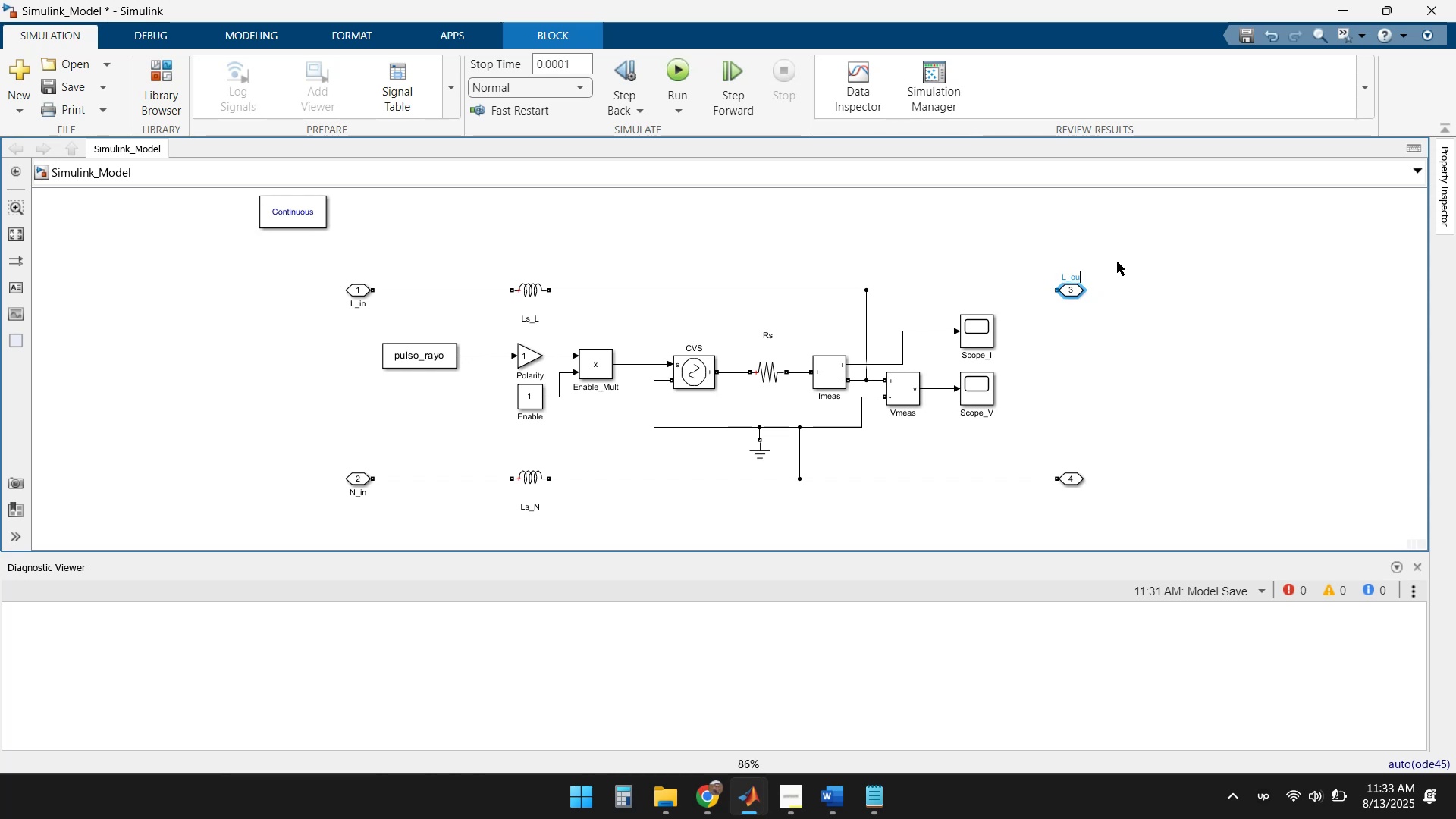 
key(Enter)
 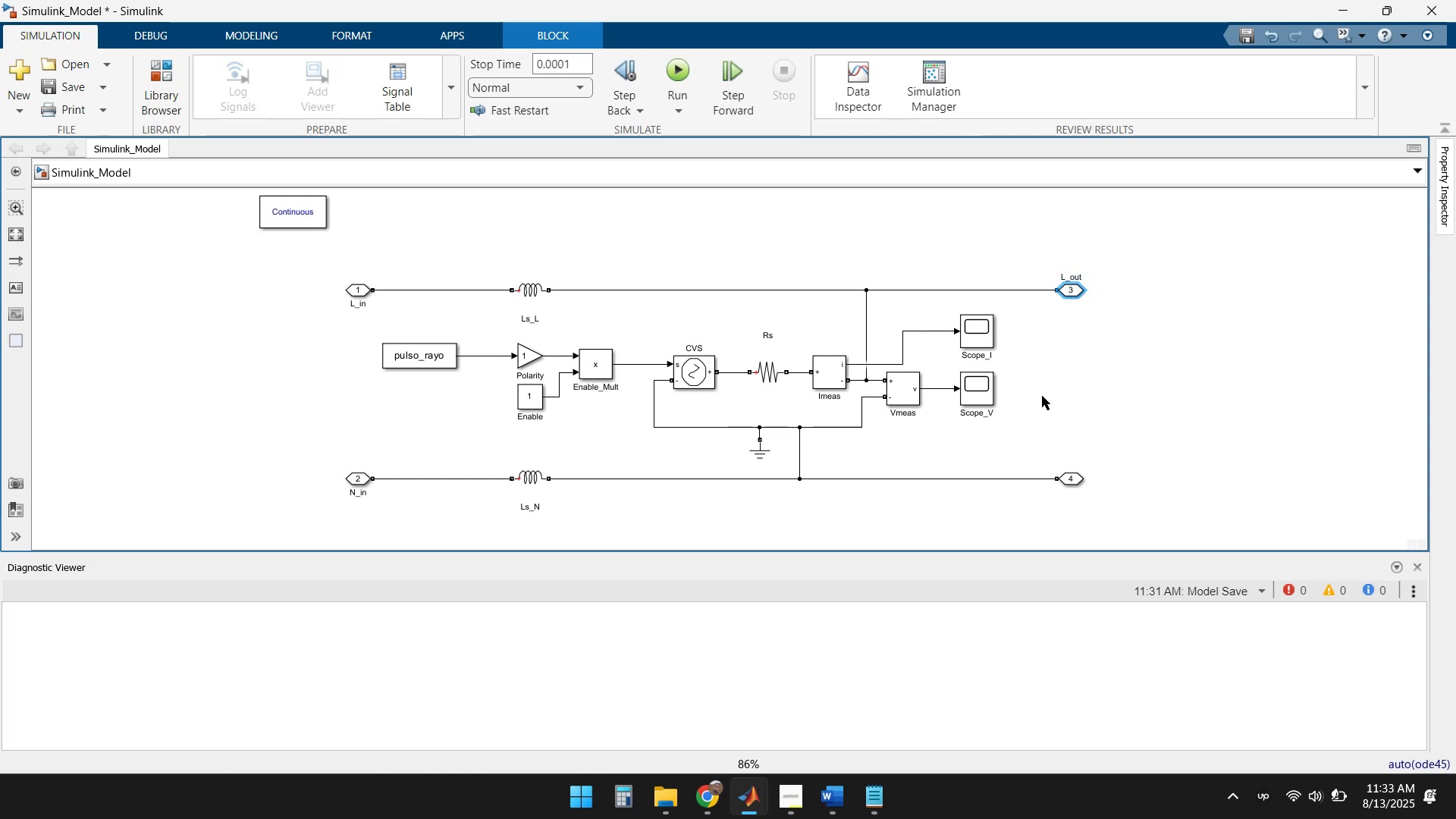 
left_click([1071, 480])
 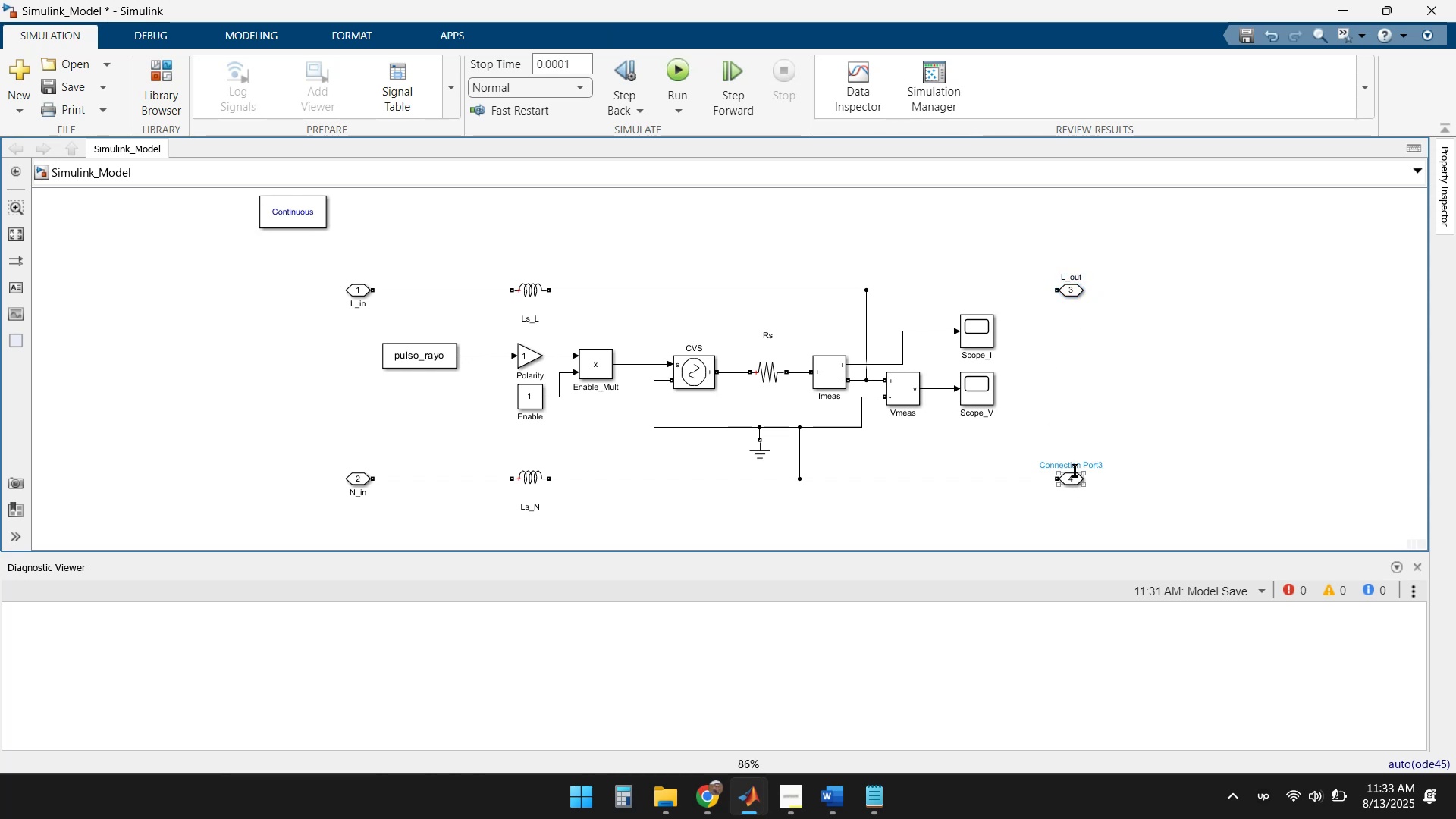 
left_click([1072, 463])
 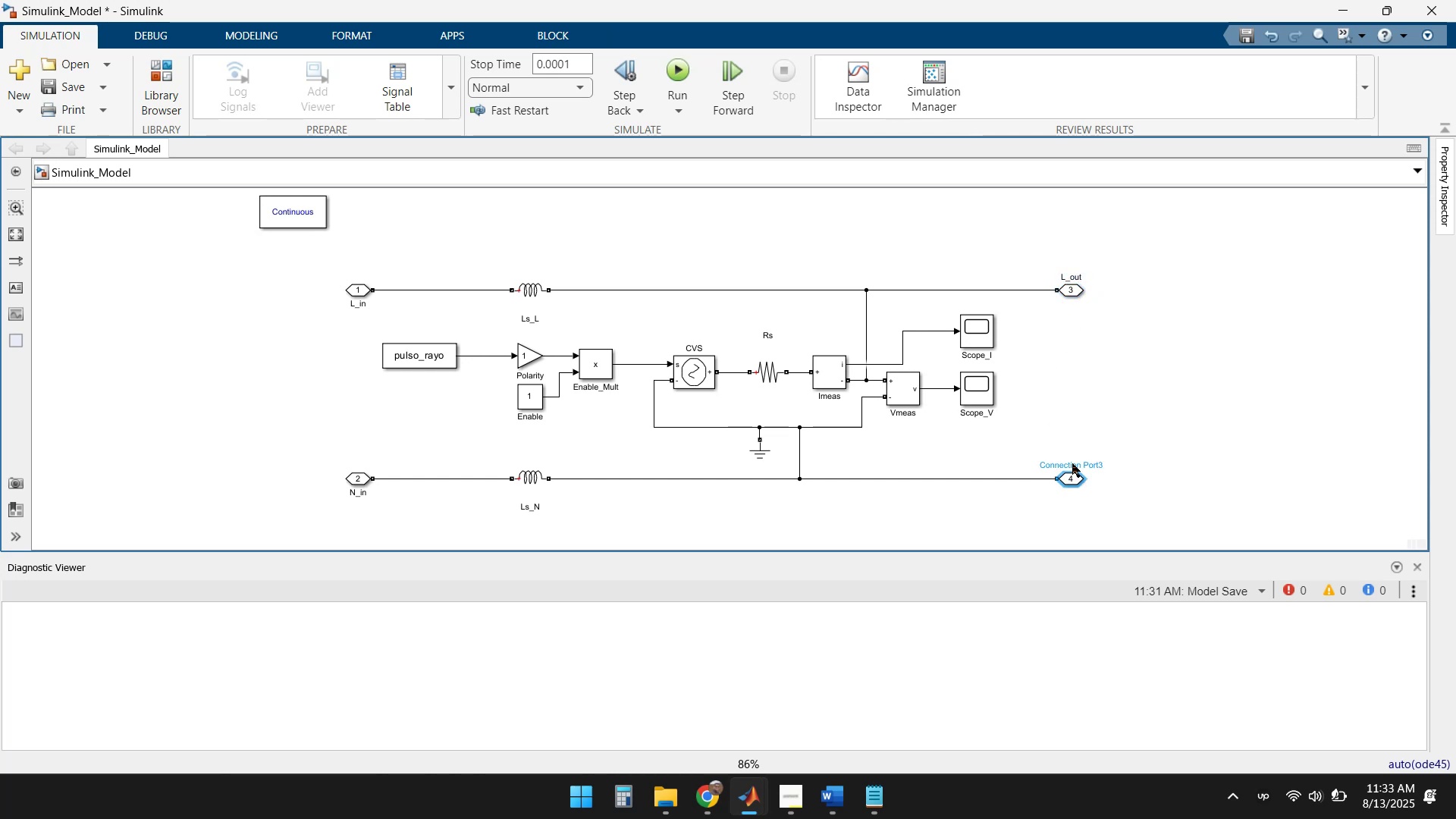 
type([End][Home]L)
key(Backspace)
type(N_out)
 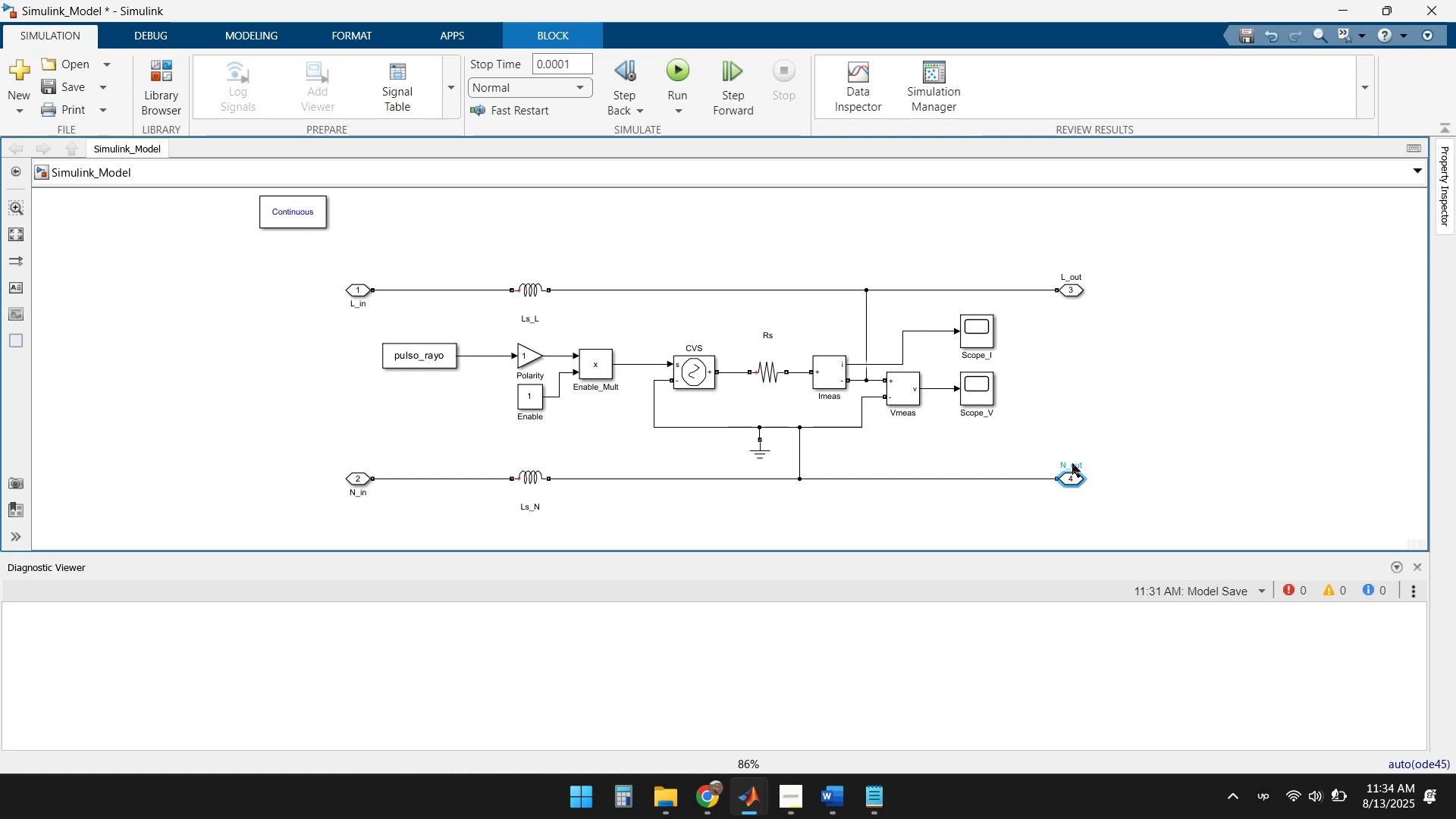 
key(Enter)
 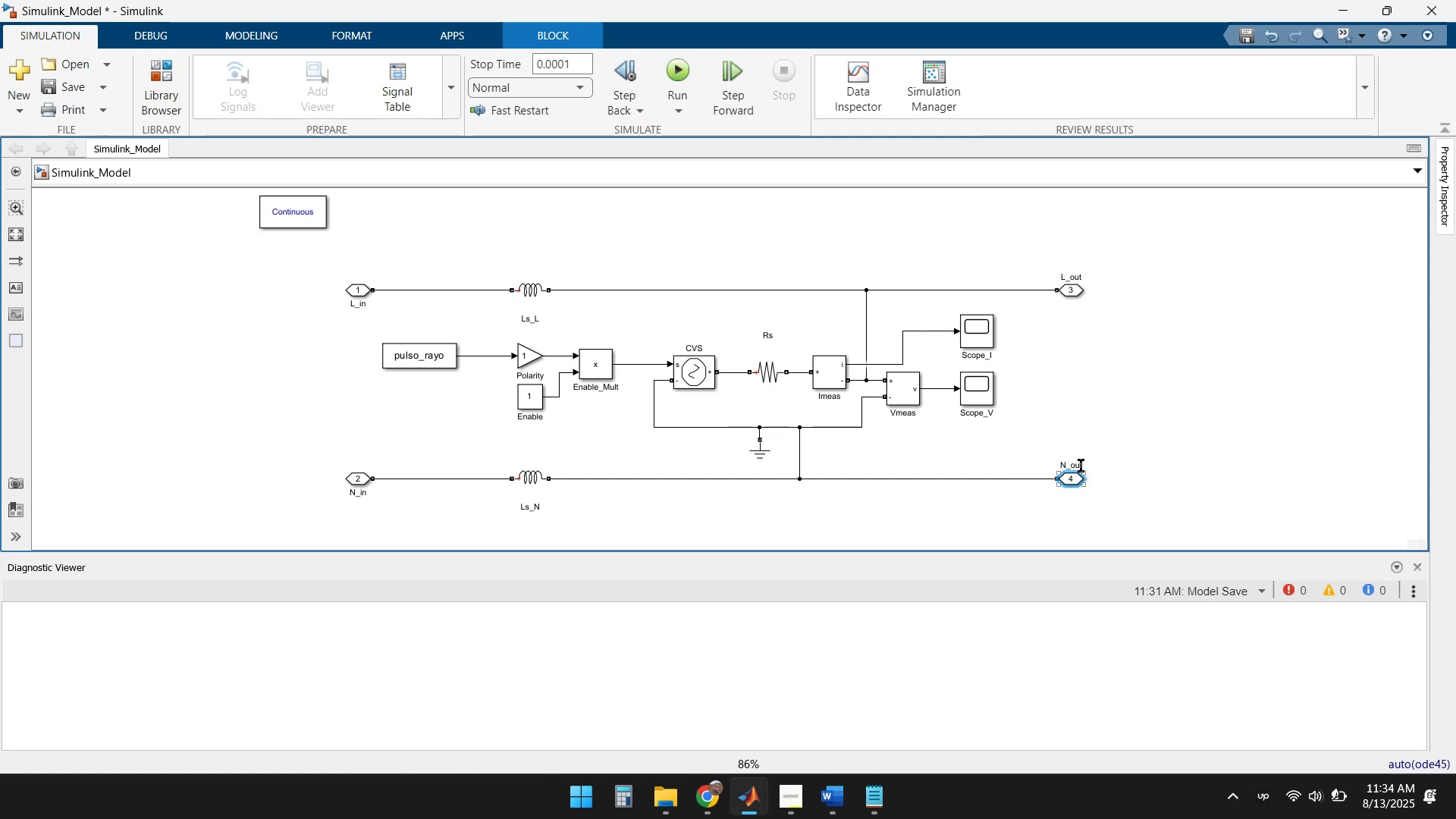 
left_click_drag(start_coordinate=[1069, 462], to_coordinate=[1077, 493])
 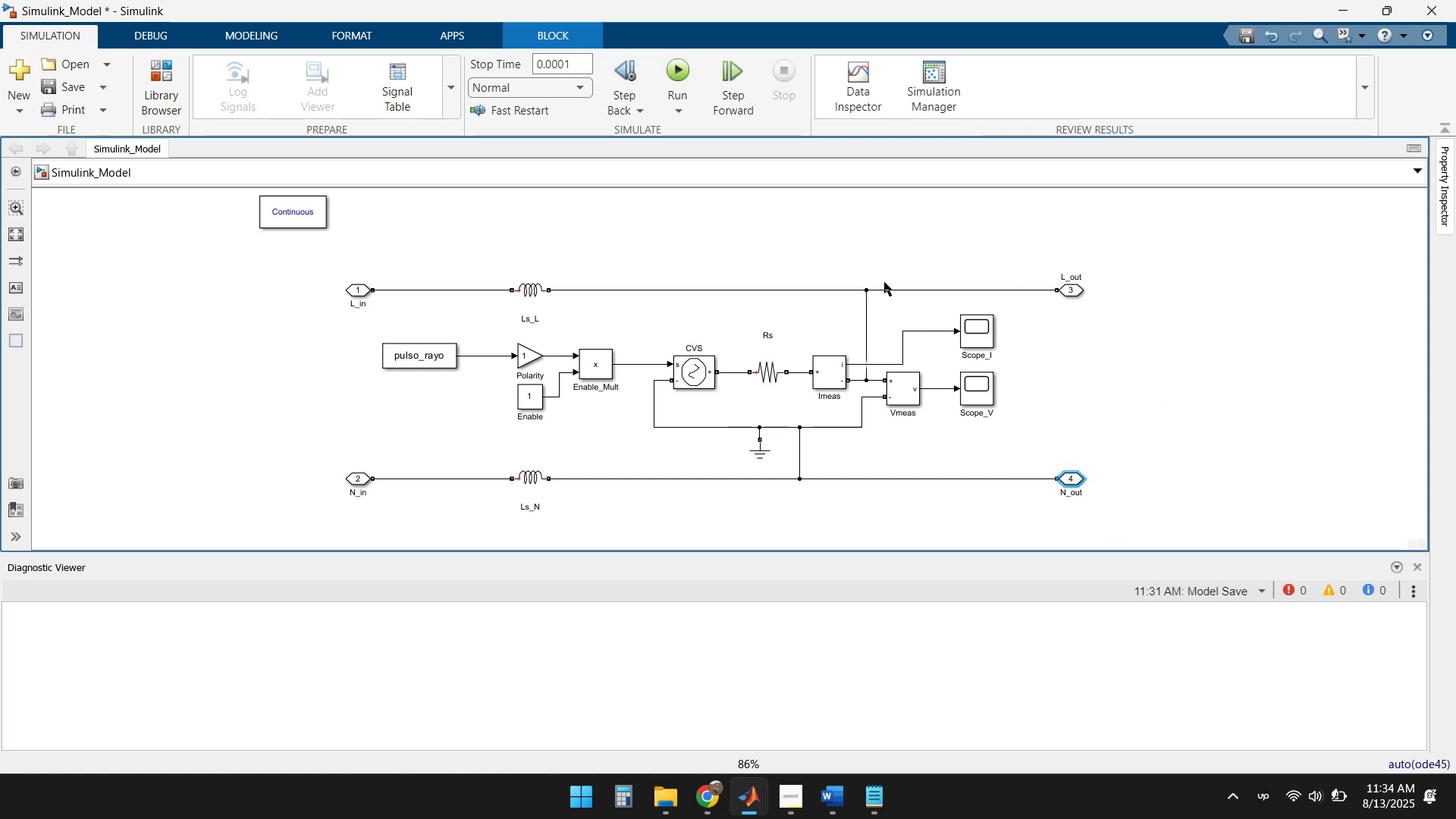 
left_click_drag(start_coordinate=[353, 307], to_coordinate=[342, 269])
 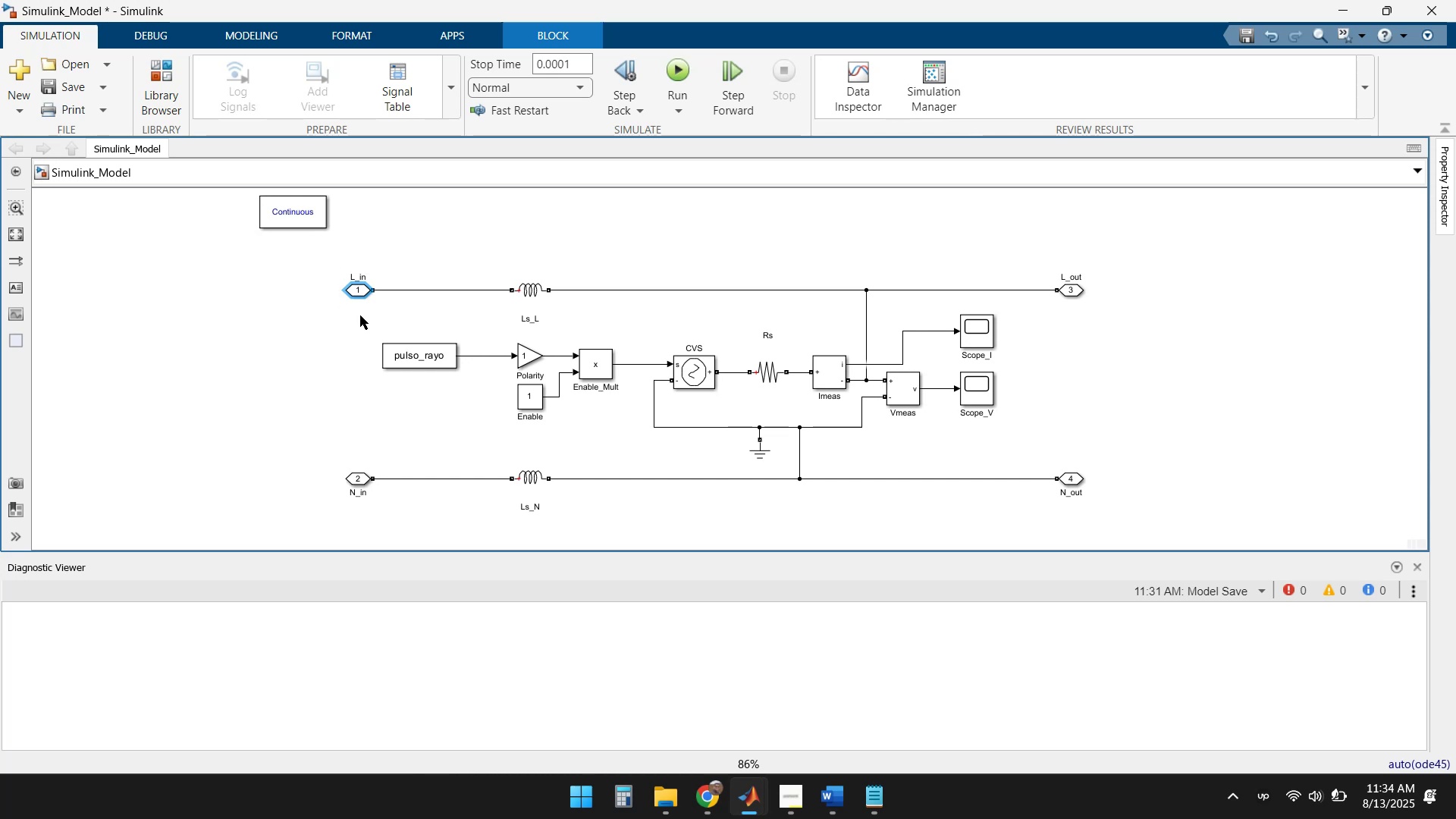 
left_click([369, 325])
 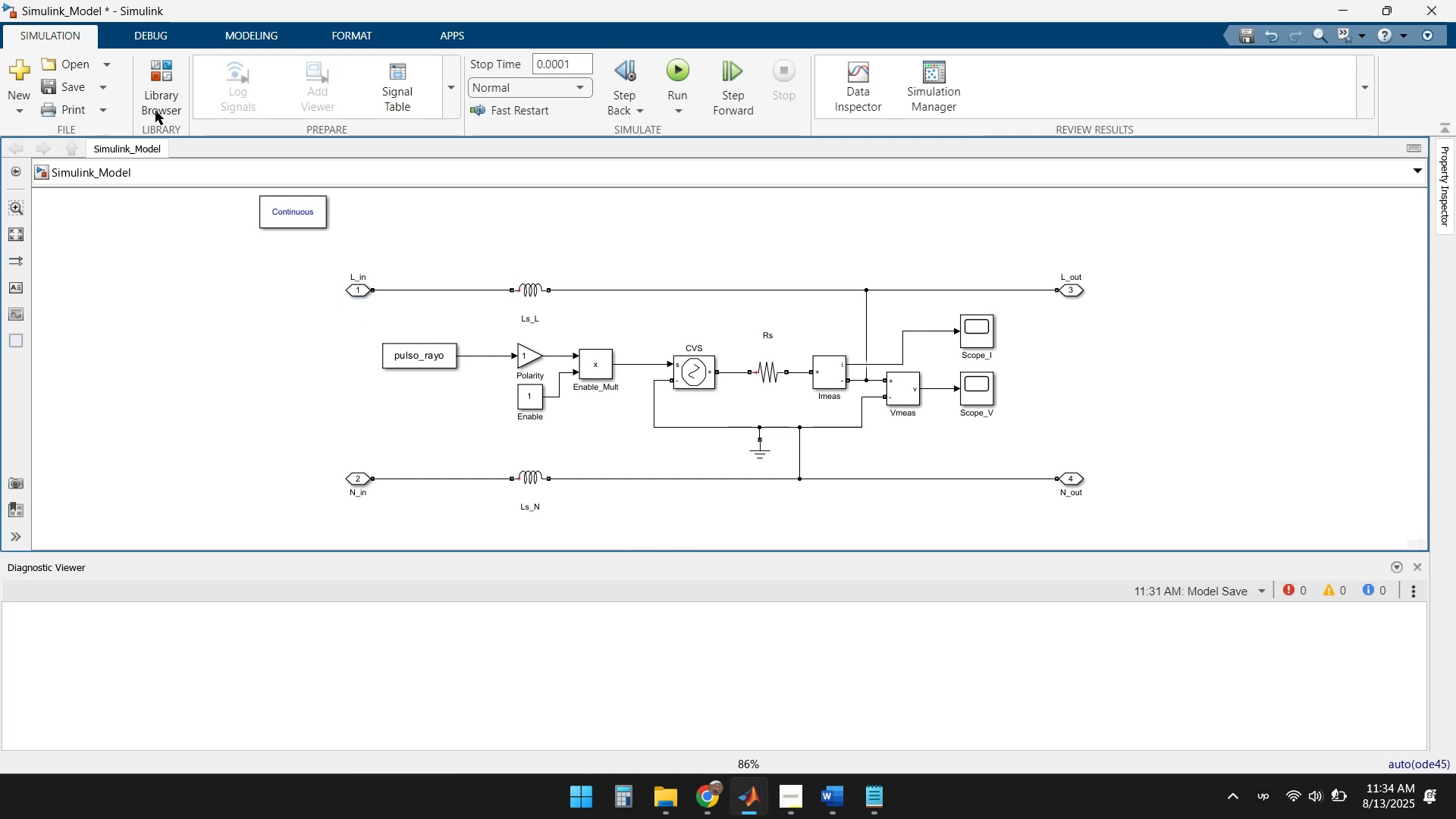 
left_click([62, 87])
 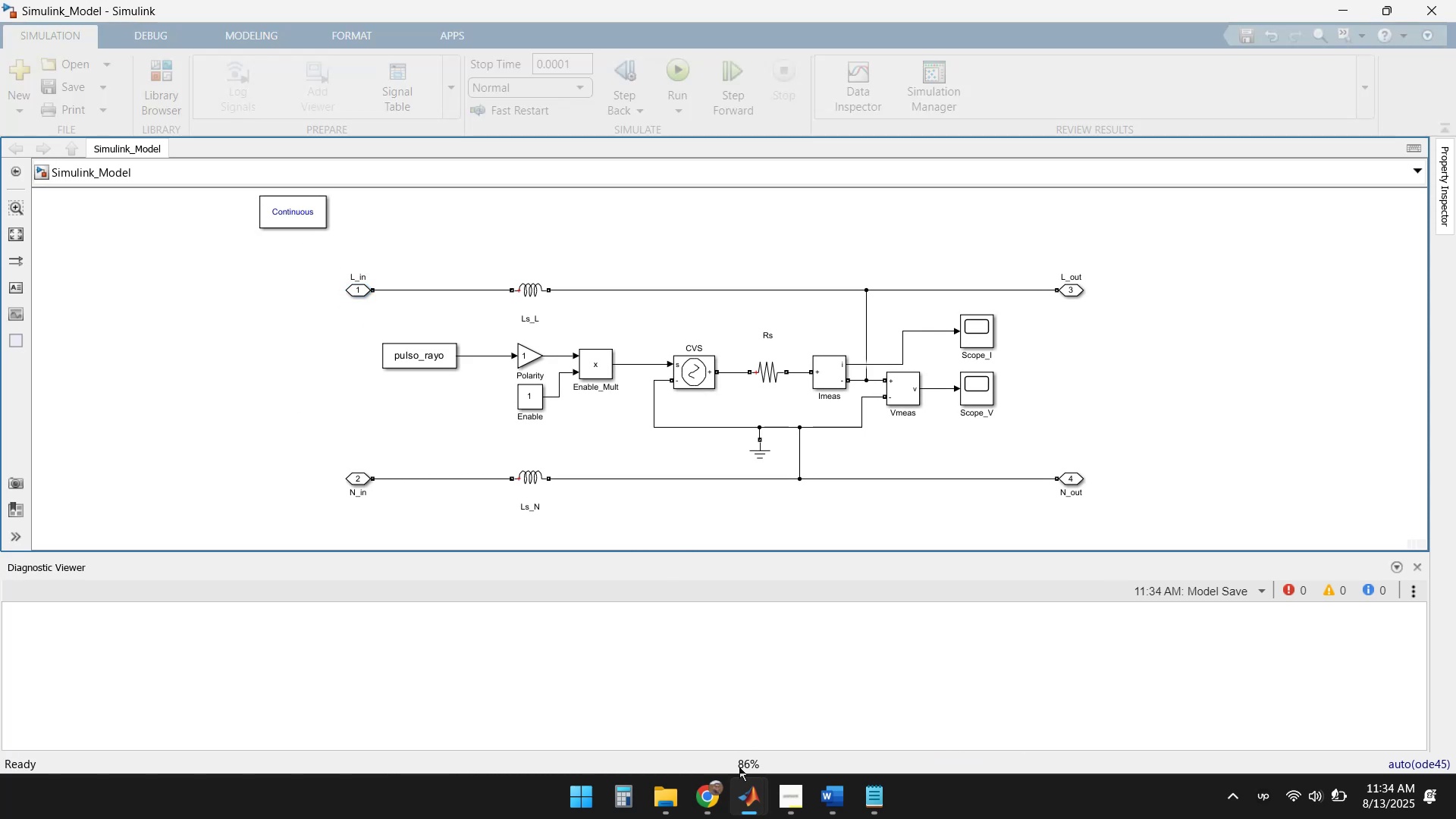 
left_click([714, 792])
 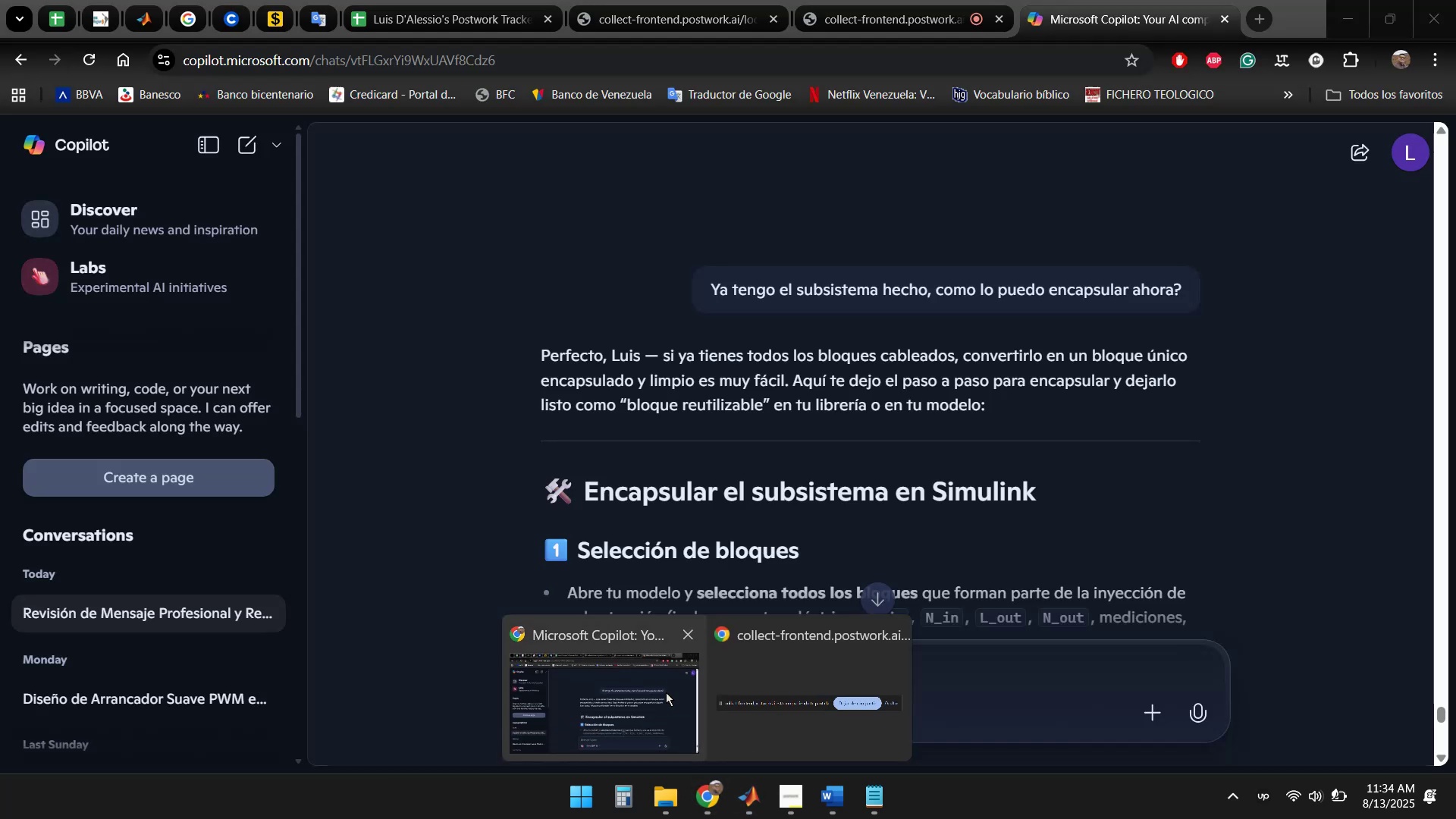 
left_click([618, 692])
 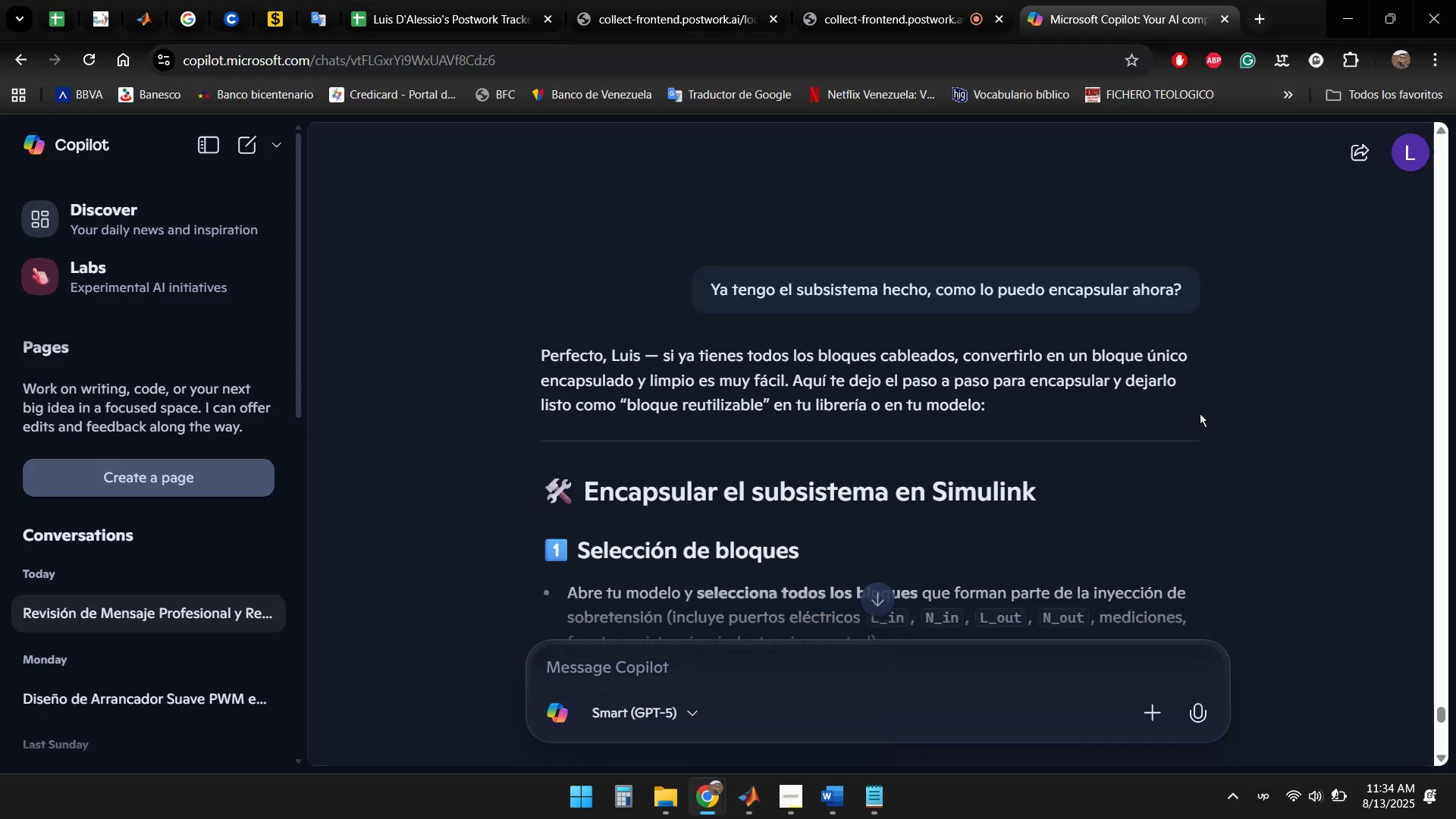 
scroll: coordinate [1245, 362], scroll_direction: down, amount: 4.0
 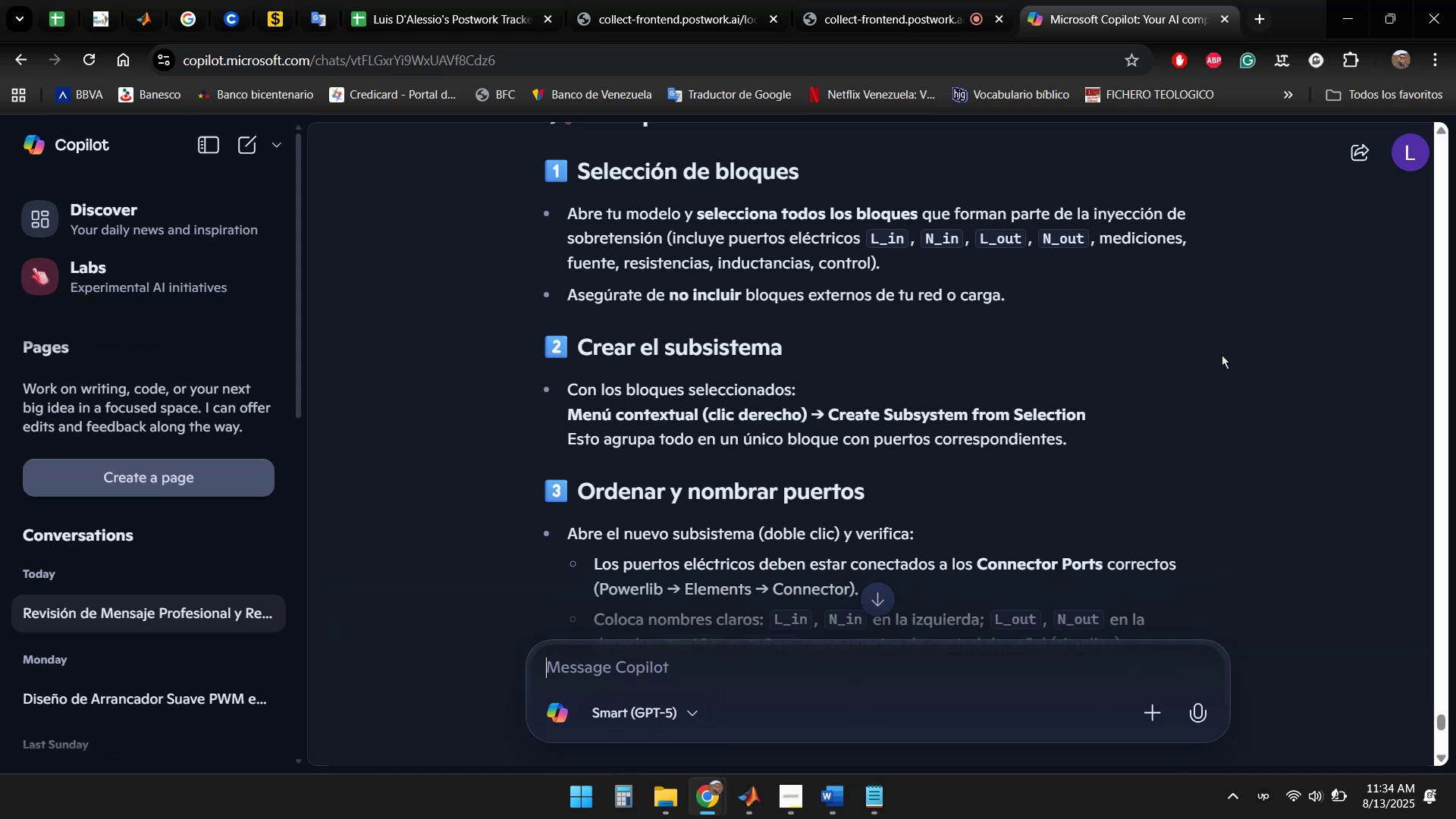 
wait(15.13)
 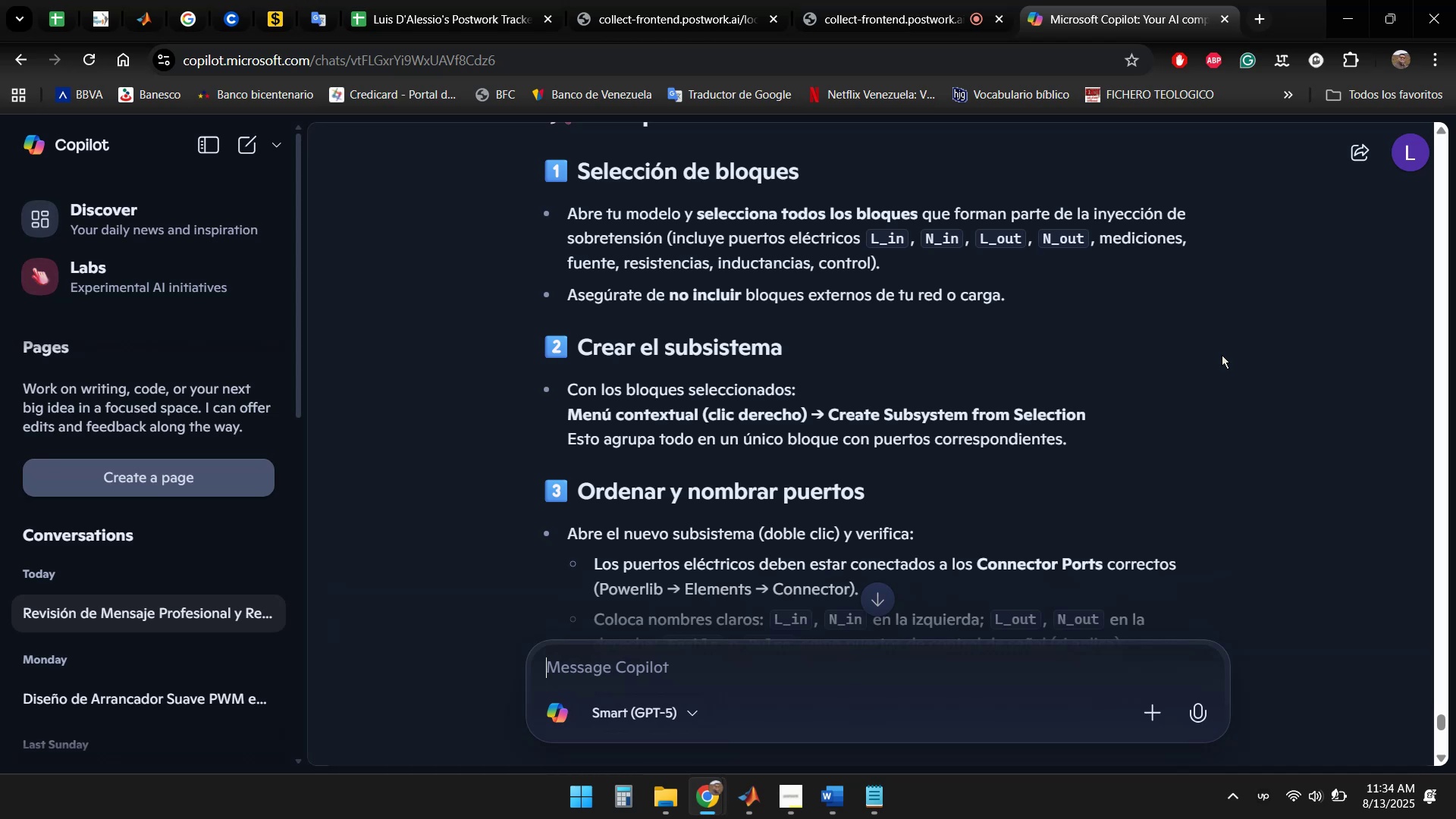 
scroll: coordinate [1207, 347], scroll_direction: down, amount: 1.0
 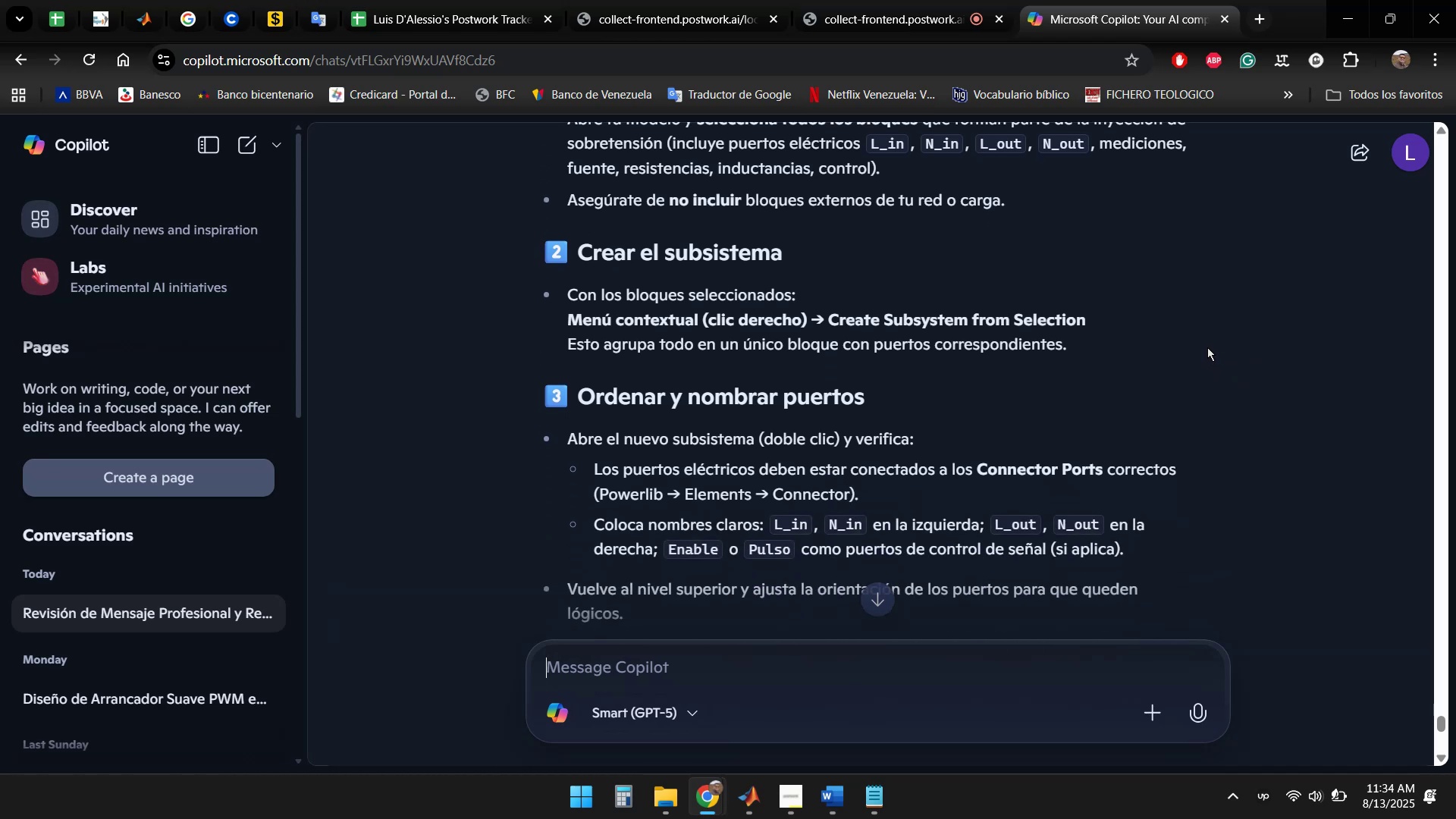 
scroll: coordinate [1207, 347], scroll_direction: up, amount: 1.0
 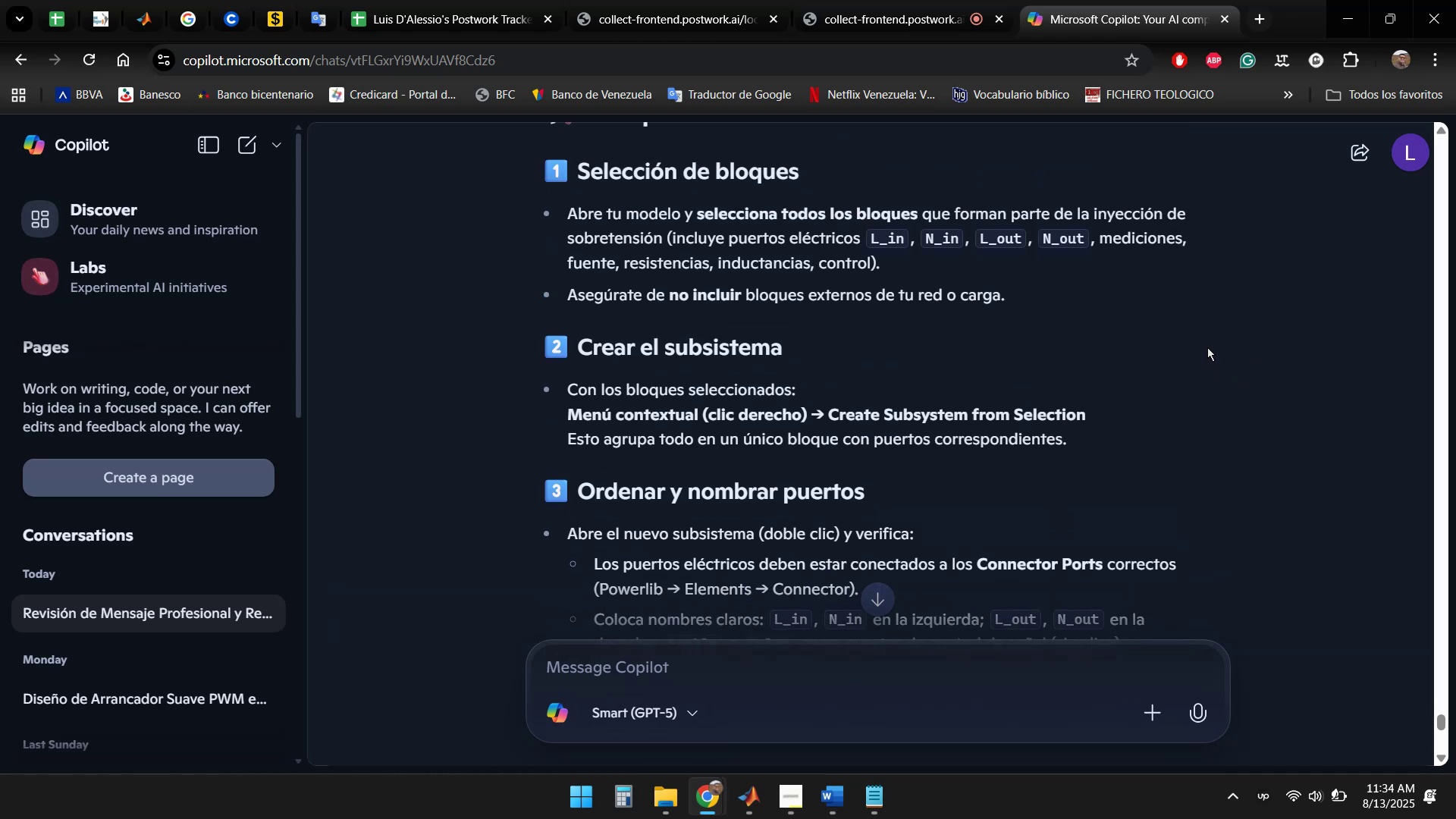 
scroll: coordinate [1207, 350], scroll_direction: down, amount: 1.0
 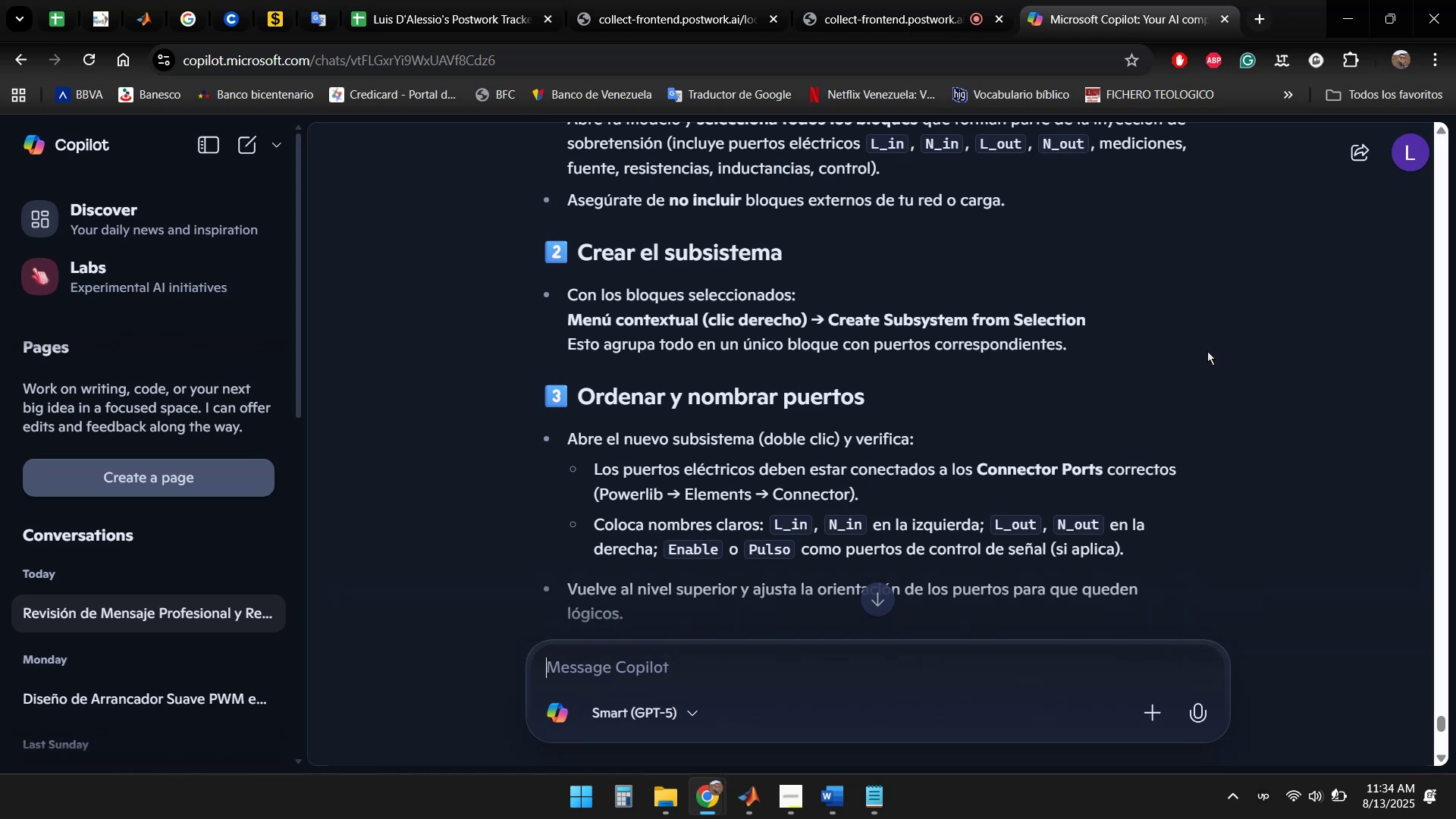 
wait(11.1)
 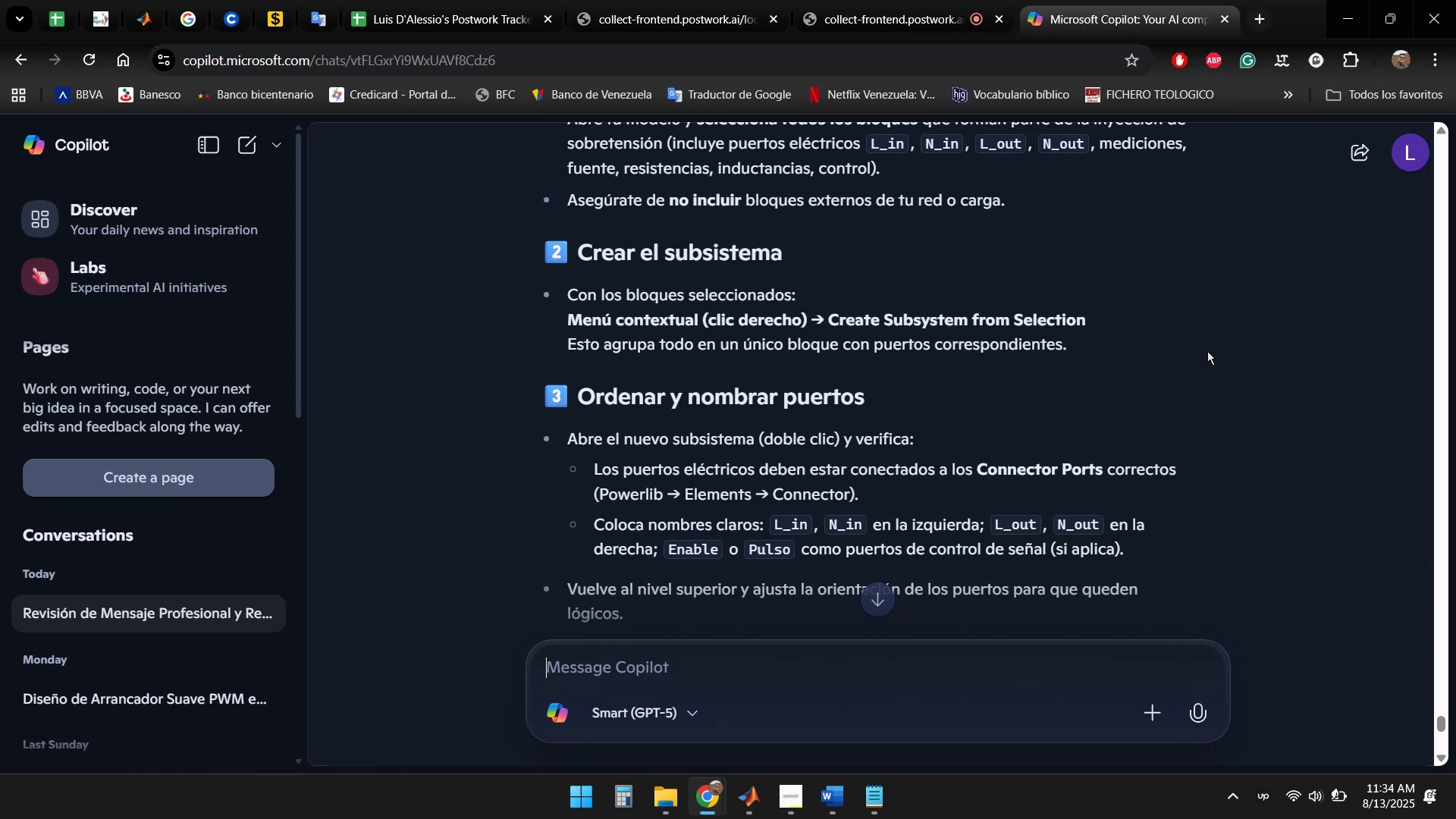 
scroll: coordinate [1138, 336], scroll_direction: down, amount: 1.0
 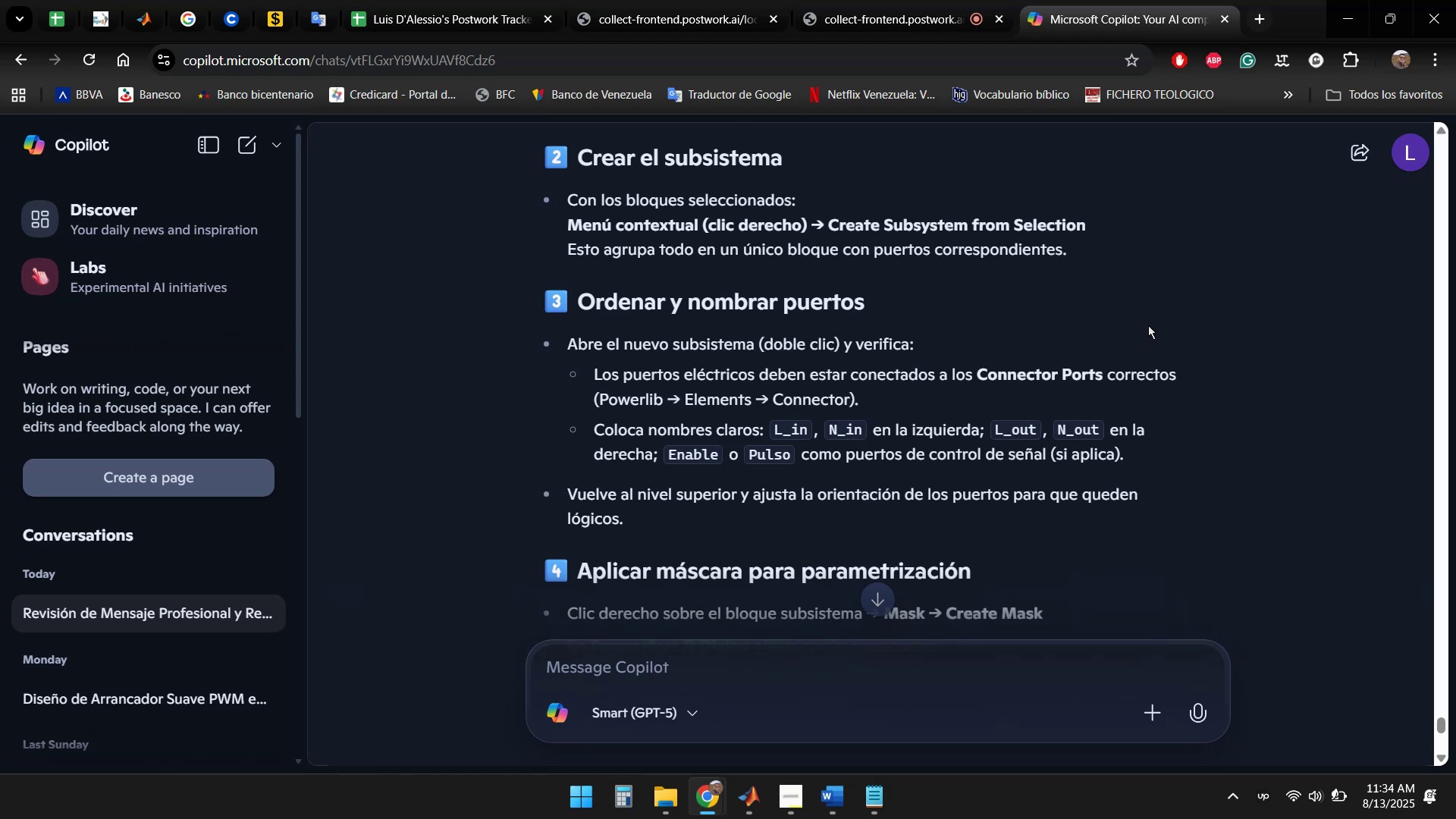 
wait(6.08)
 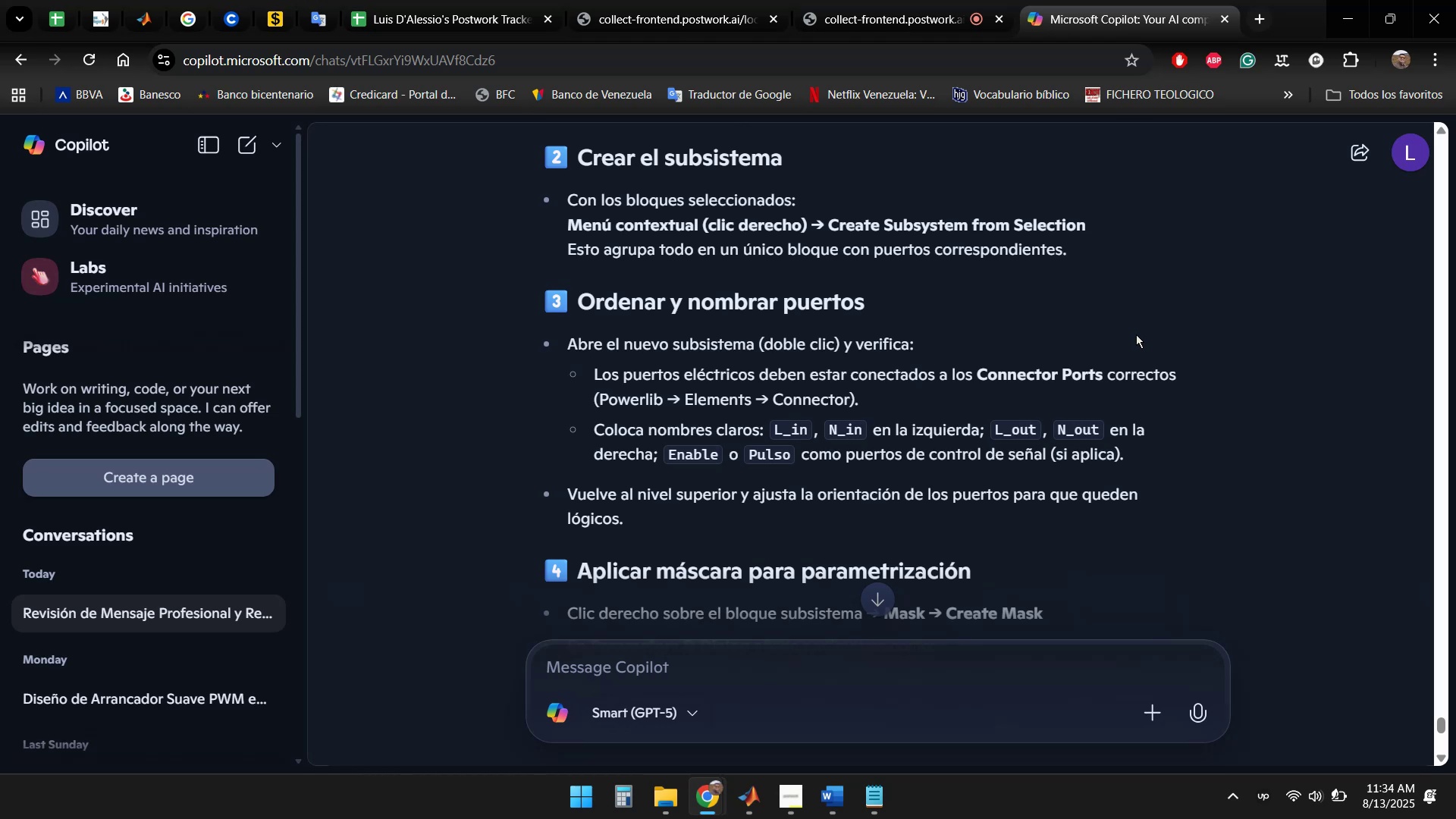 
scroll: coordinate [1147, 329], scroll_direction: down, amount: 1.0
 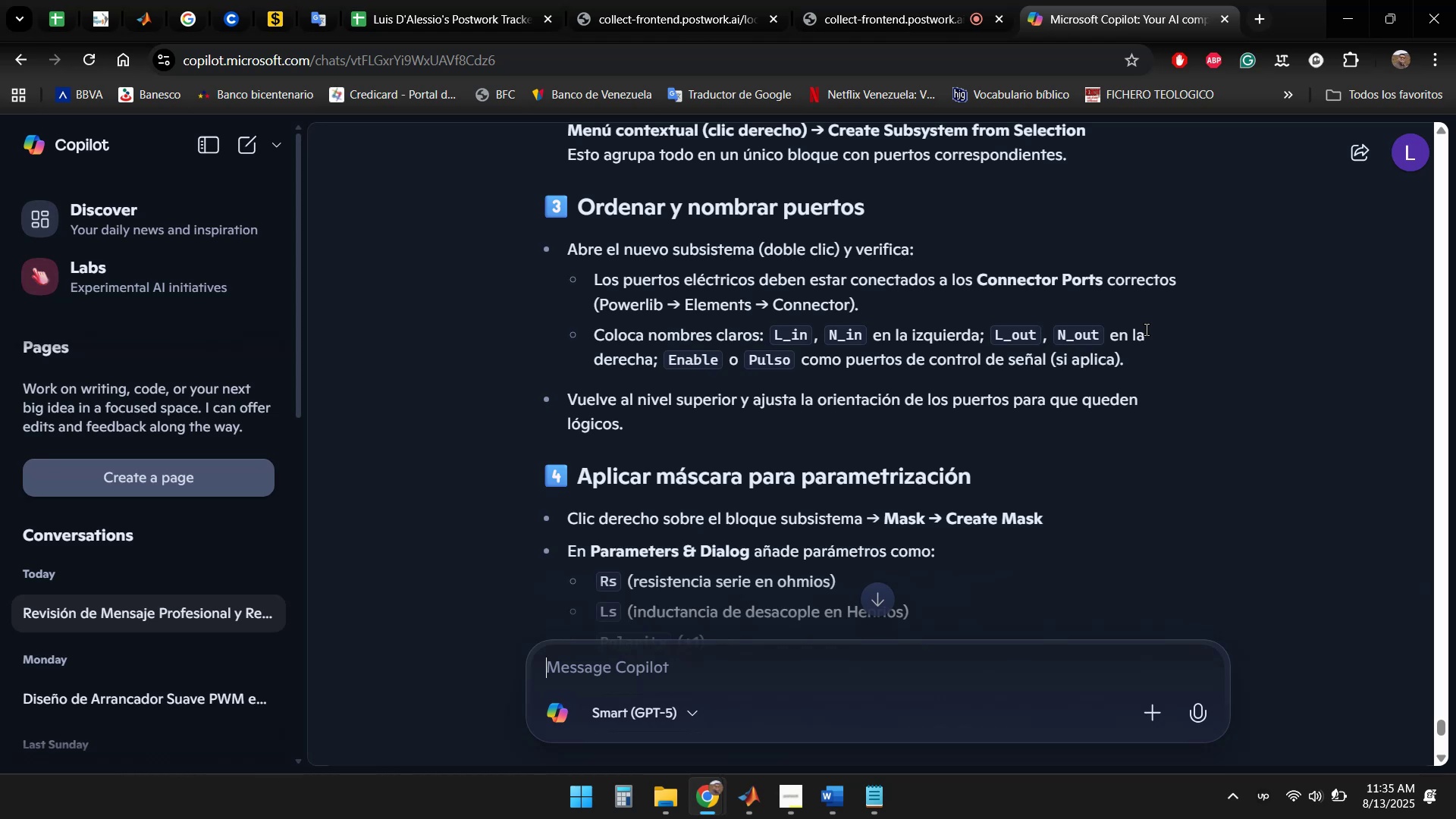 
wait(27.69)
 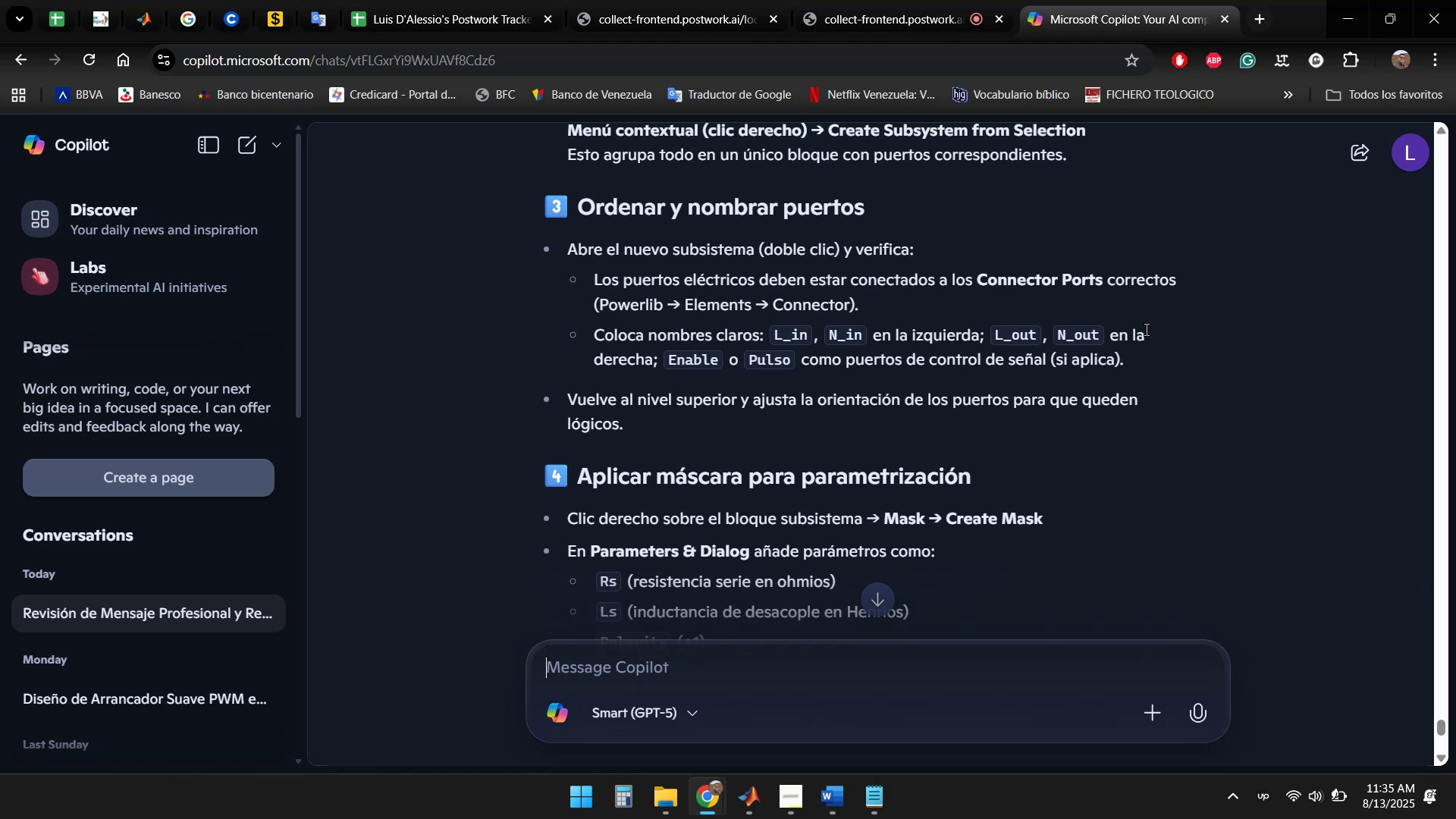 
scroll: coordinate [1213, 377], scroll_direction: down, amount: 1.0
 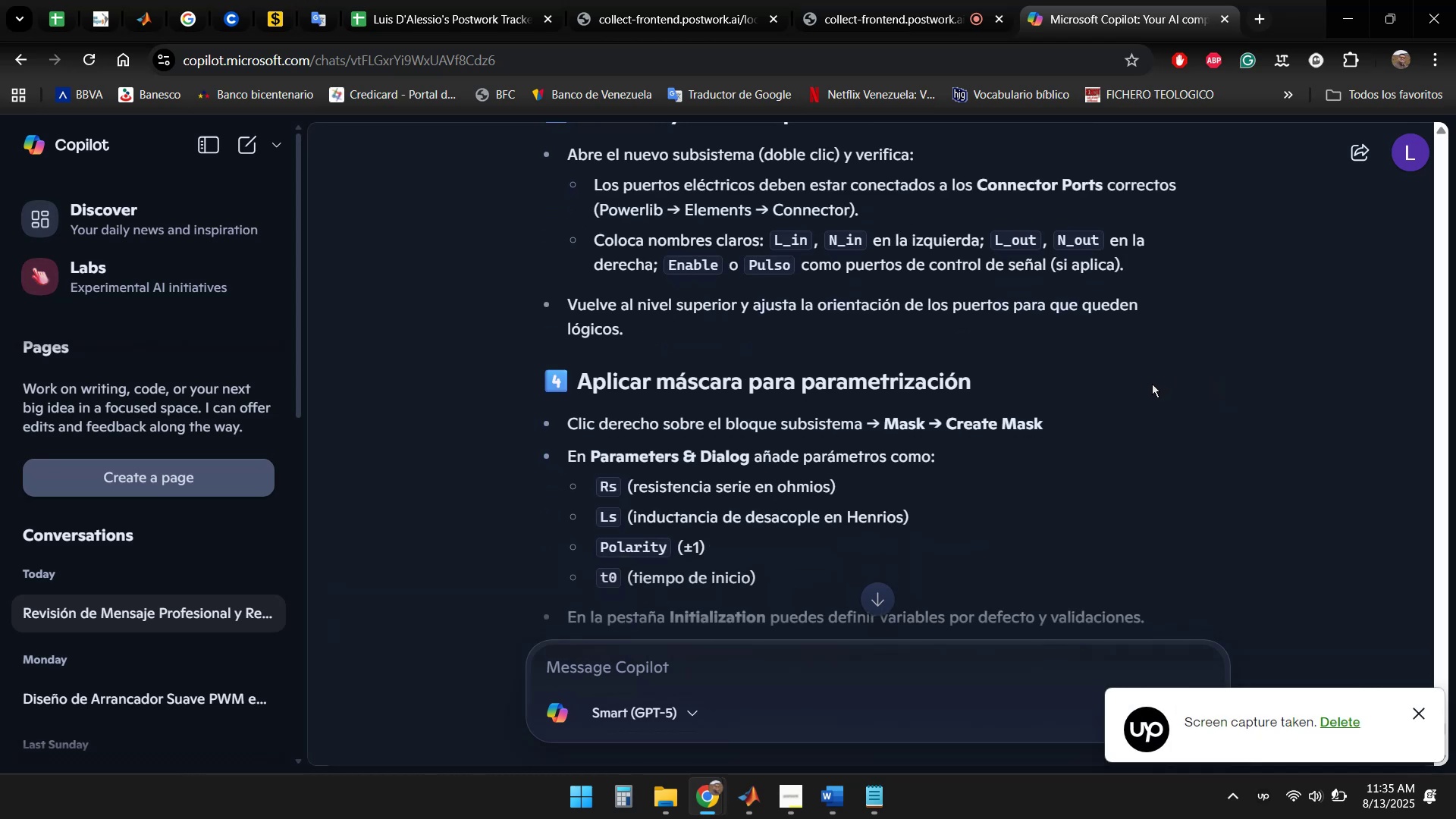 
wait(7.85)
 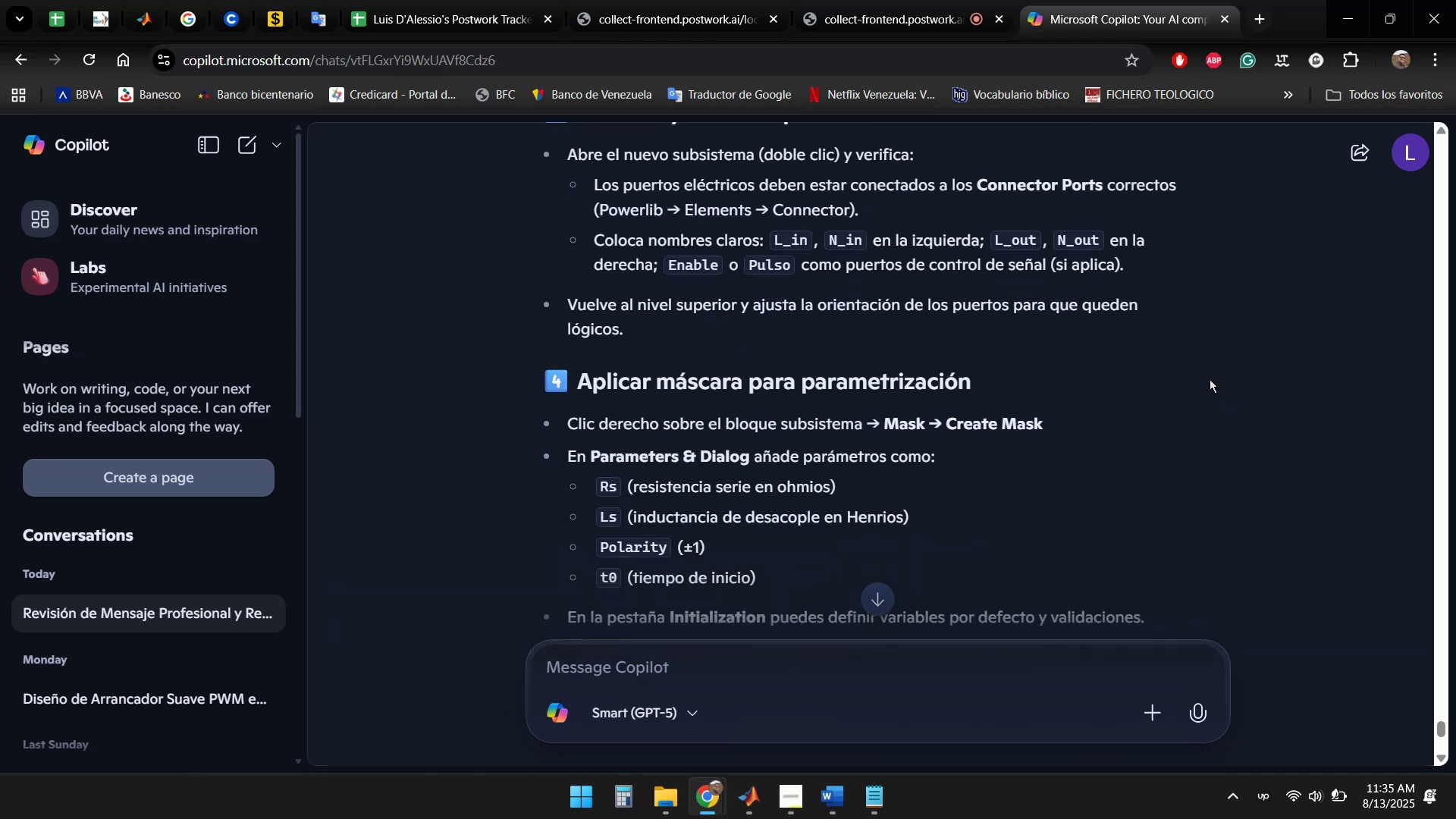 
scroll: coordinate [1187, 376], scroll_direction: down, amount: 1.0
 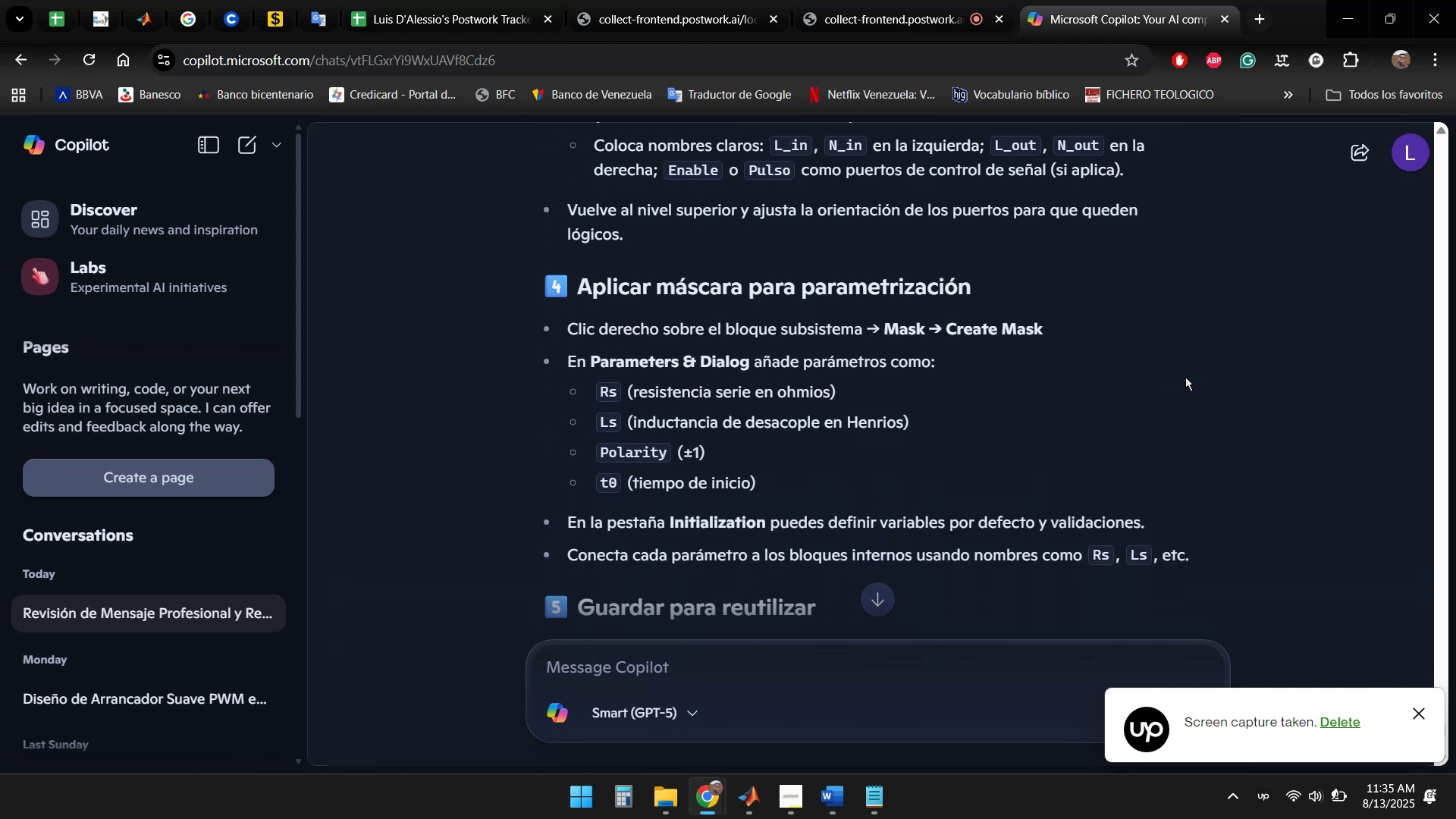 
scroll: coordinate [1185, 377], scroll_direction: up, amount: 3.0
 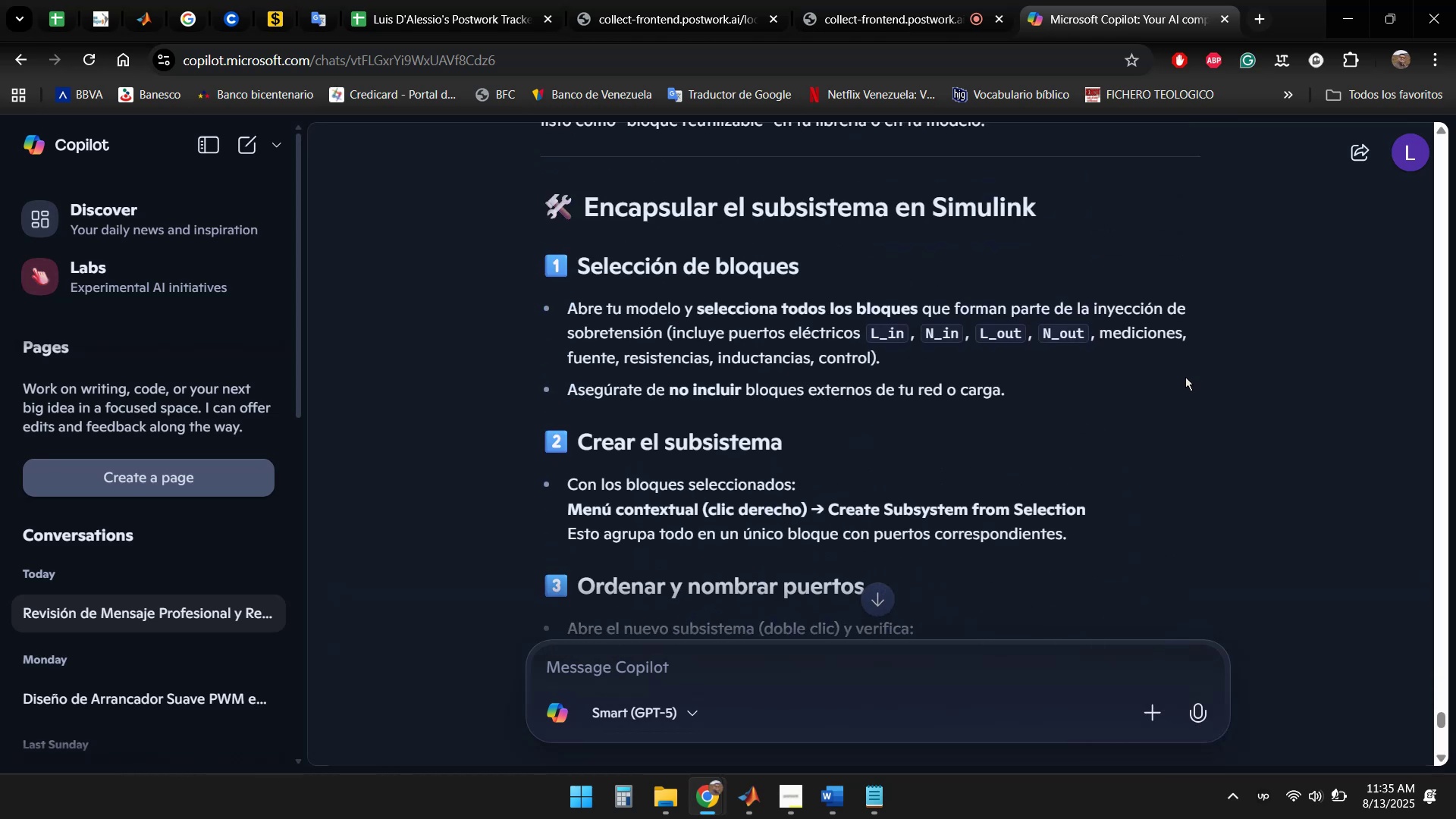 
scroll: coordinate [1185, 383], scroll_direction: down, amount: 1.0
 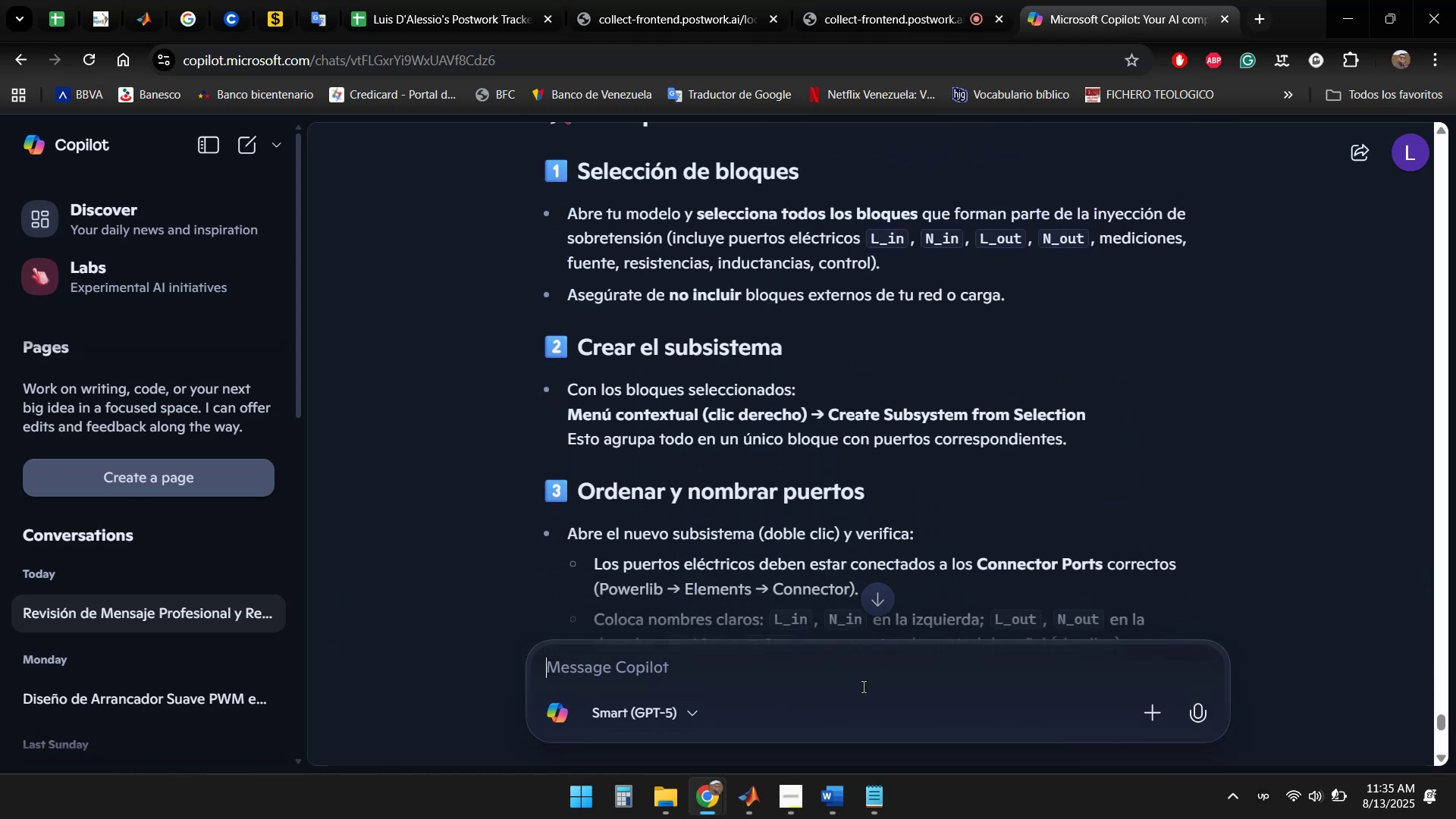 
left_click([749, 800])
 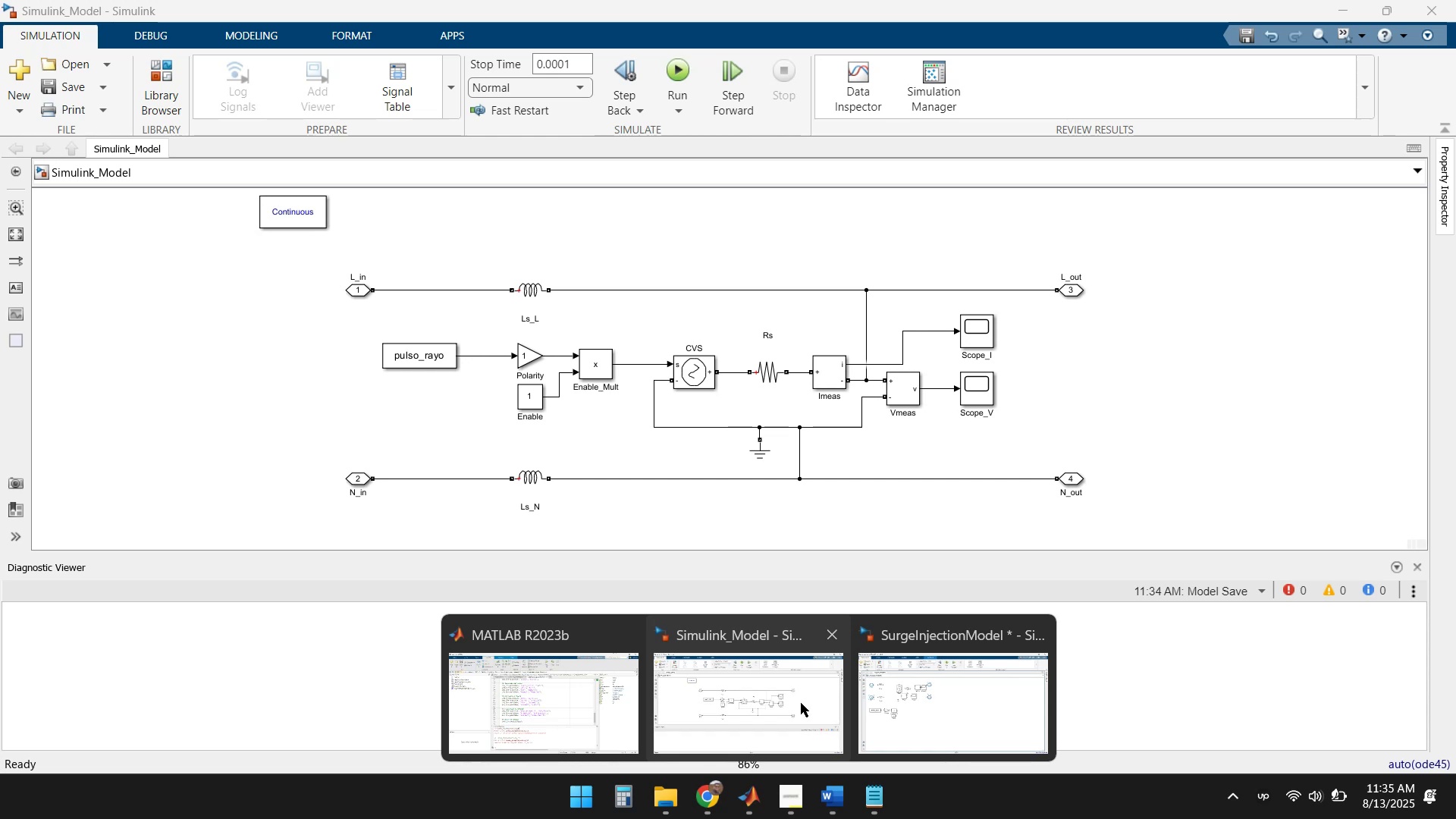 
left_click([779, 698])
 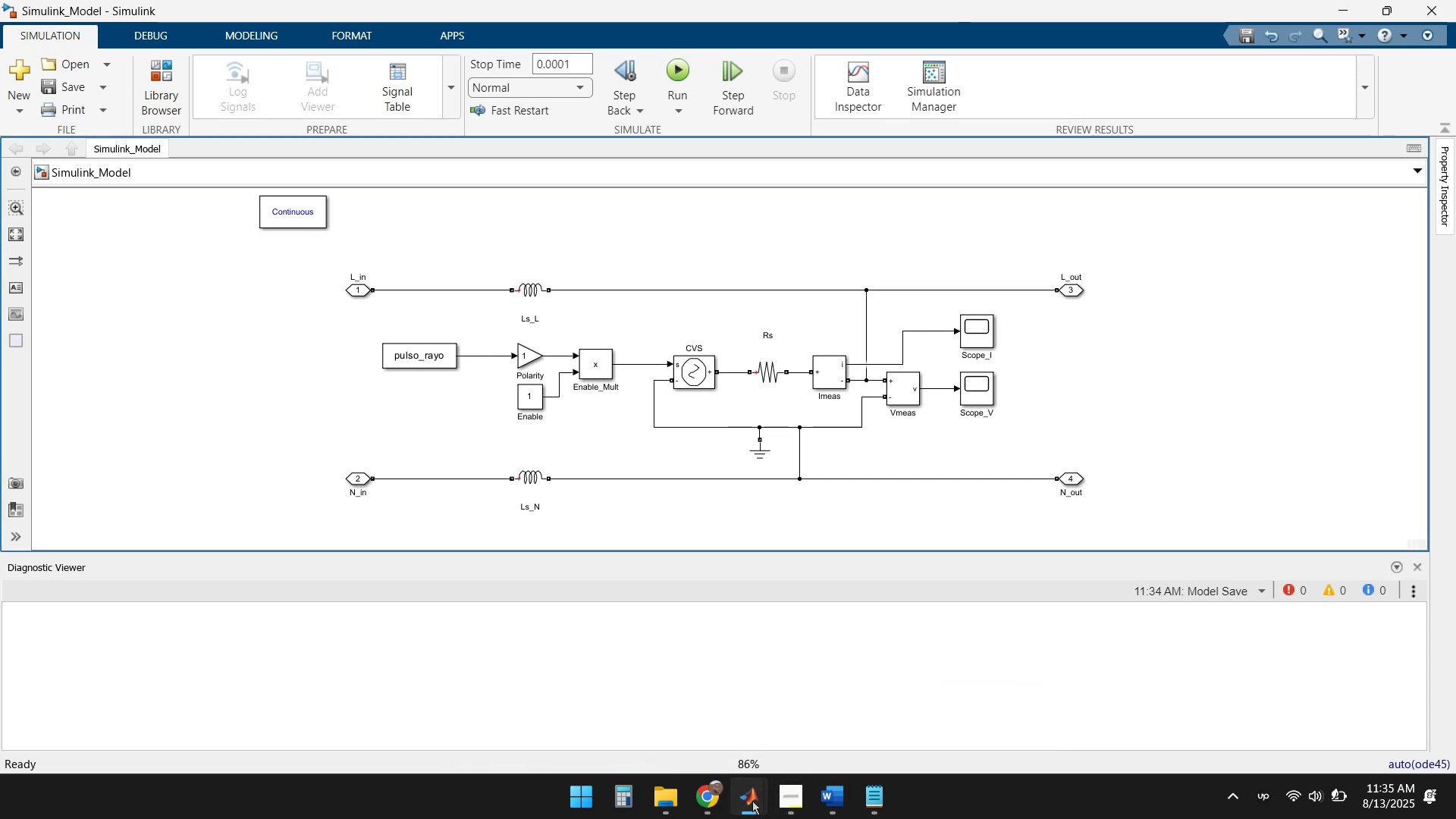 
double_click([905, 708])
 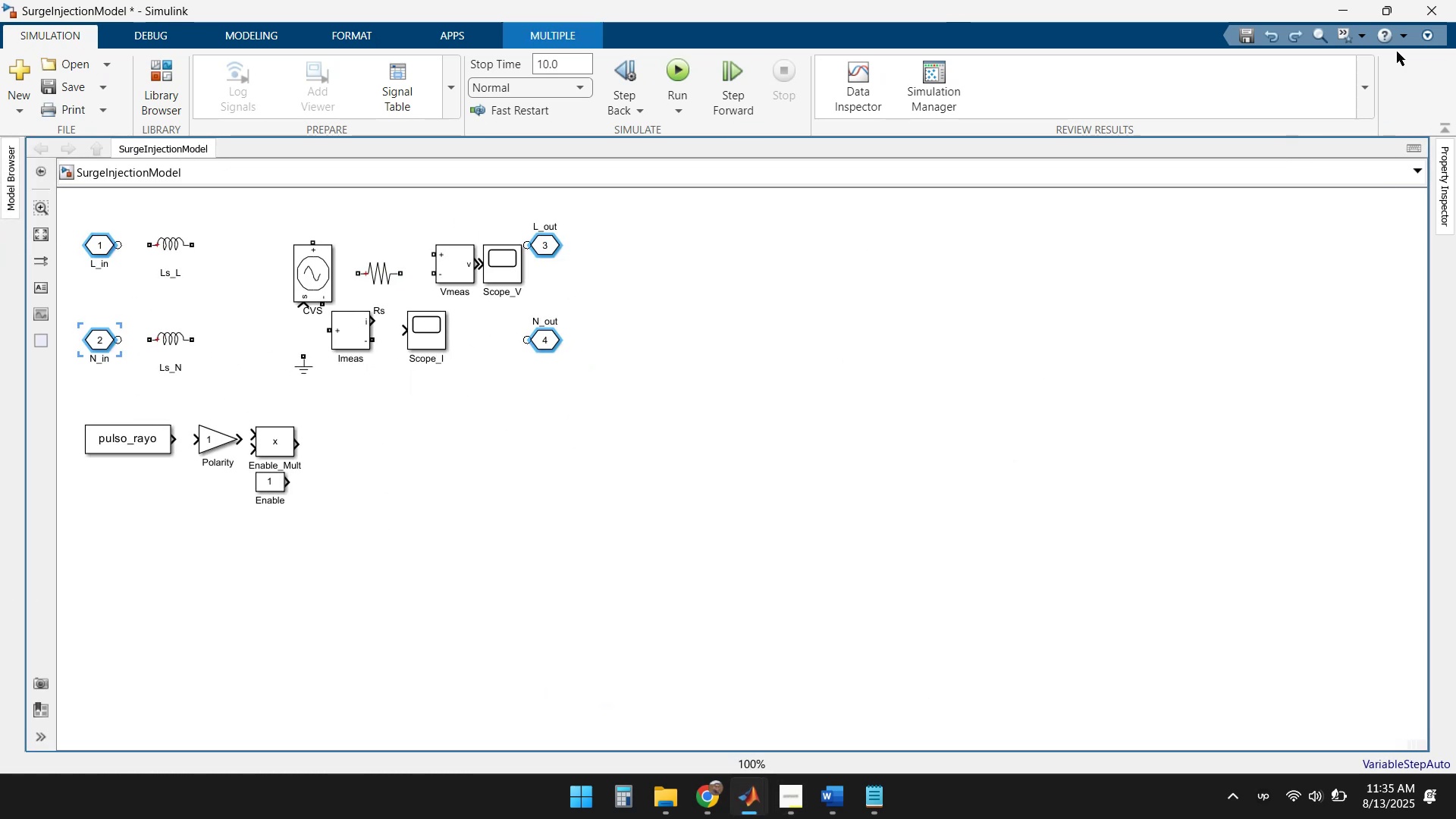 
left_click([1426, 8])
 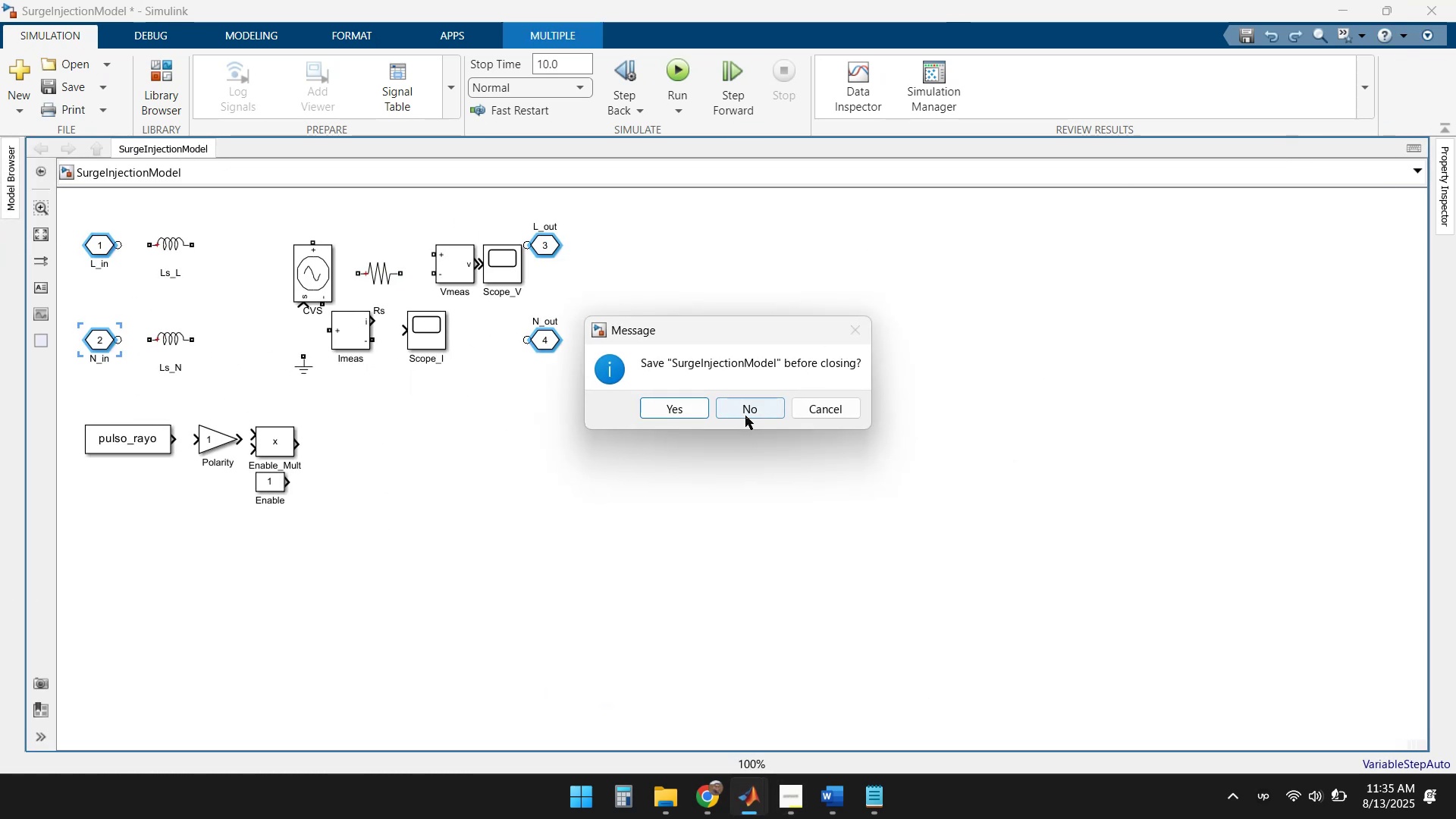 
left_click([754, 410])
 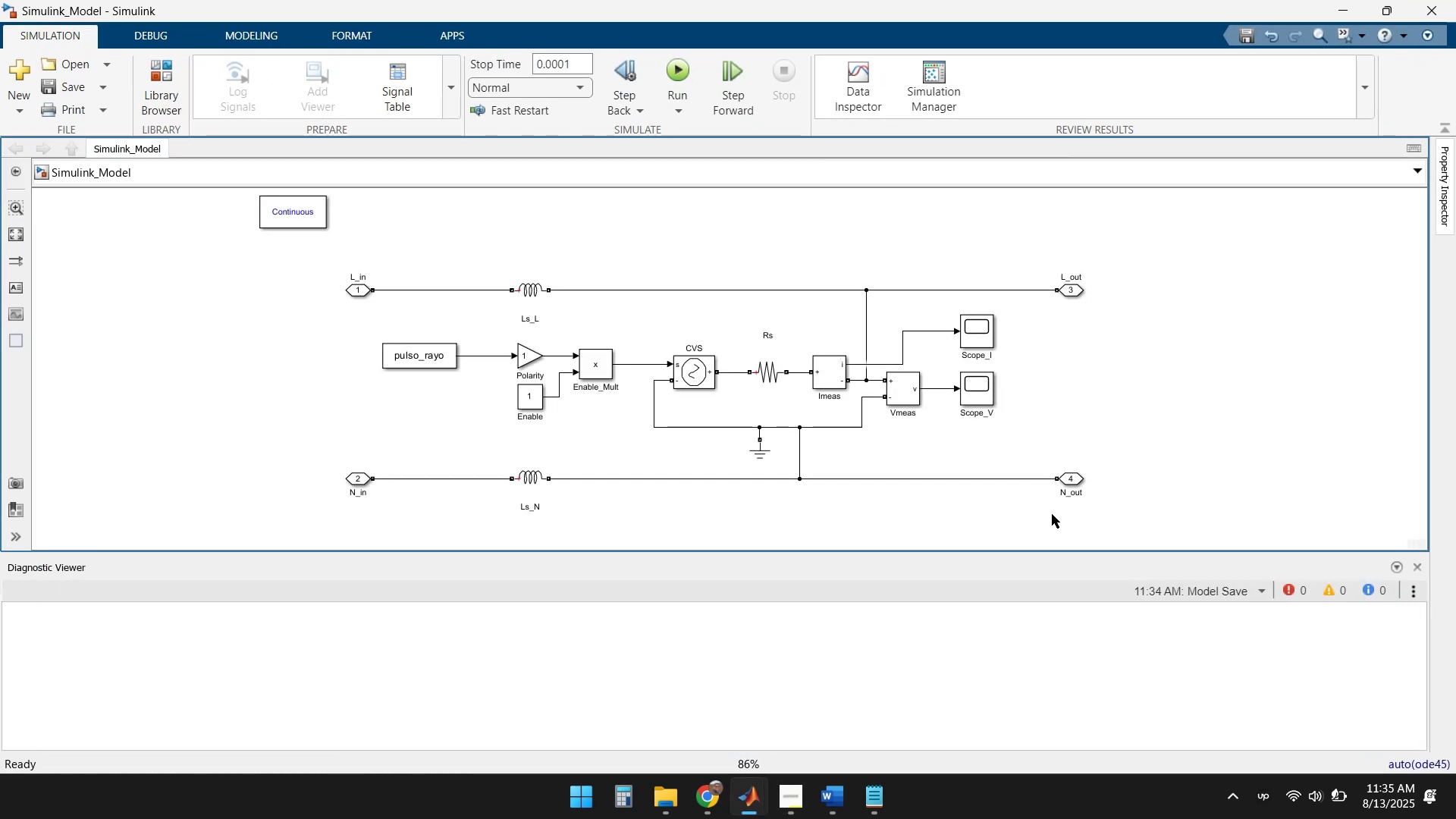 
left_click_drag(start_coordinate=[1141, 522], to_coordinate=[318, 251])
 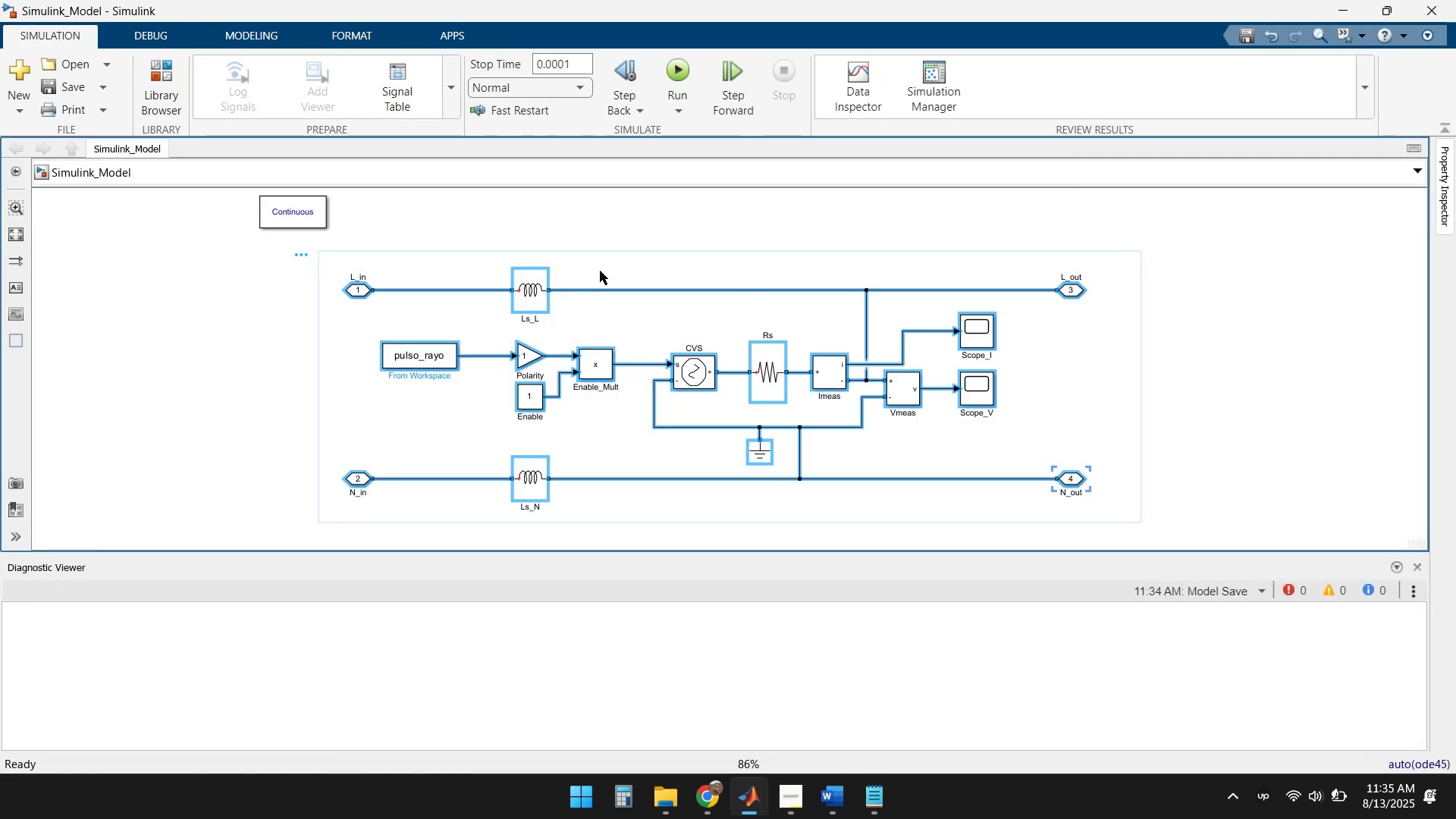 
right_click([601, 269])
 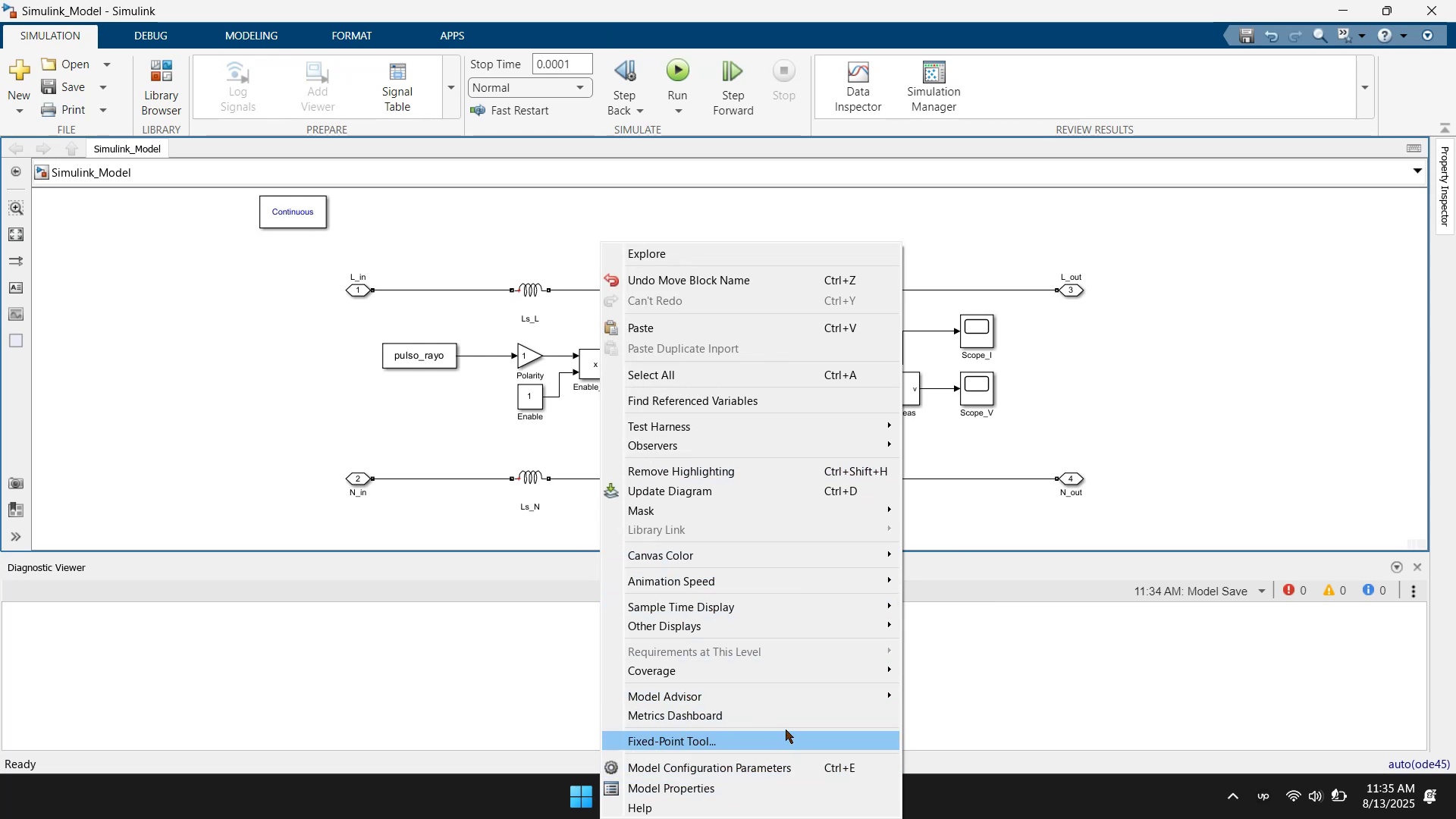 
wait(10.83)
 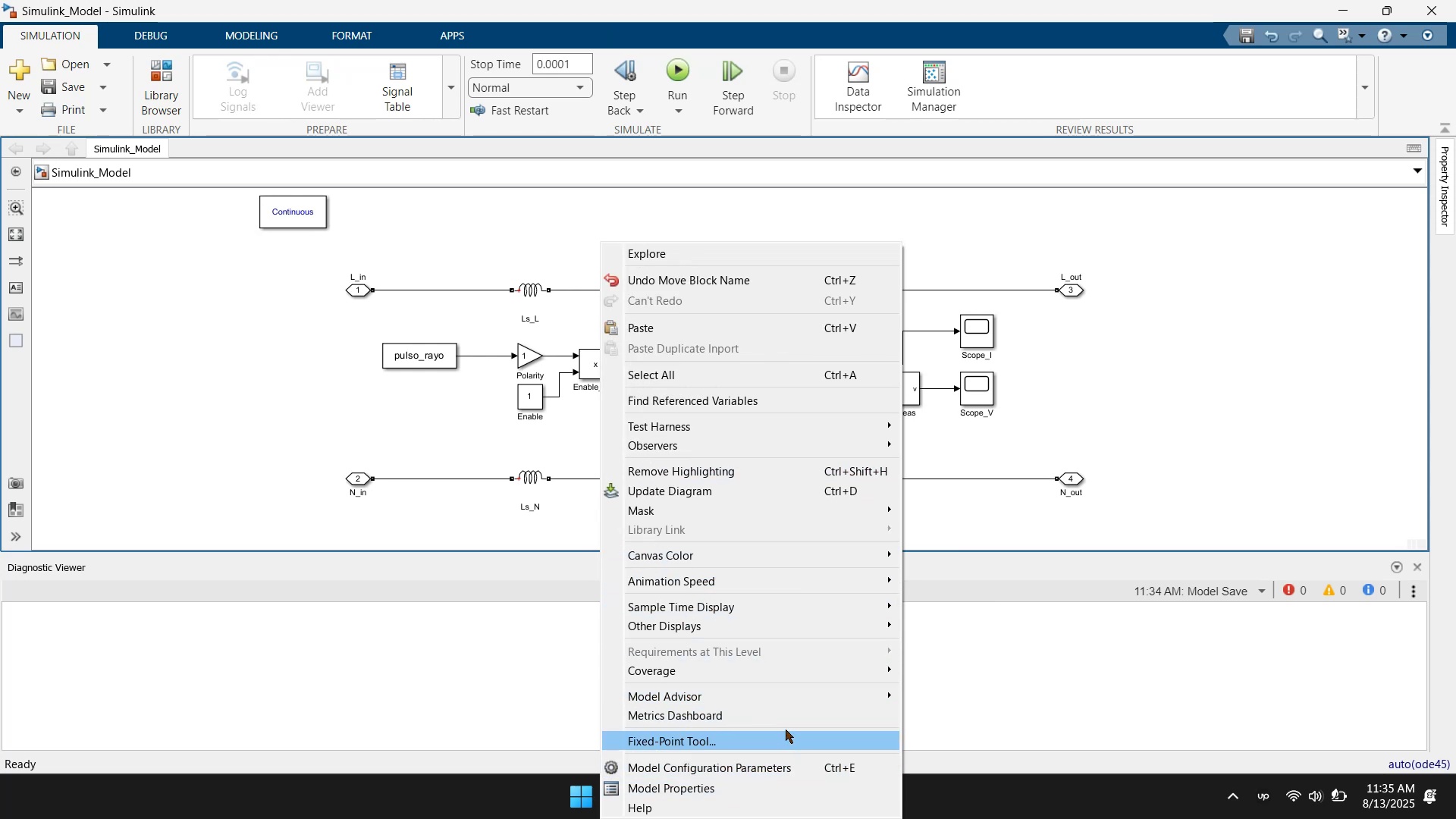 
left_click([1002, 596])
 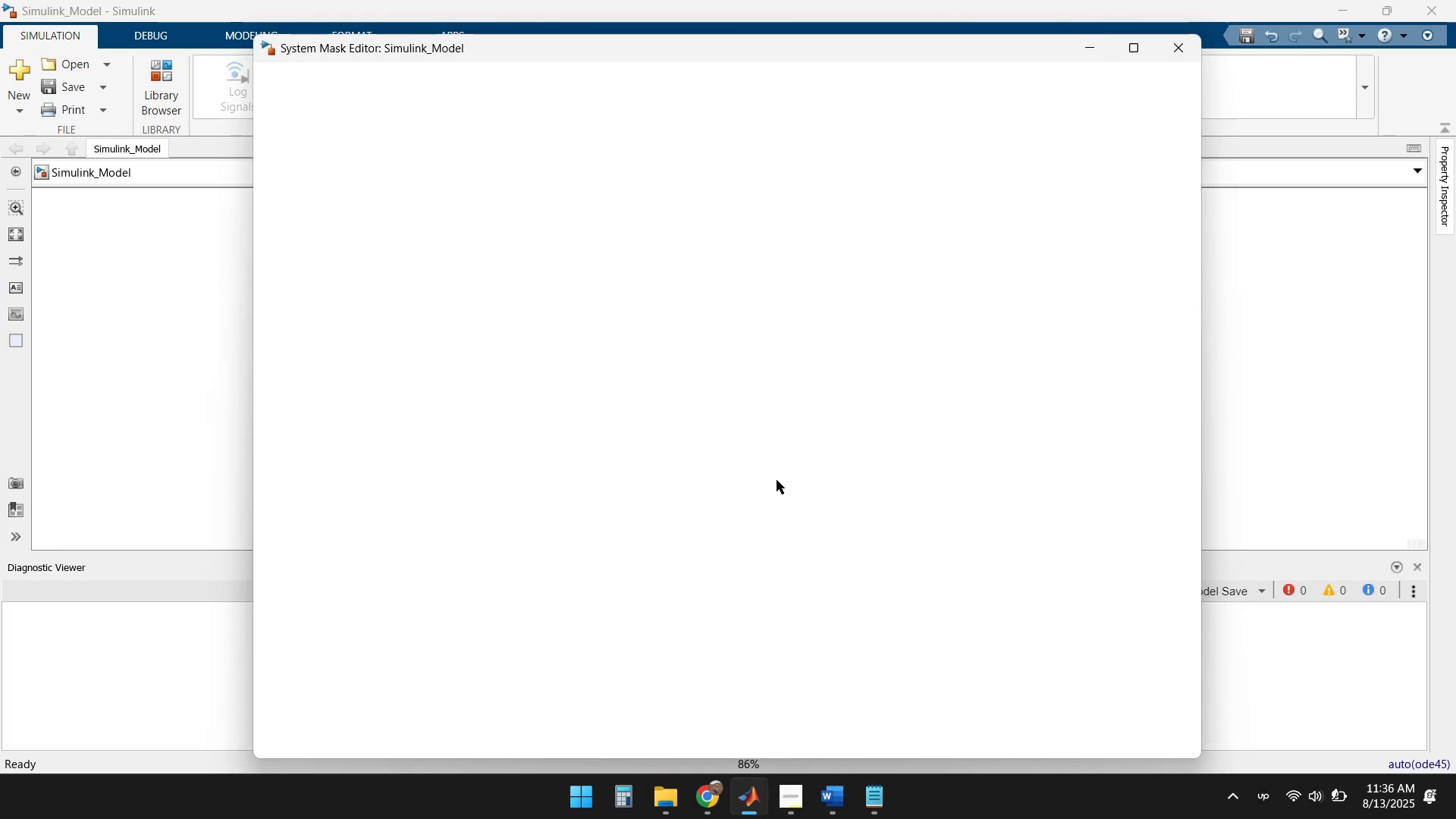 
mouse_move([696, 792])
 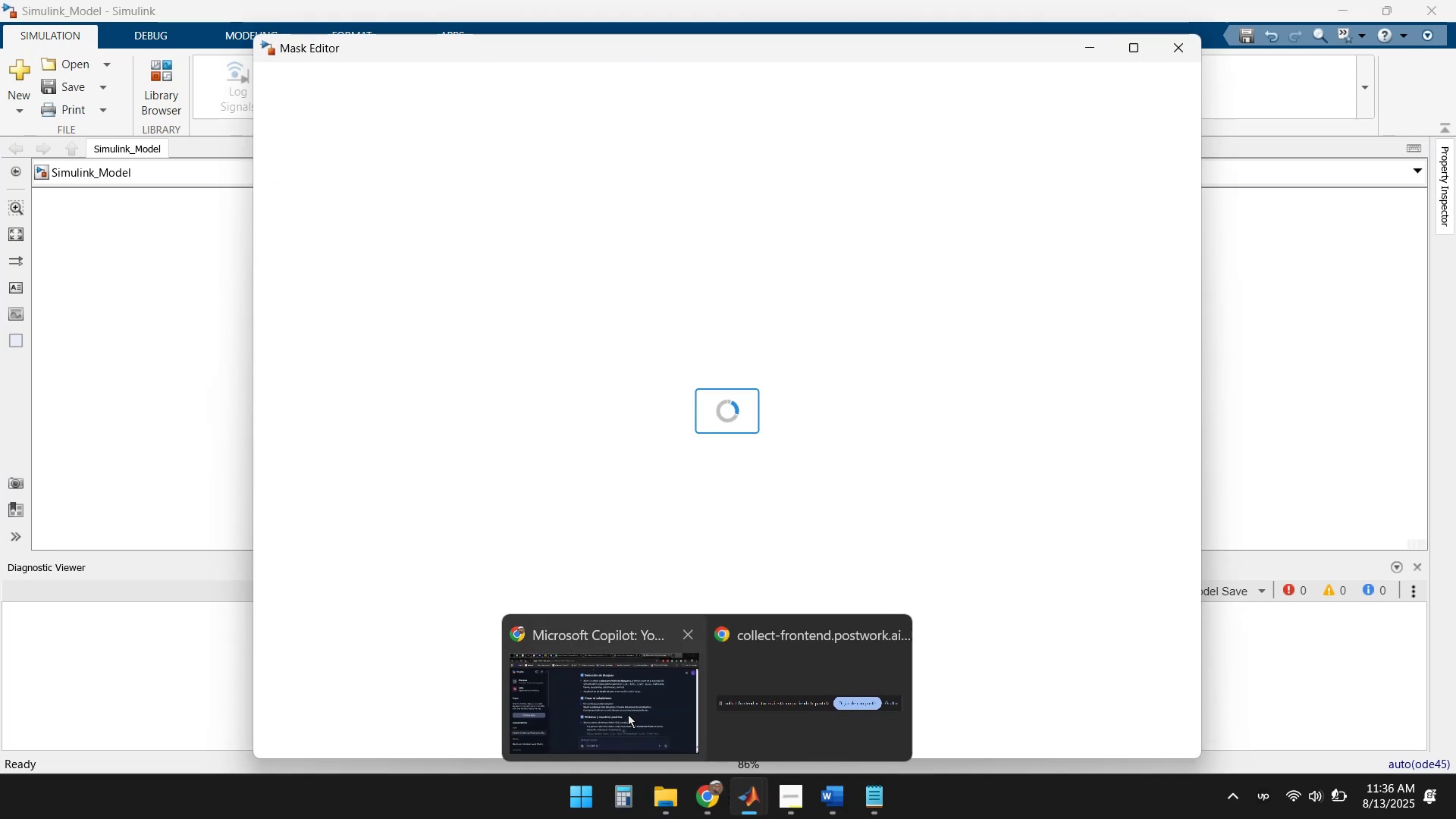 
left_click([617, 701])
 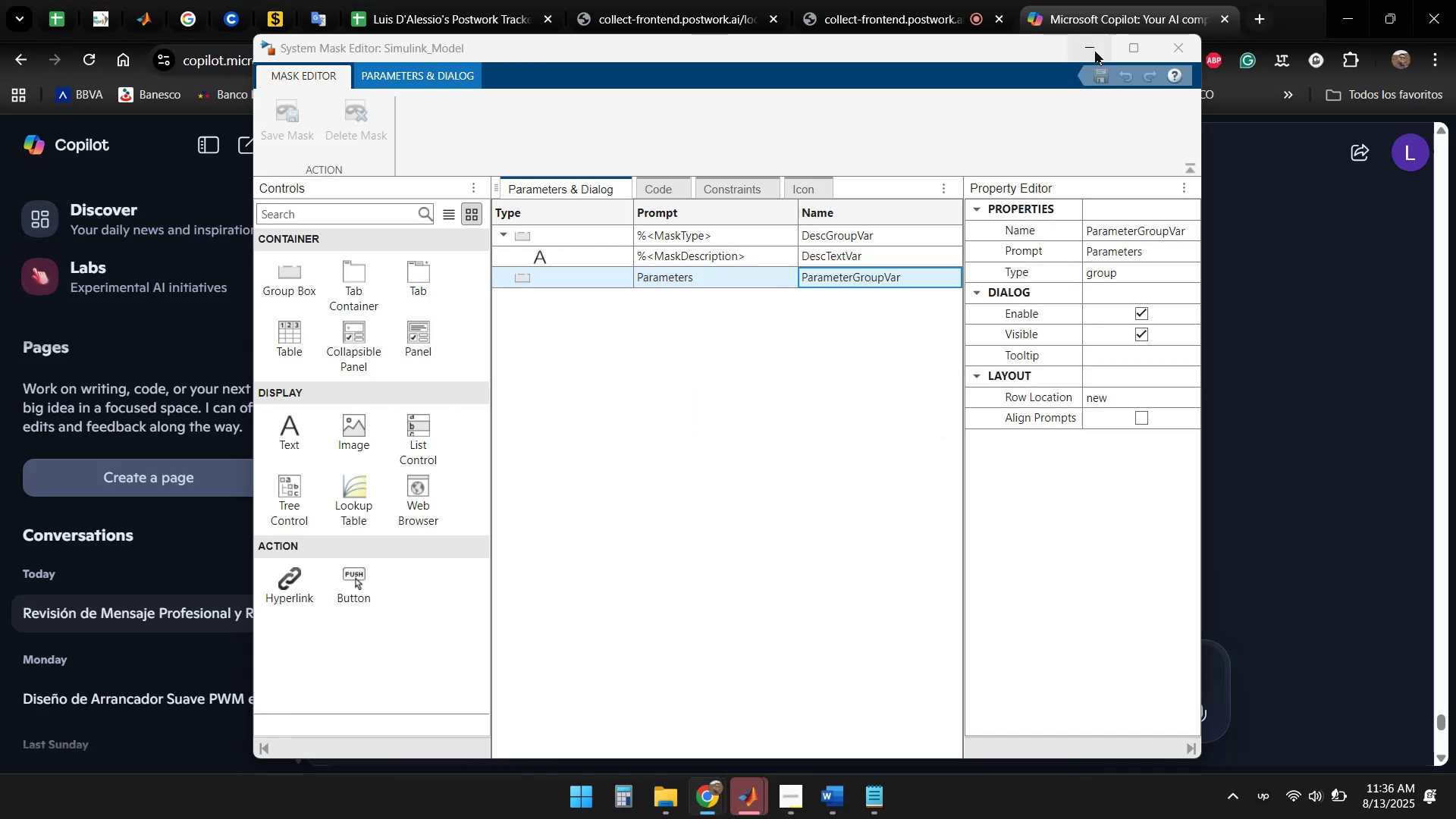 
left_click([1092, 47])
 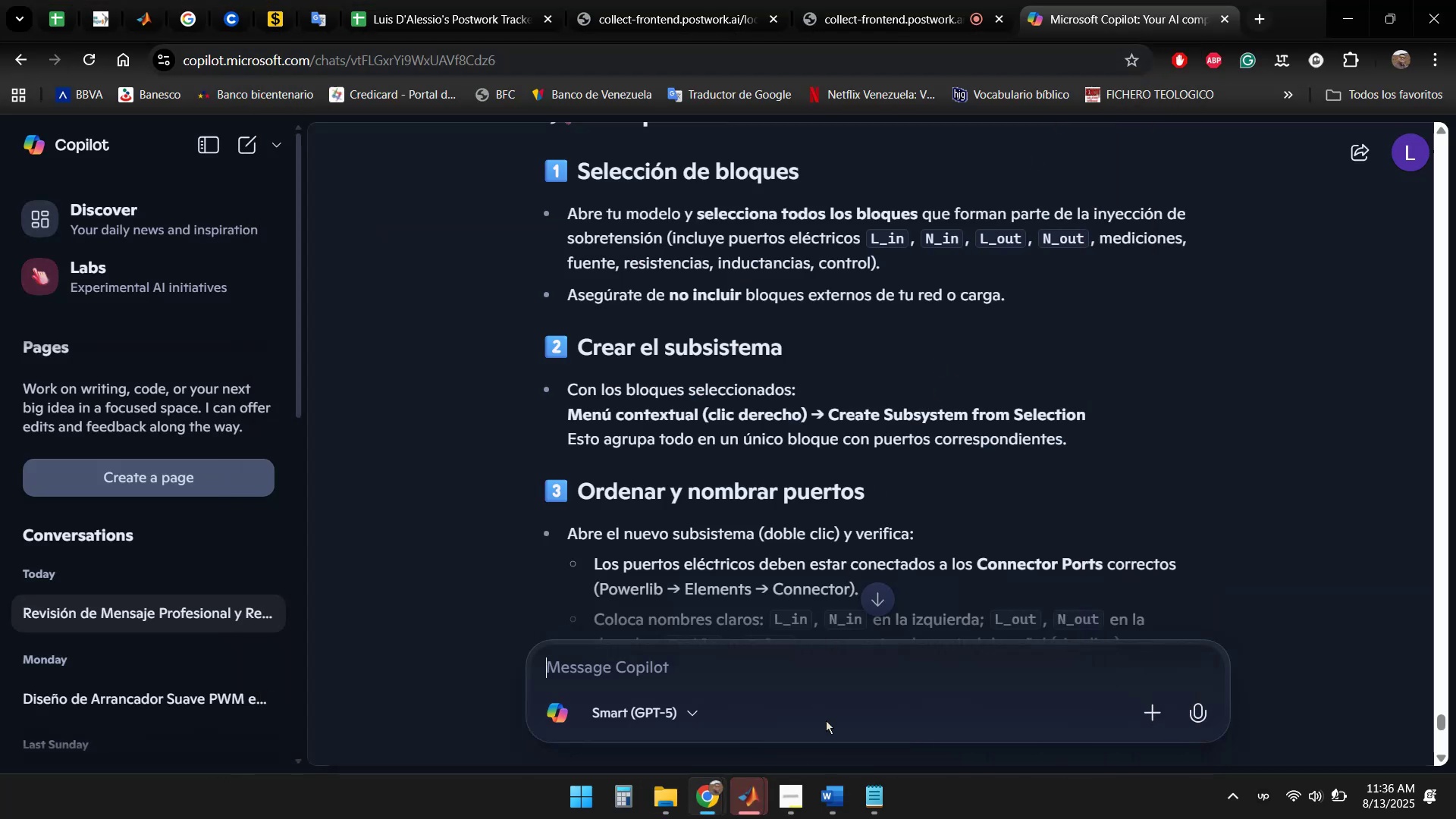 
left_click([730, 802])
 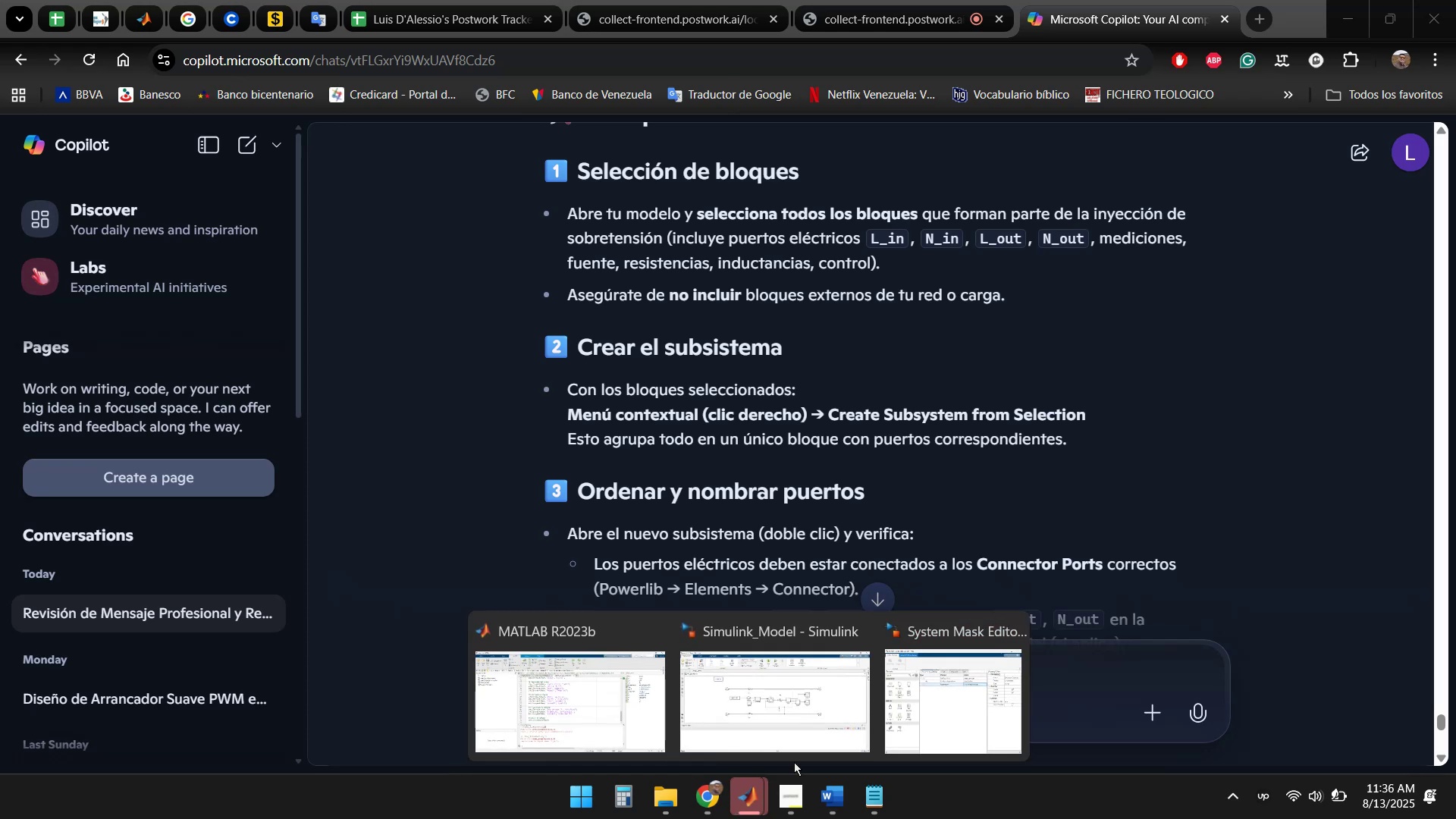 
left_click([893, 711])
 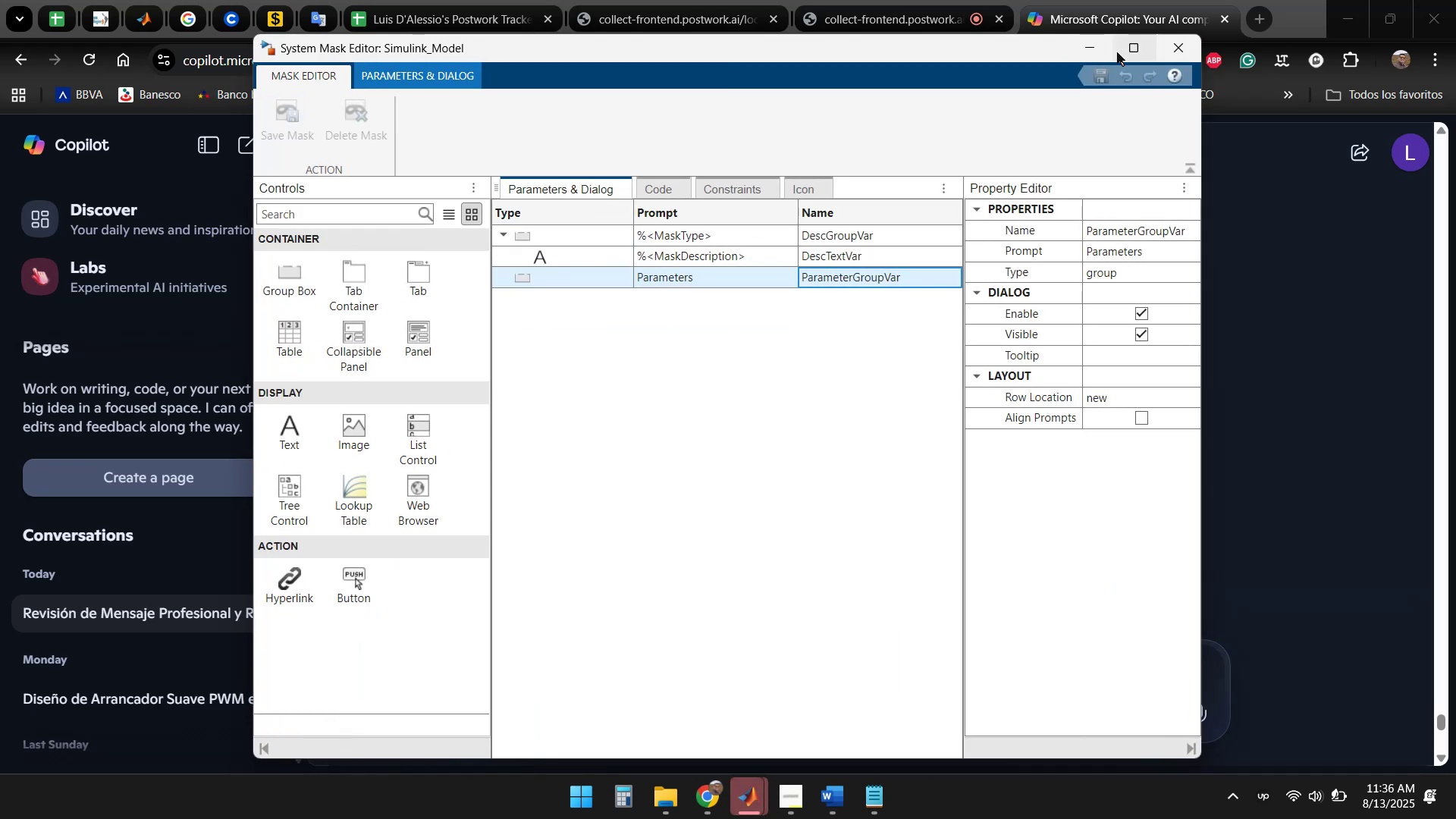 
left_click([1177, 49])
 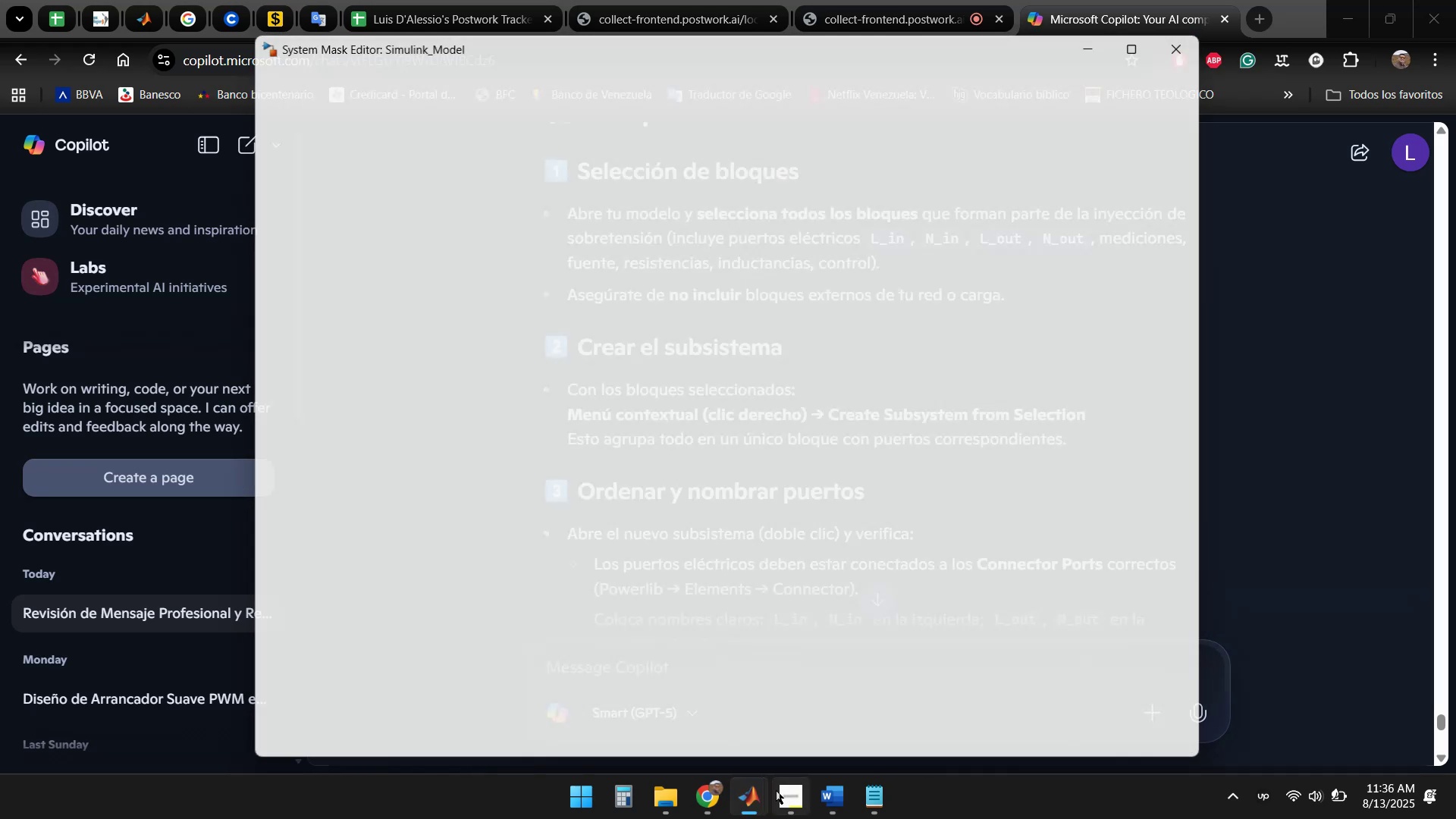 
left_click([755, 795])
 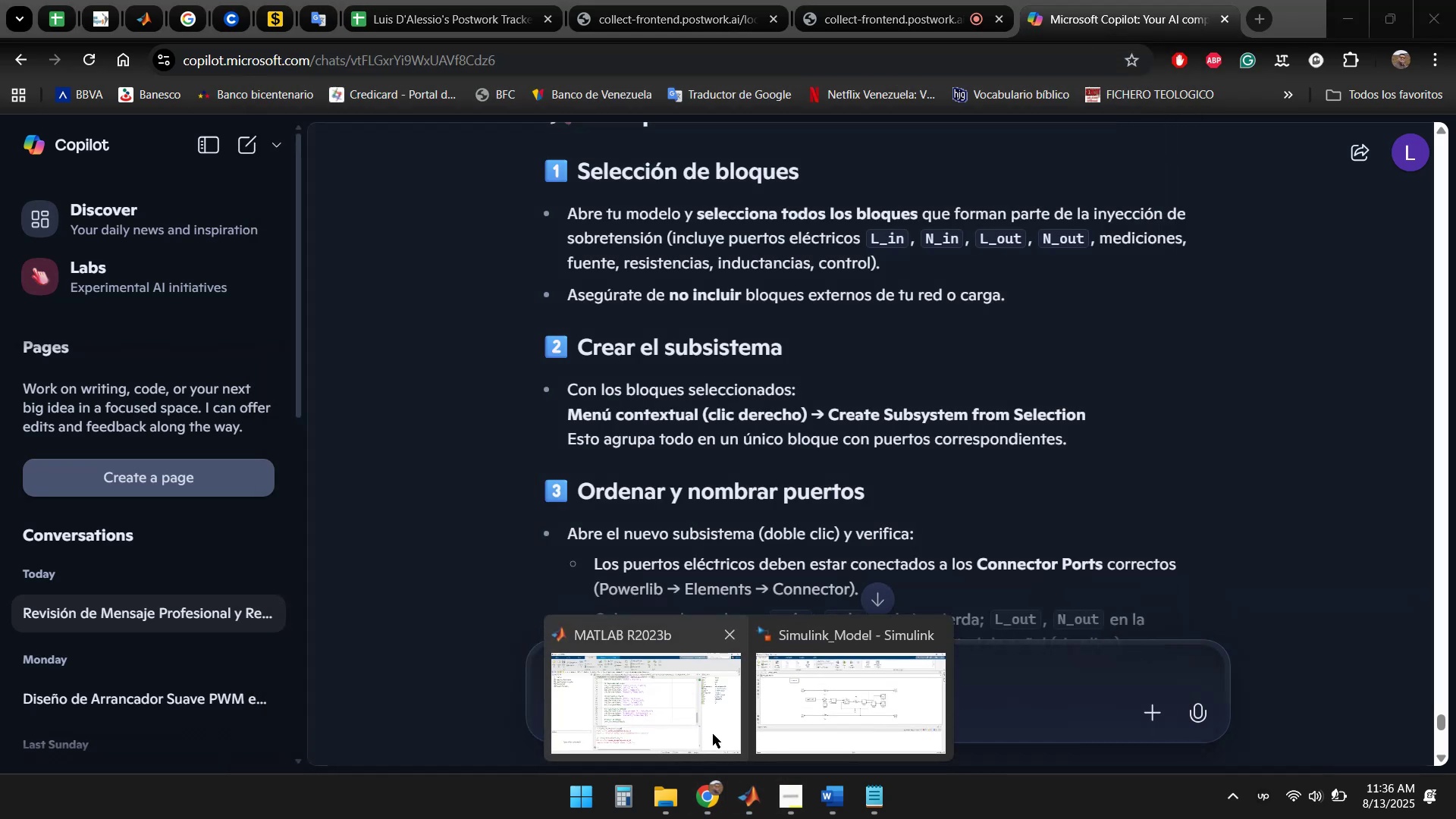 
left_click([676, 704])
 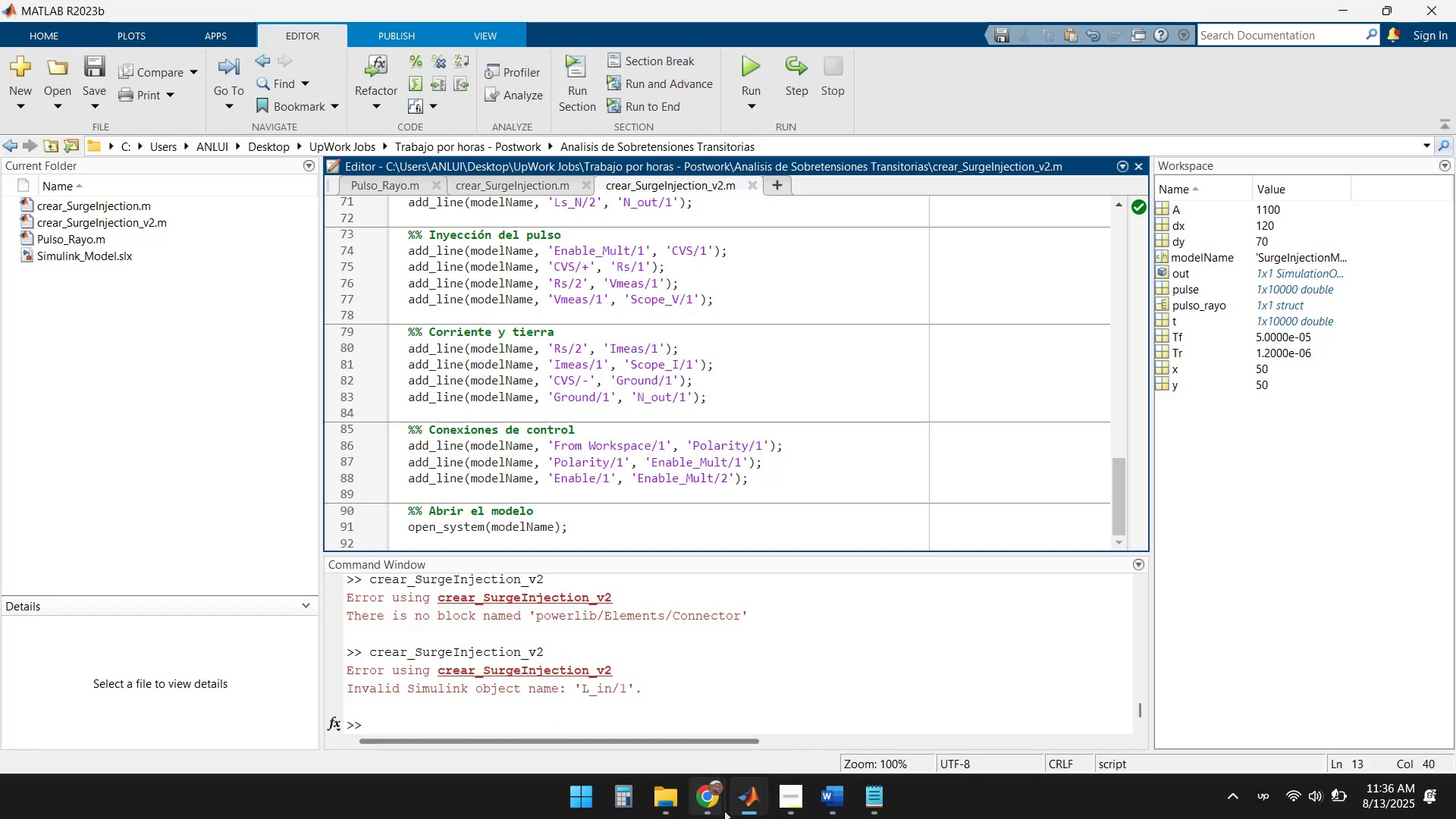 
left_click([741, 816])
 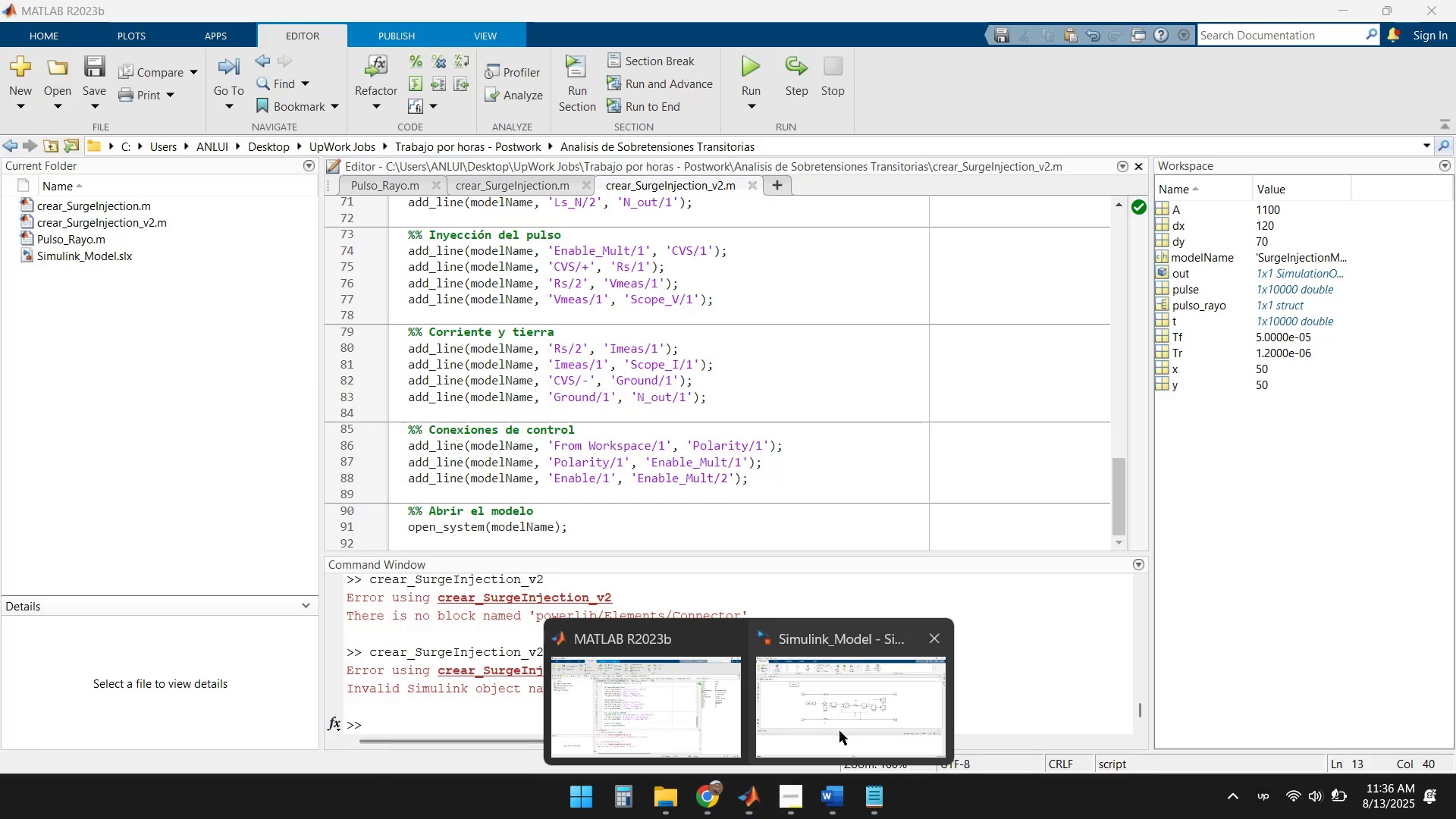 
left_click([860, 723])
 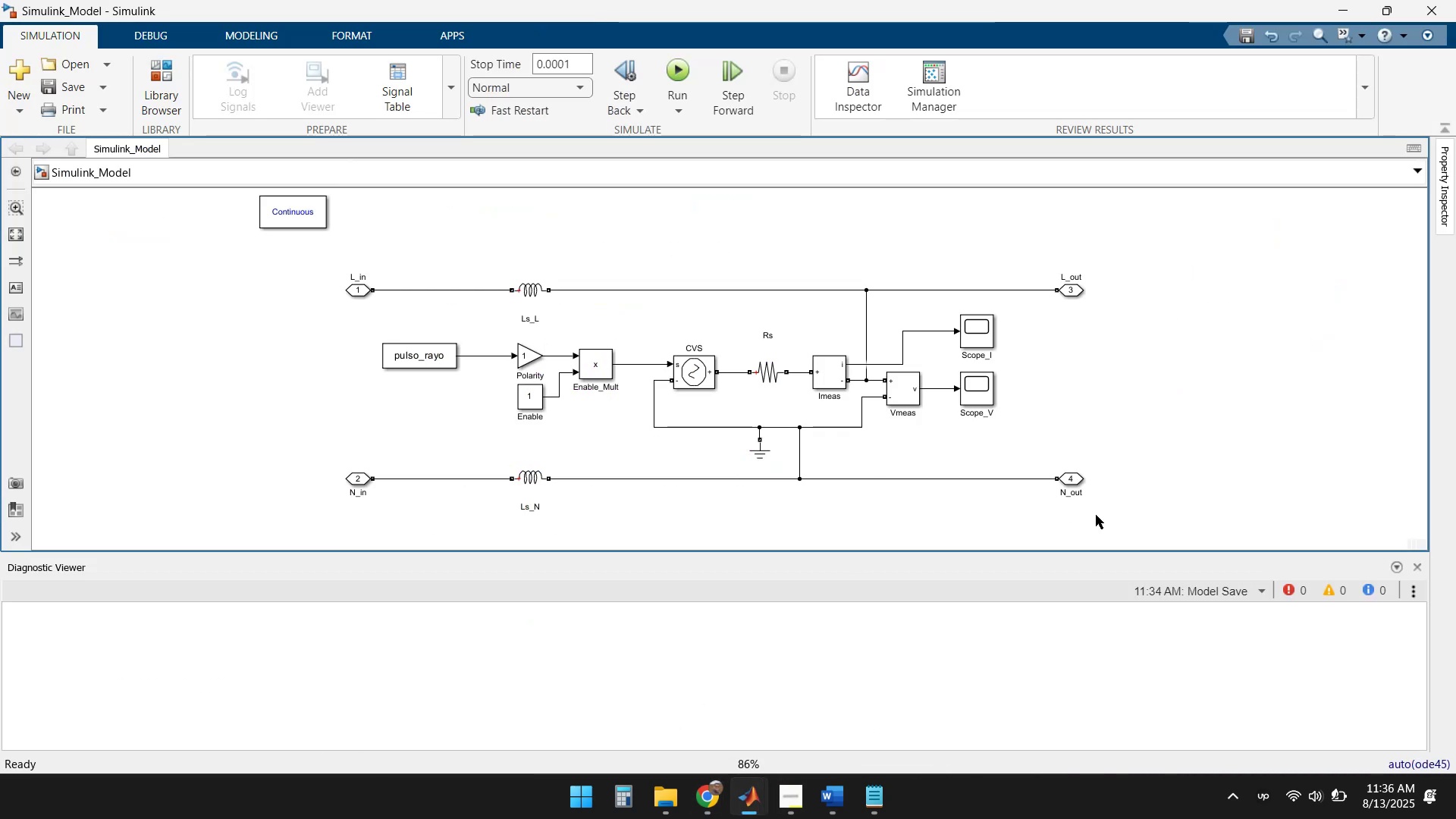 
left_click_drag(start_coordinate=[1142, 520], to_coordinate=[327, 256])
 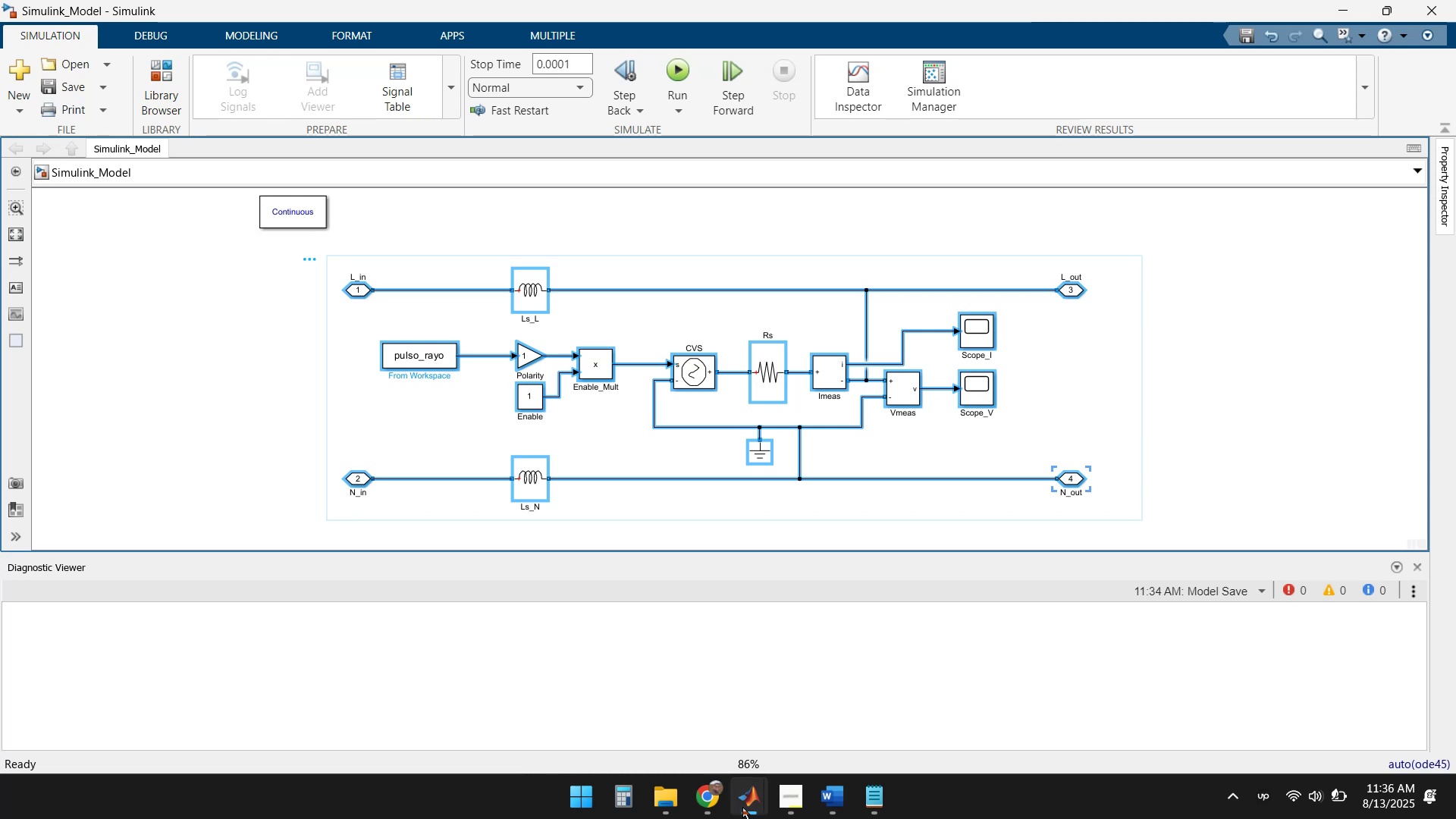 
left_click([704, 798])
 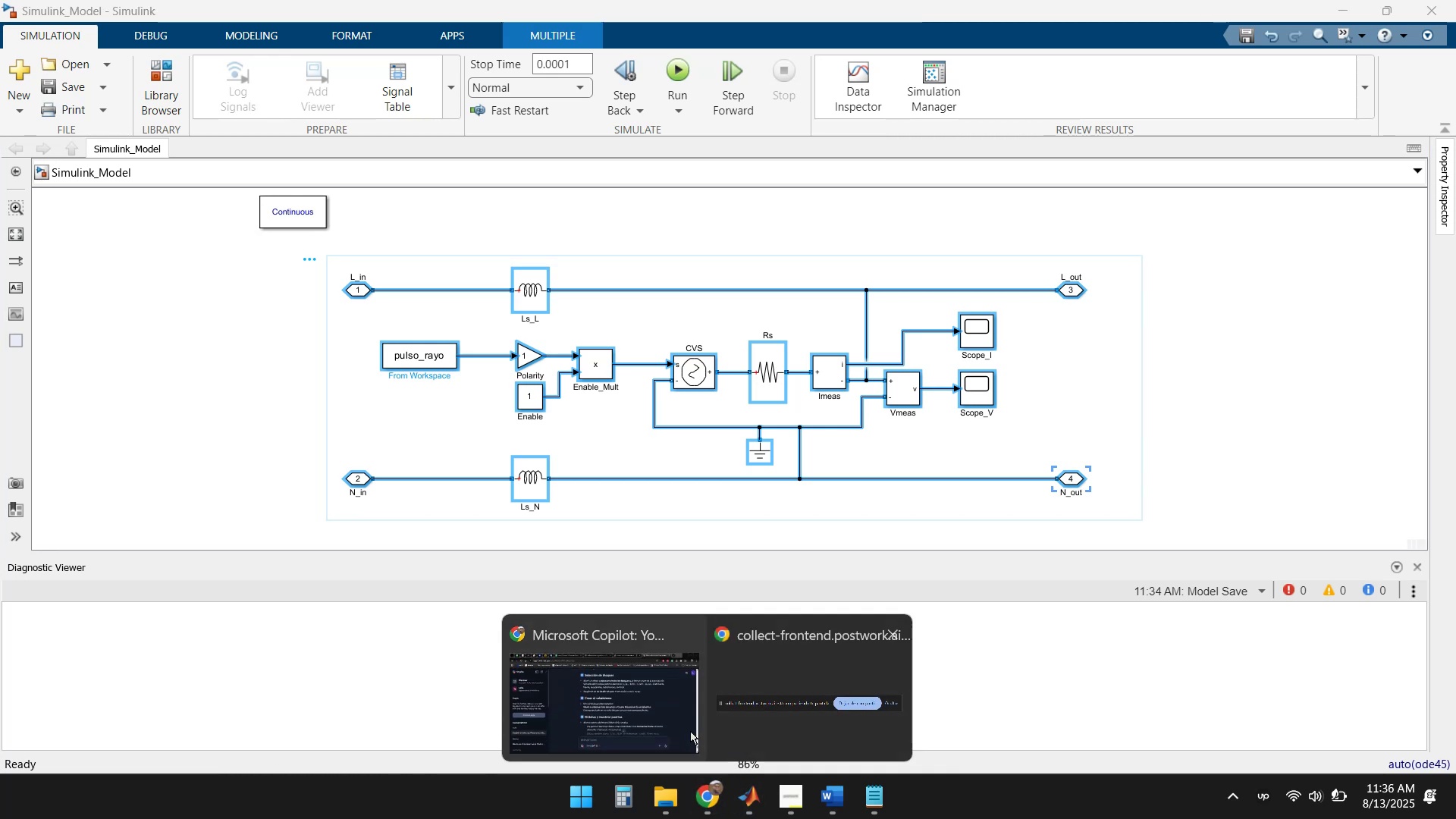 
left_click([582, 692])
 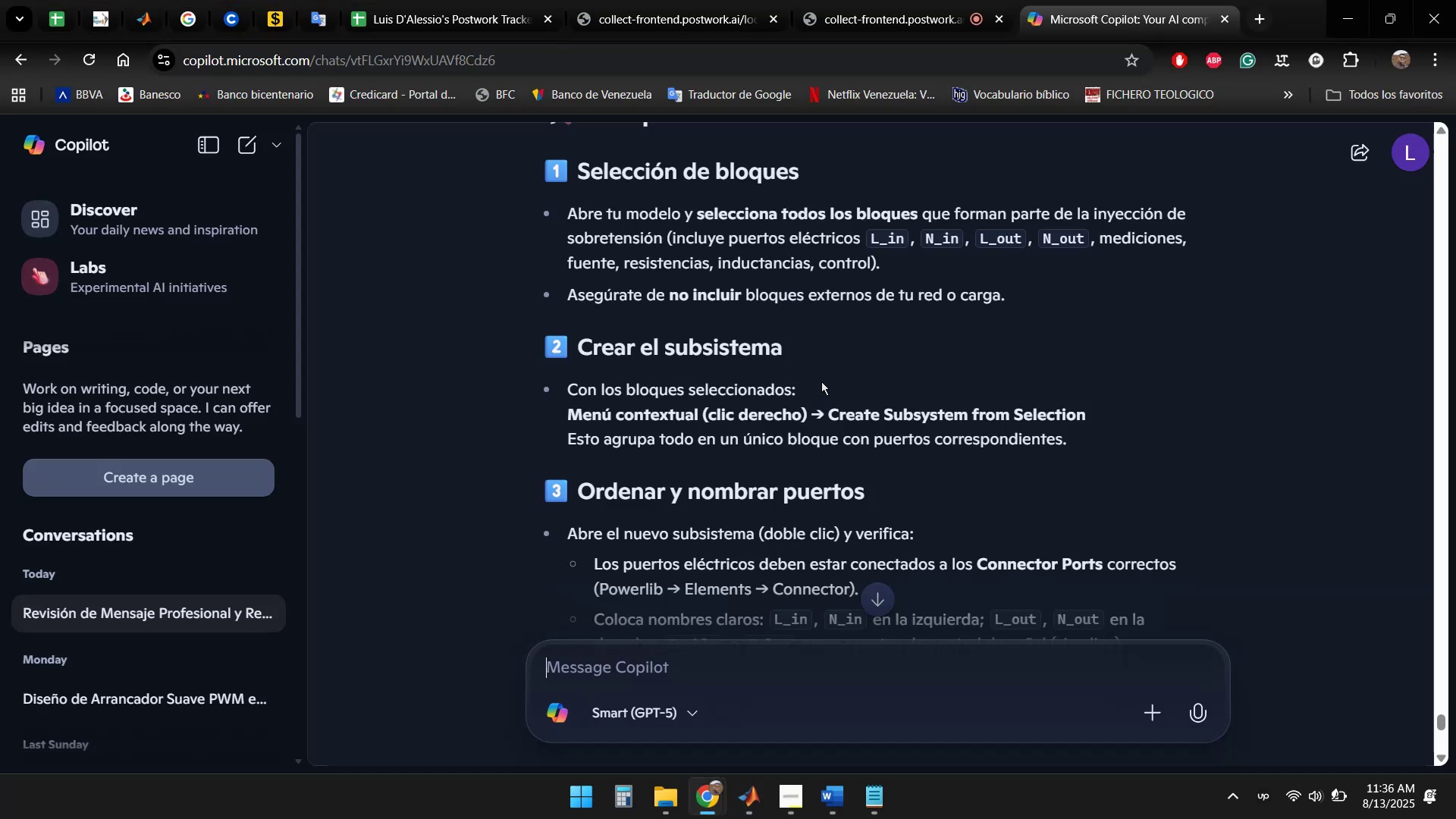 
scroll: coordinate [839, 380], scroll_direction: down, amount: 1.0
 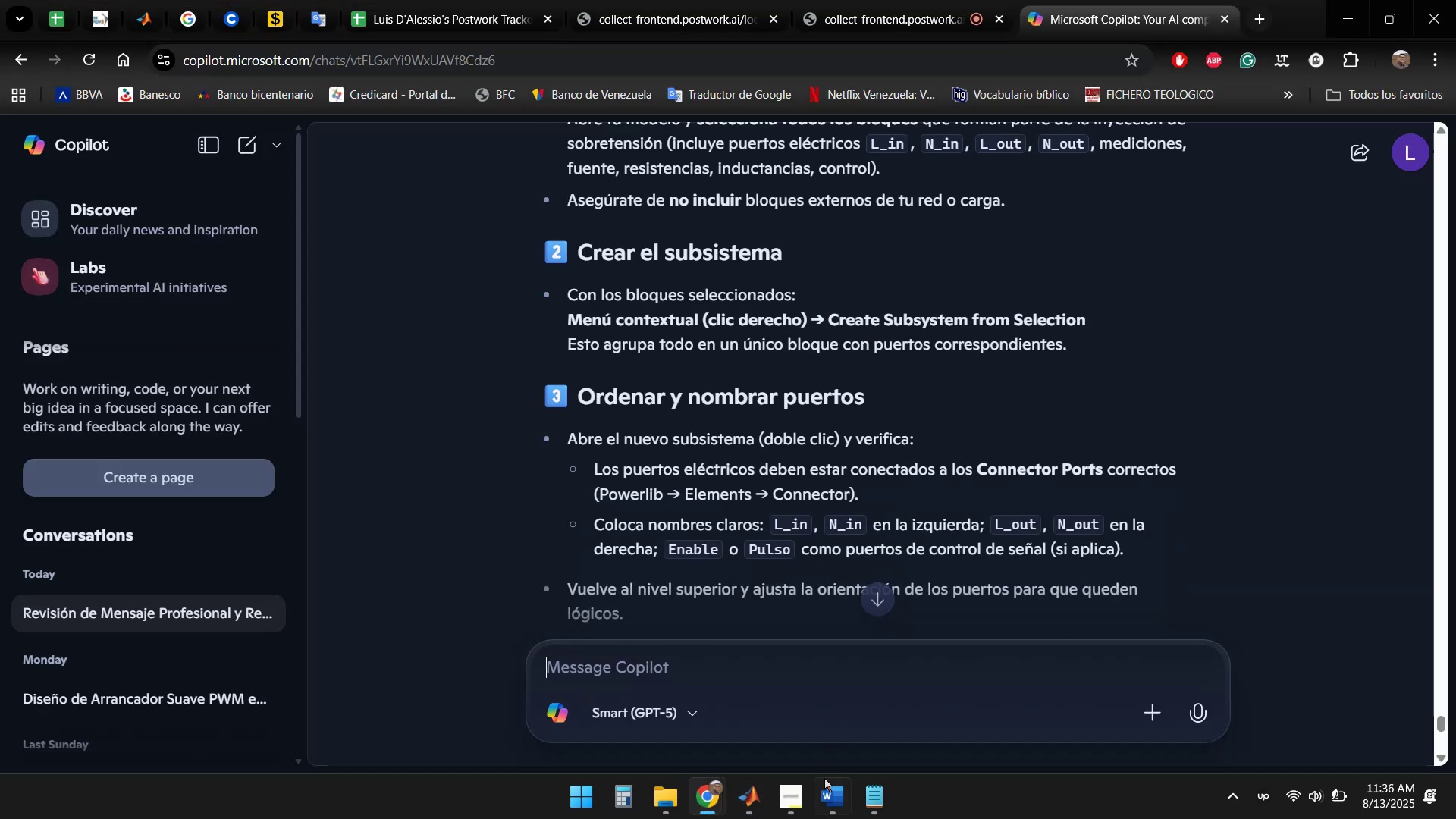 
left_click([750, 799])
 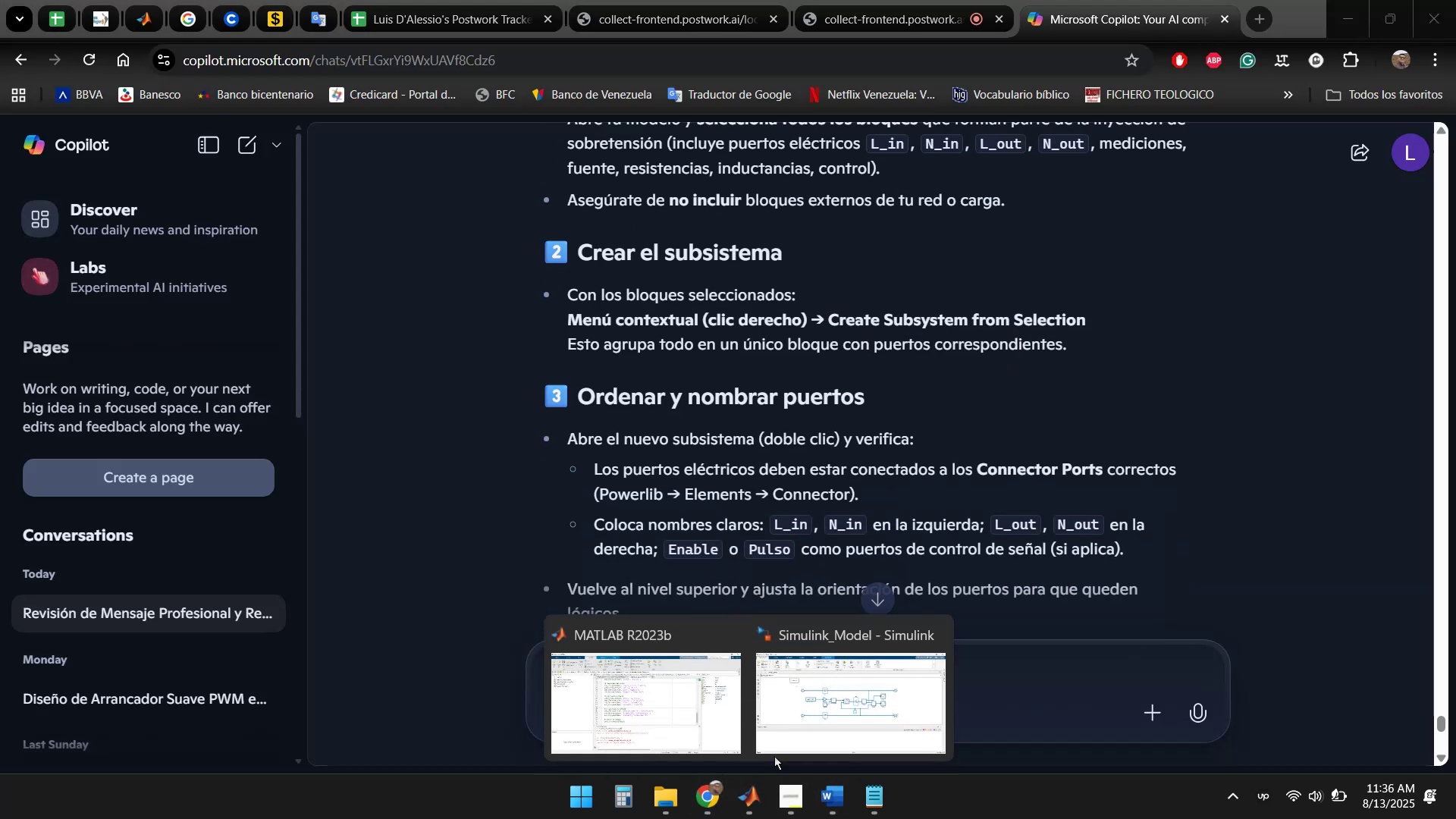 
left_click([858, 682])
 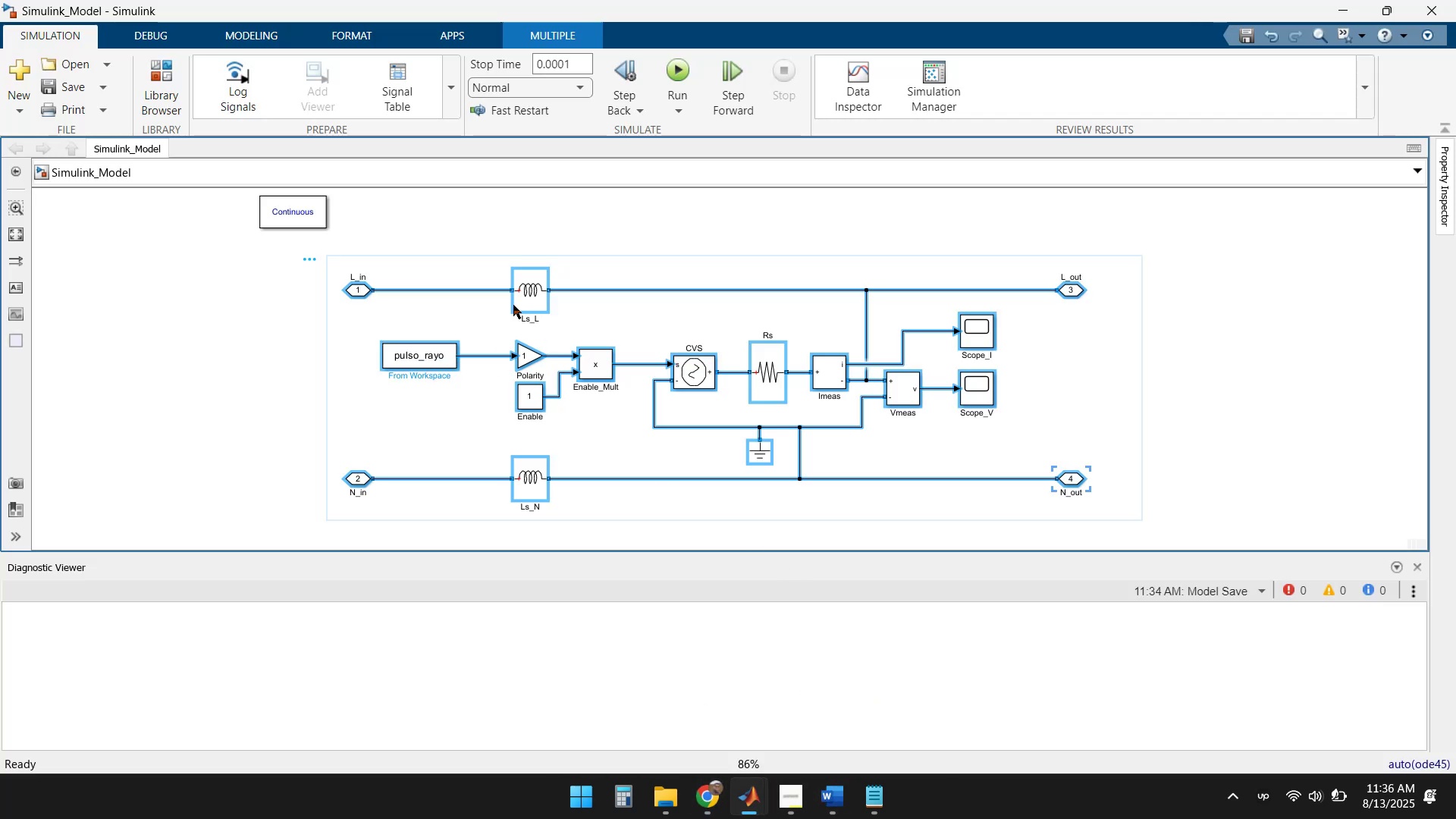 
right_click([531, 301])
 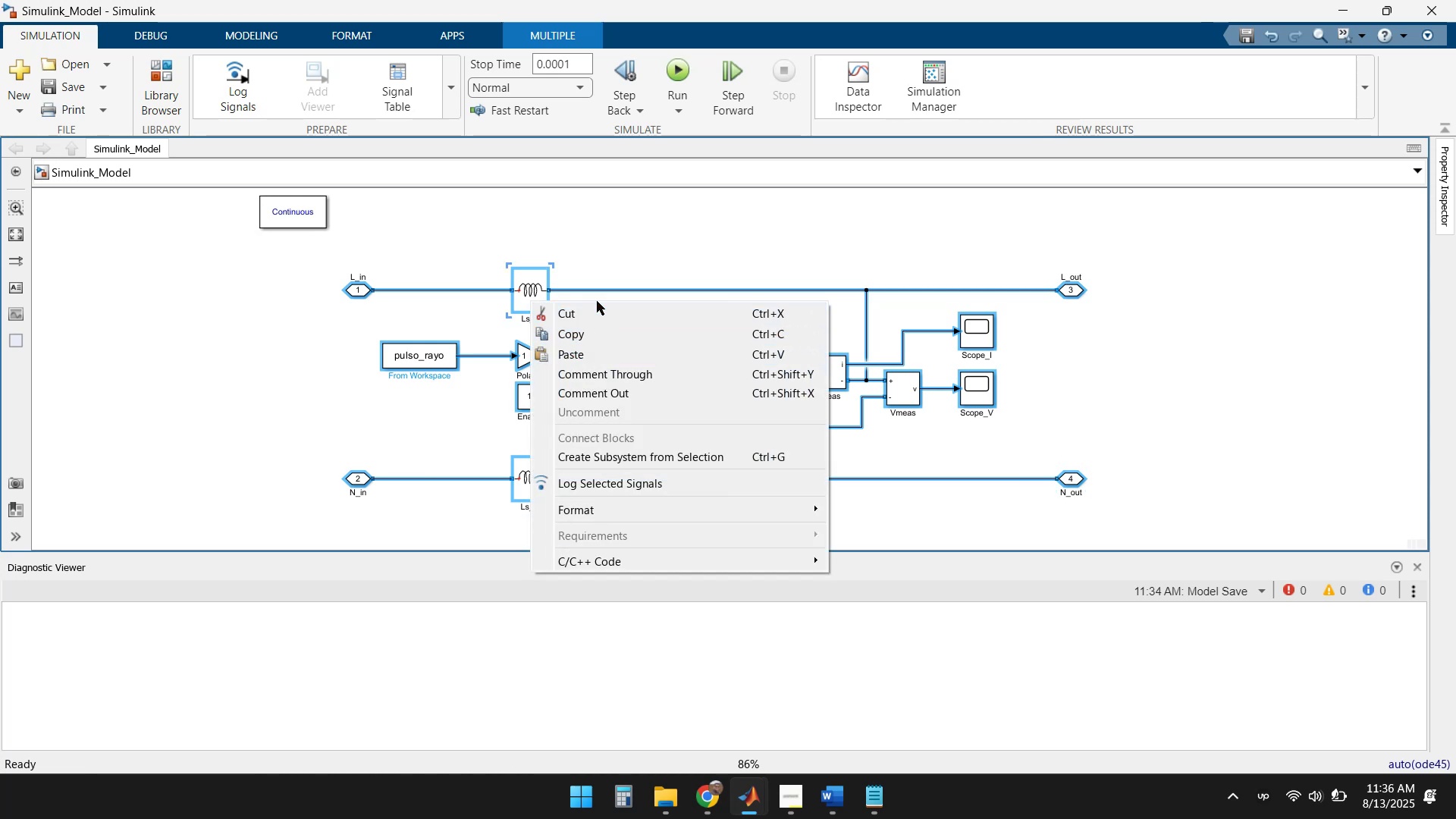 
right_click([616, 277])
 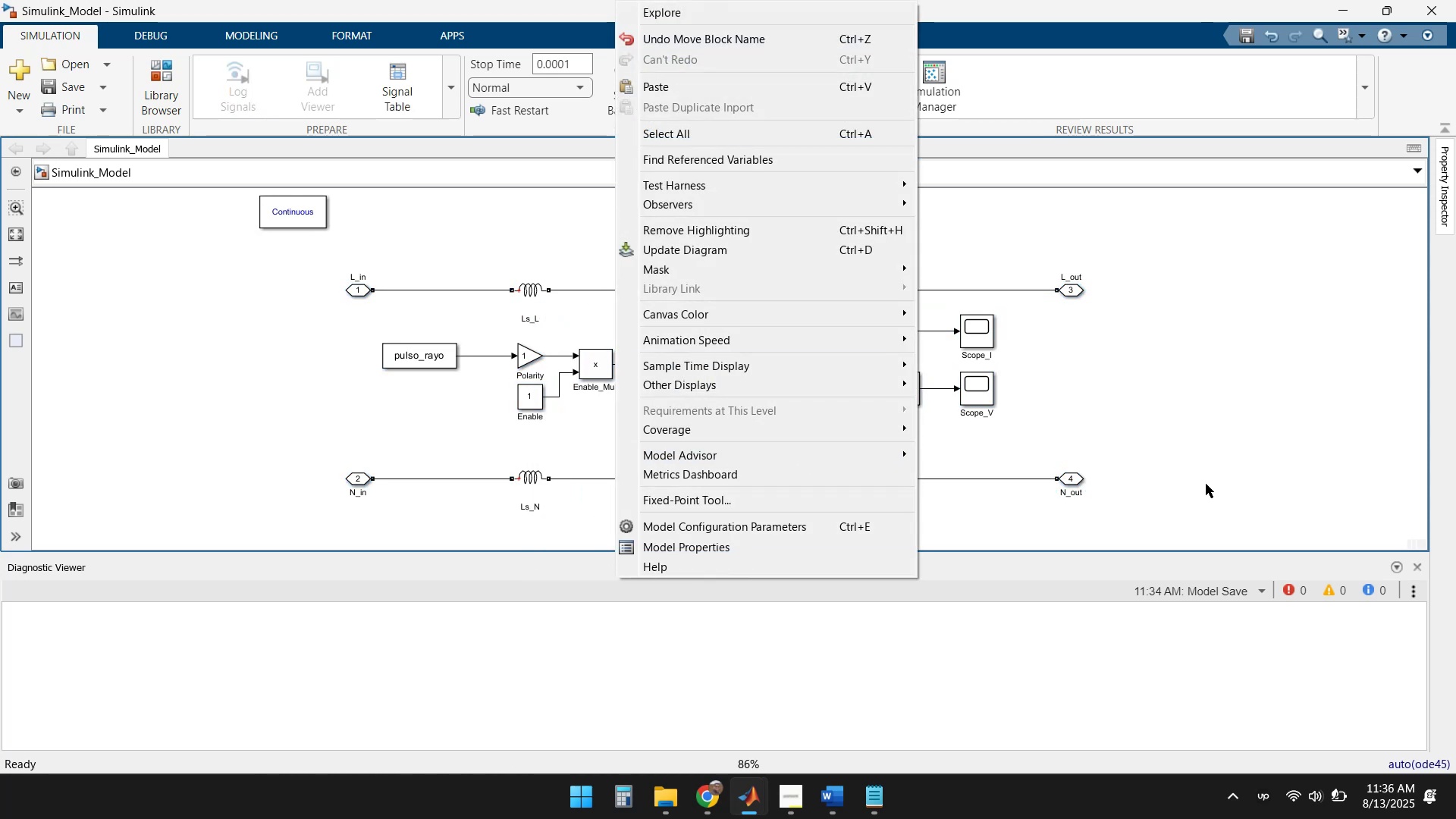 
left_click([1207, 482])
 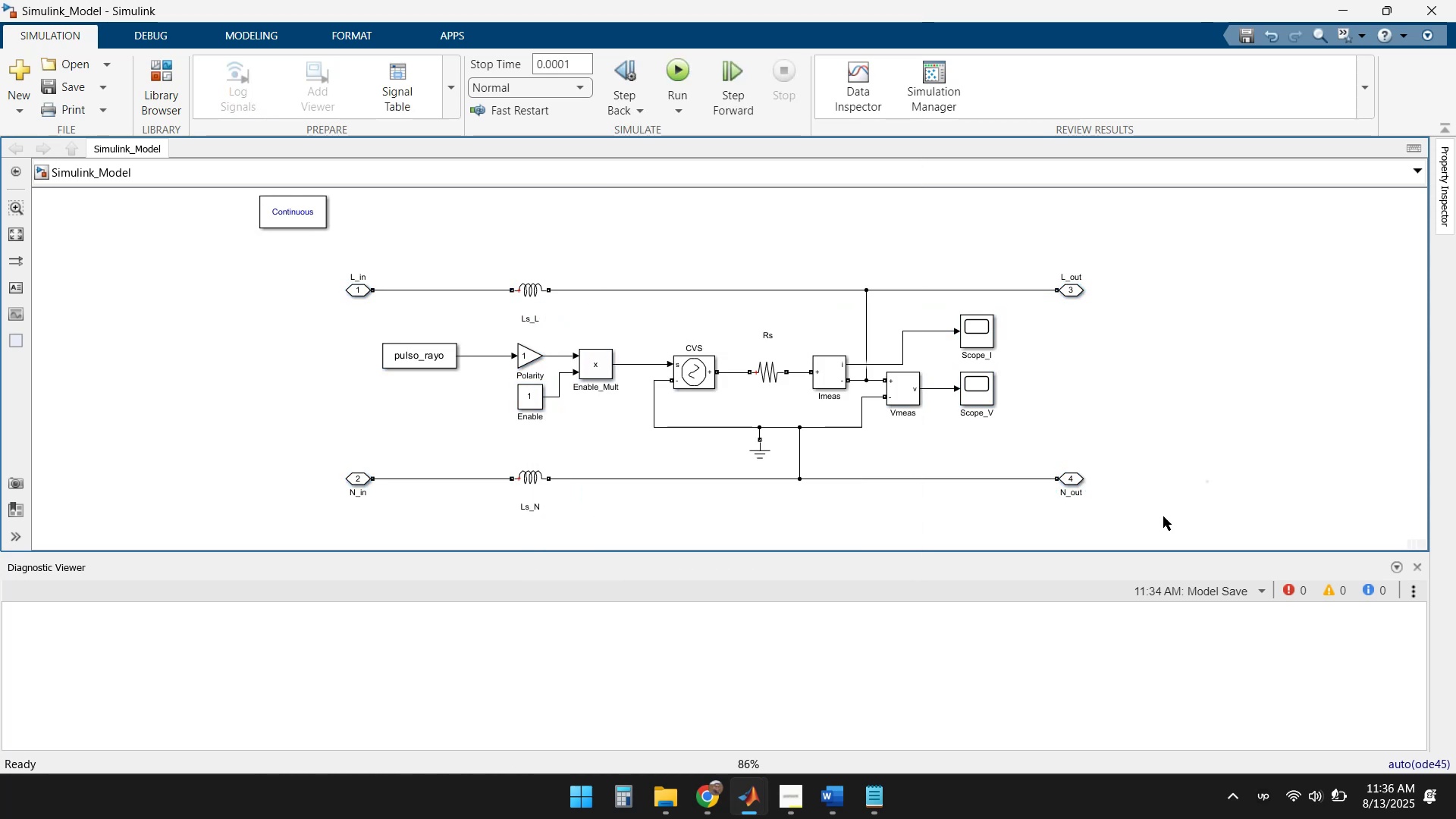 
left_click_drag(start_coordinate=[1099, 540], to_coordinate=[1042, 500])
 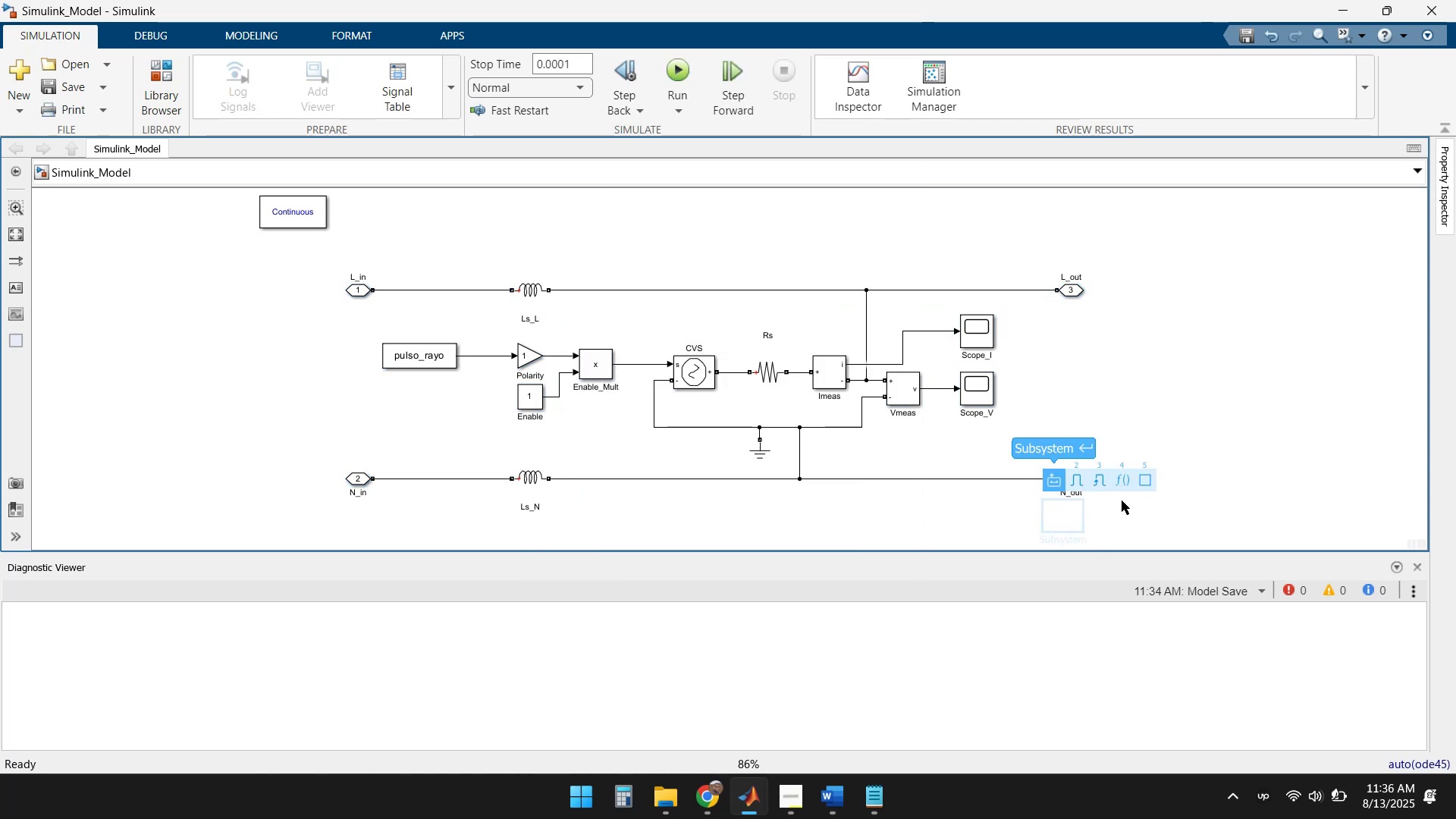 
left_click([1141, 515])
 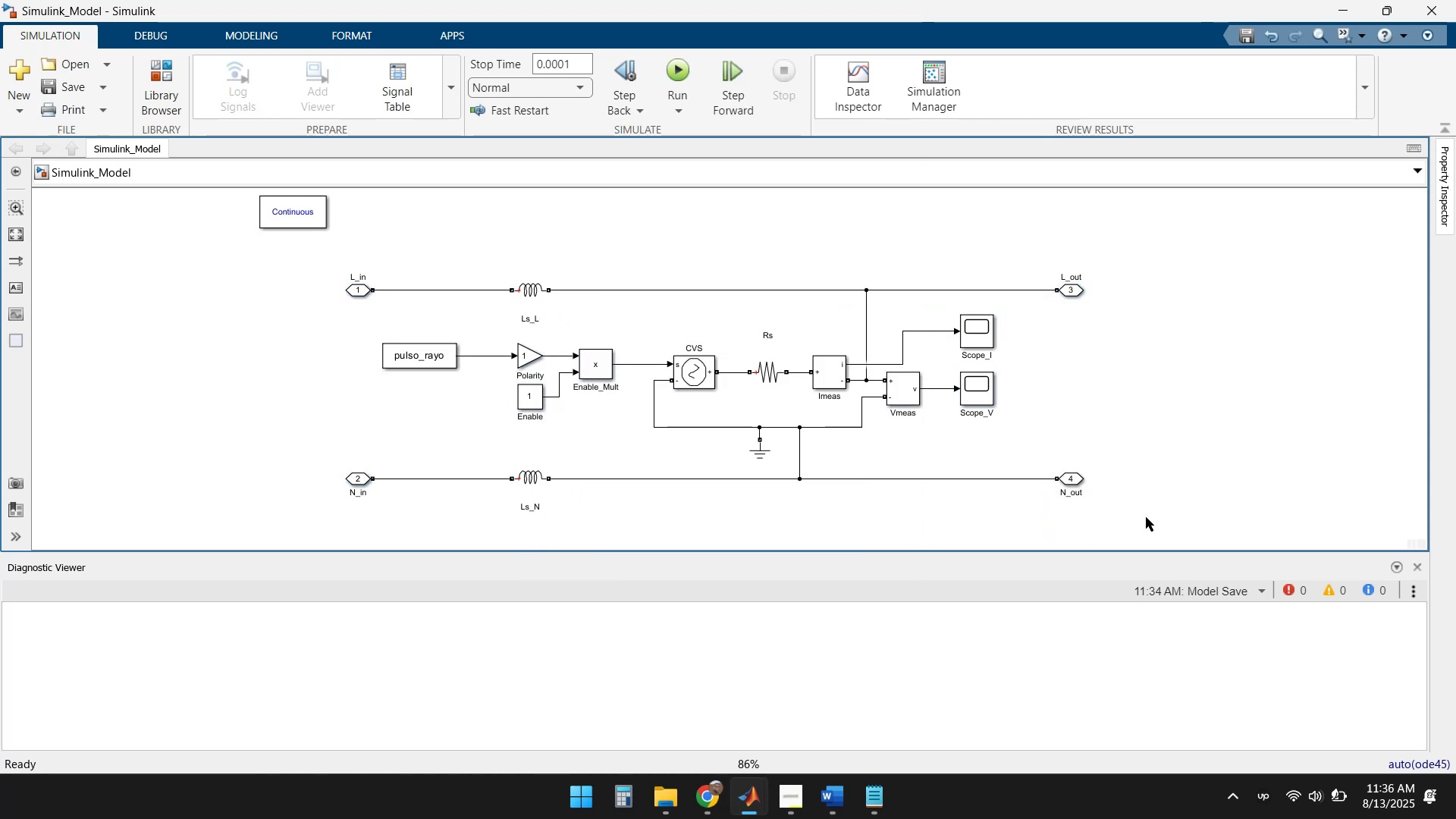 
left_click_drag(start_coordinate=[1119, 520], to_coordinate=[304, 253])
 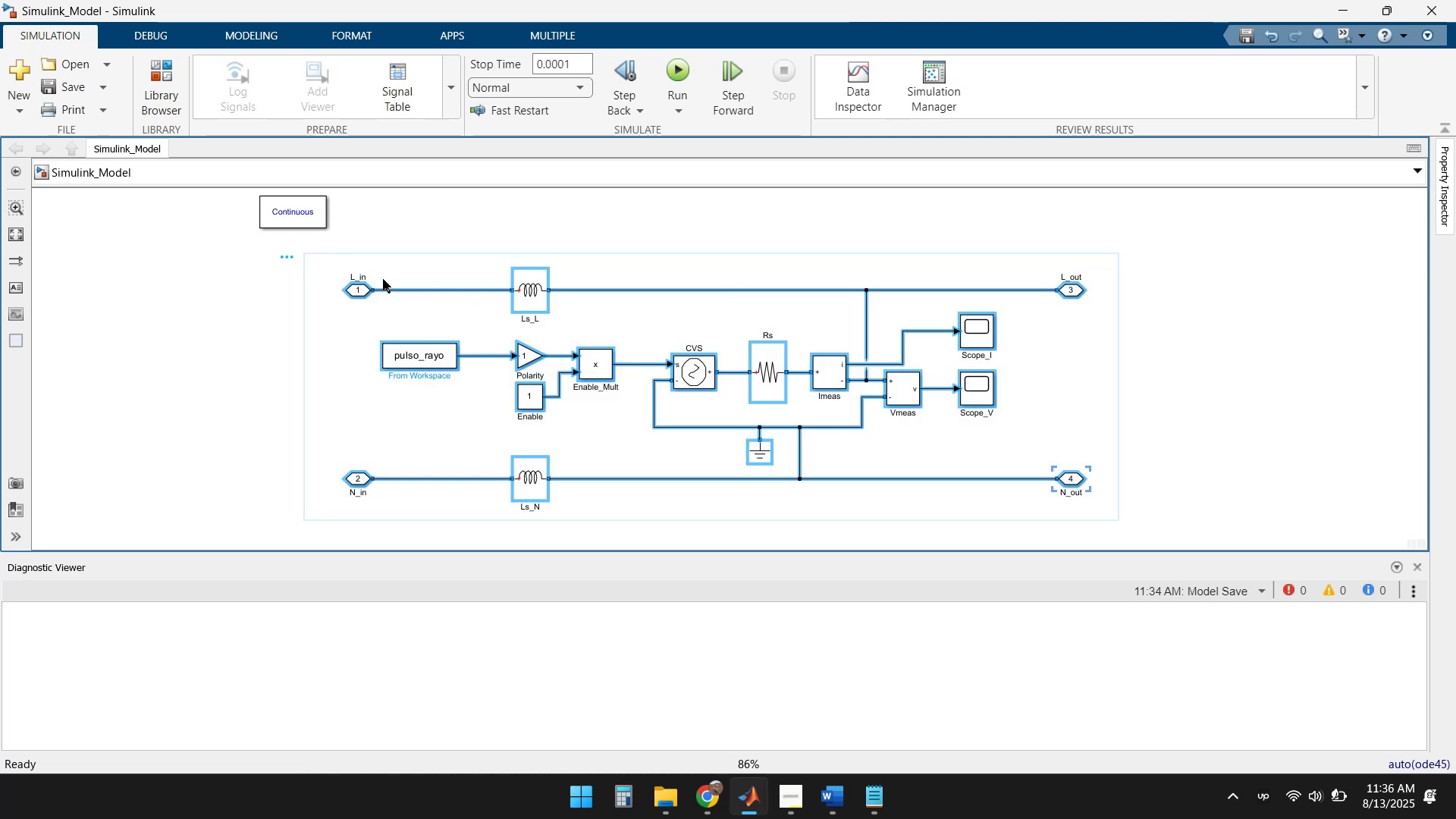 
mouse_move([283, 262])
 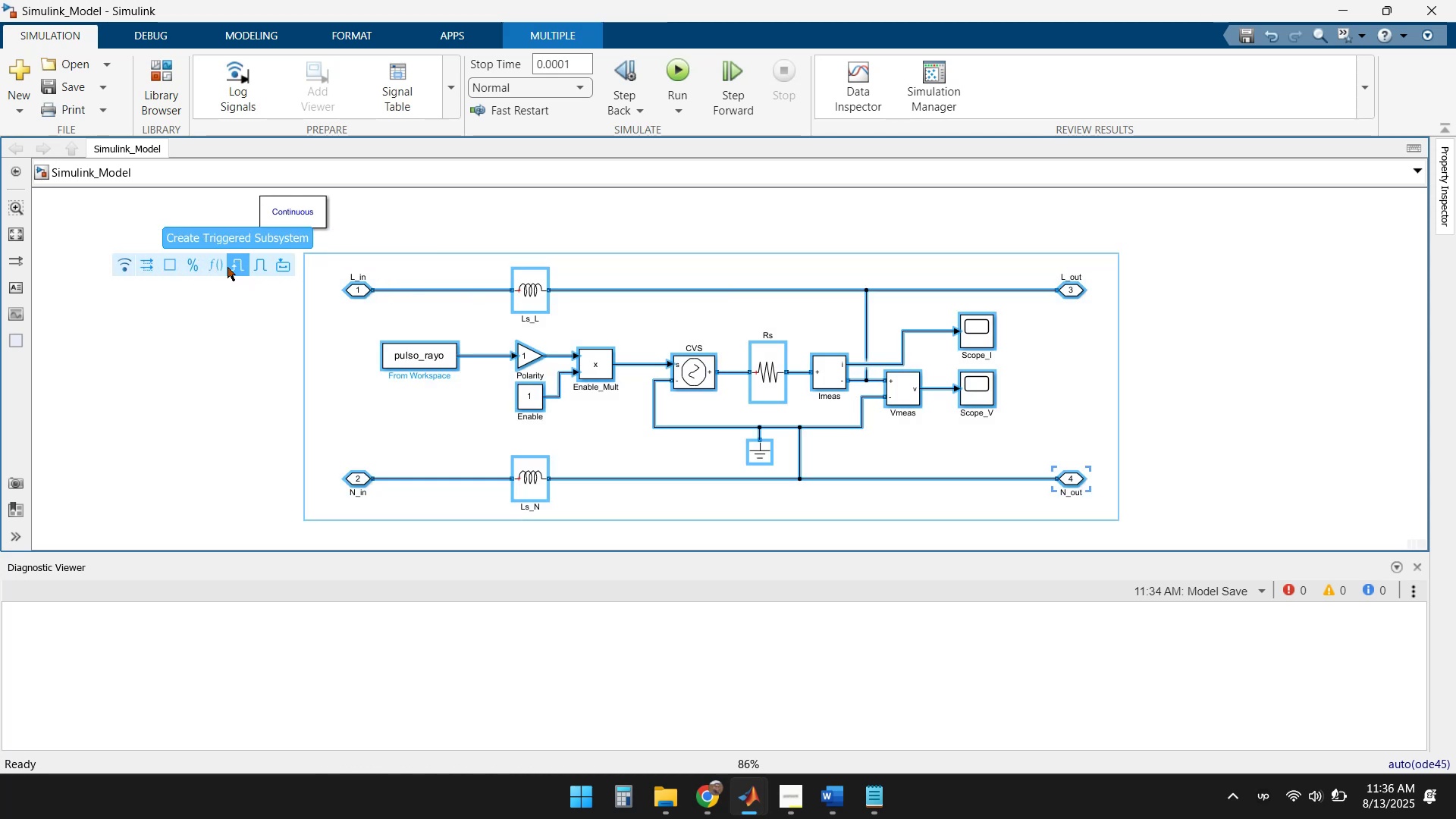 
wait(11.05)
 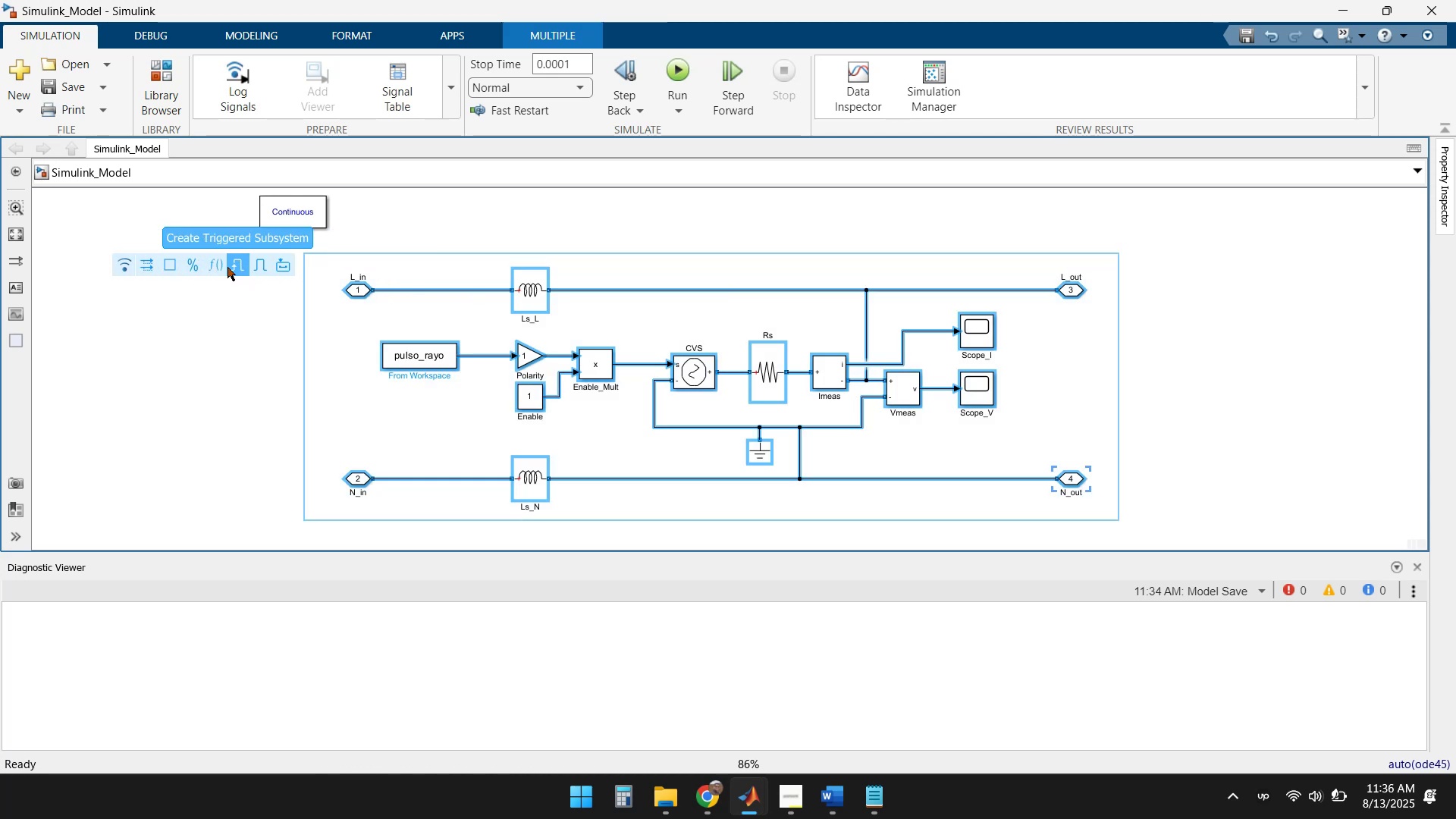 
left_click([279, 265])
 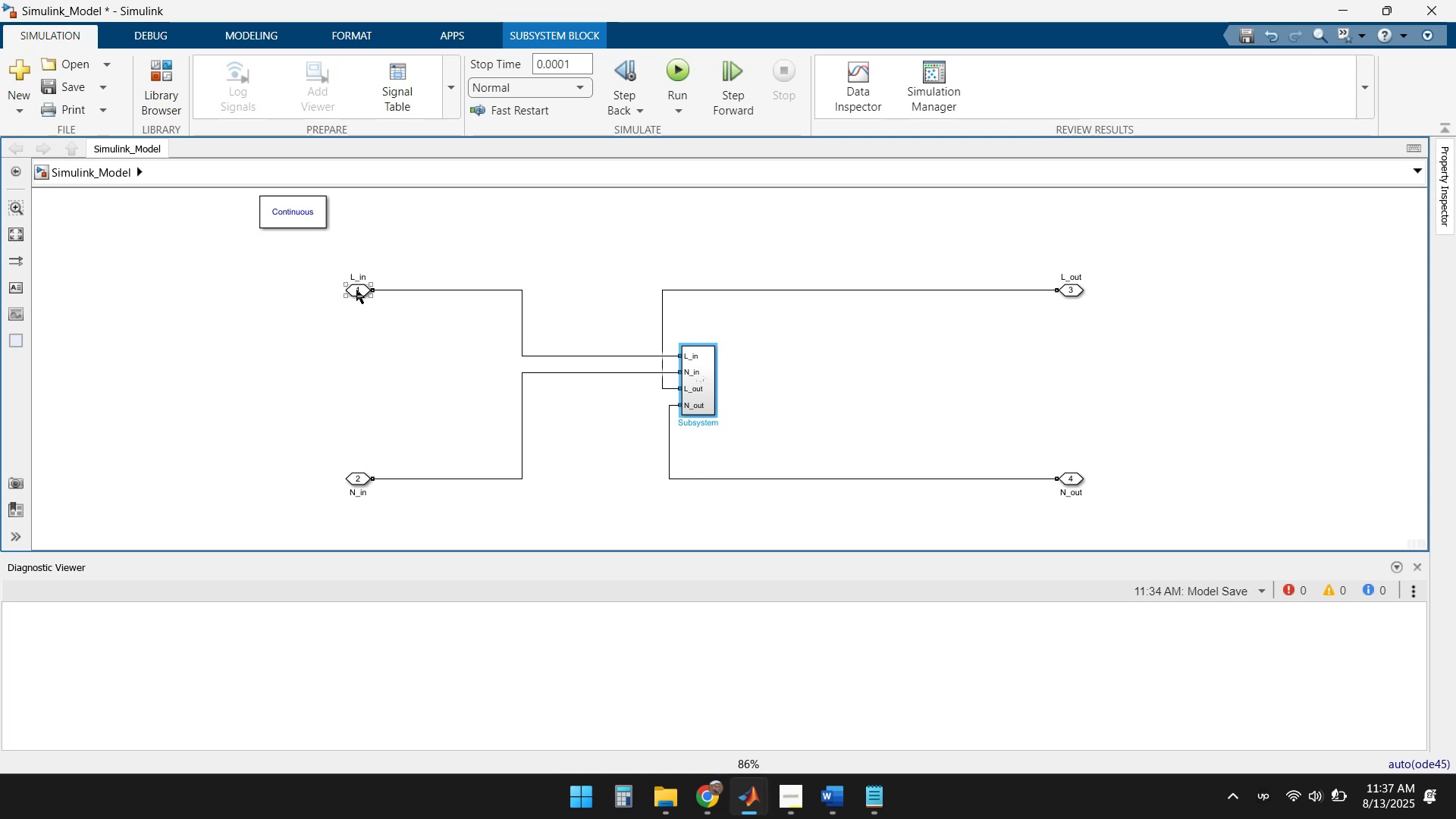 
wait(21.45)
 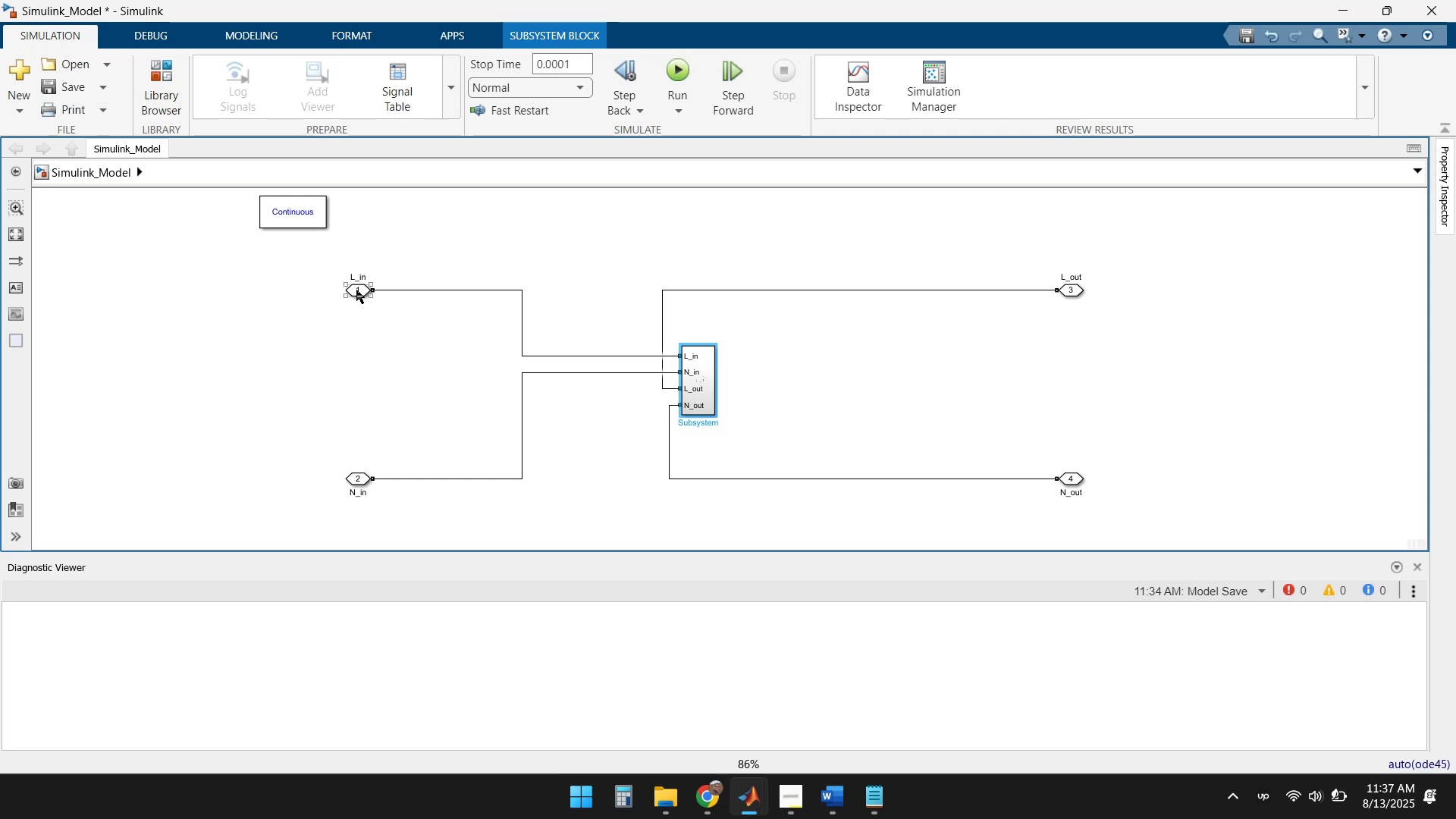 
scroll: coordinate [712, 410], scroll_direction: up, amount: 4.0
 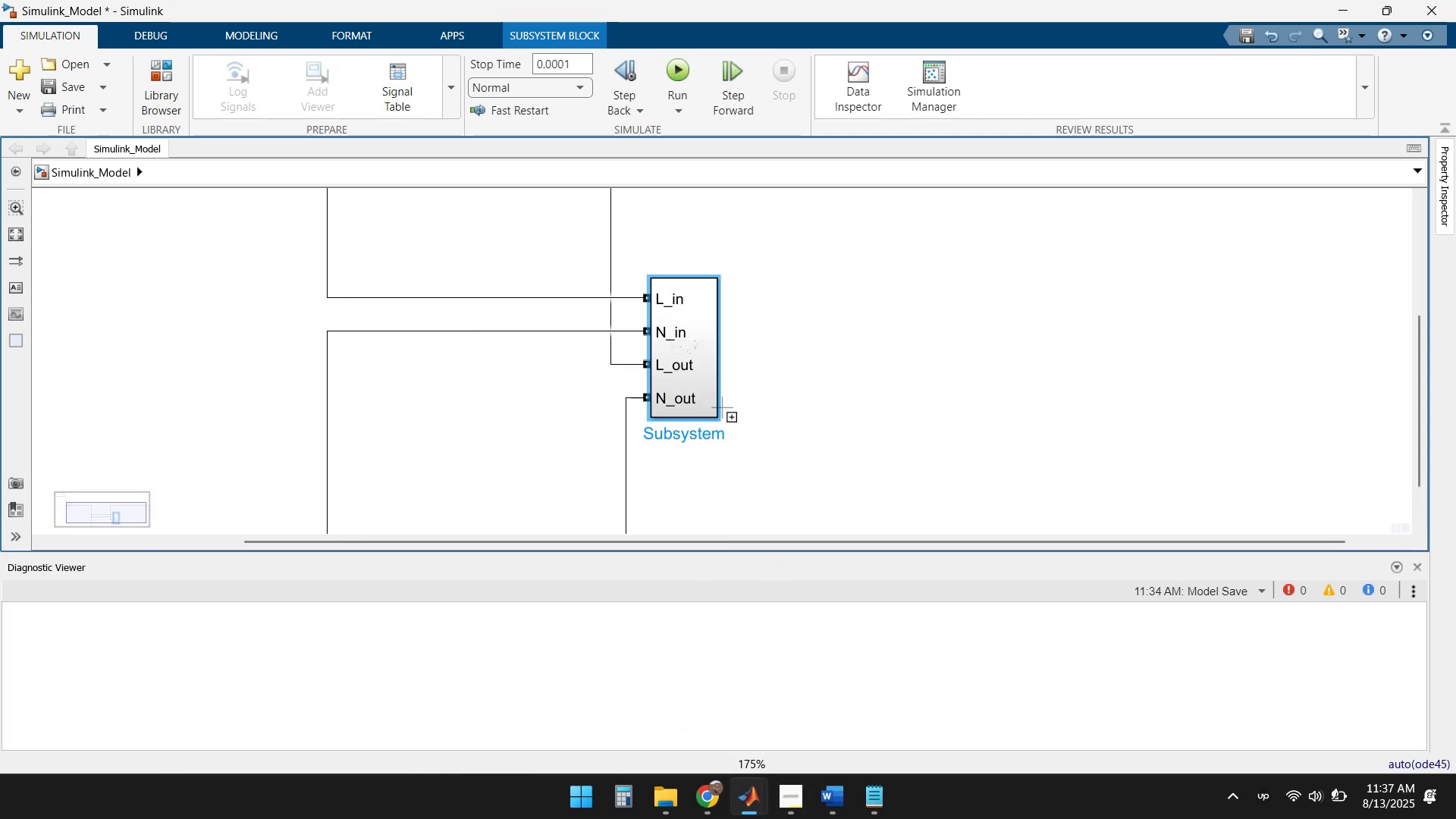 
scroll: coordinate [723, 419], scroll_direction: down, amount: 2.0
 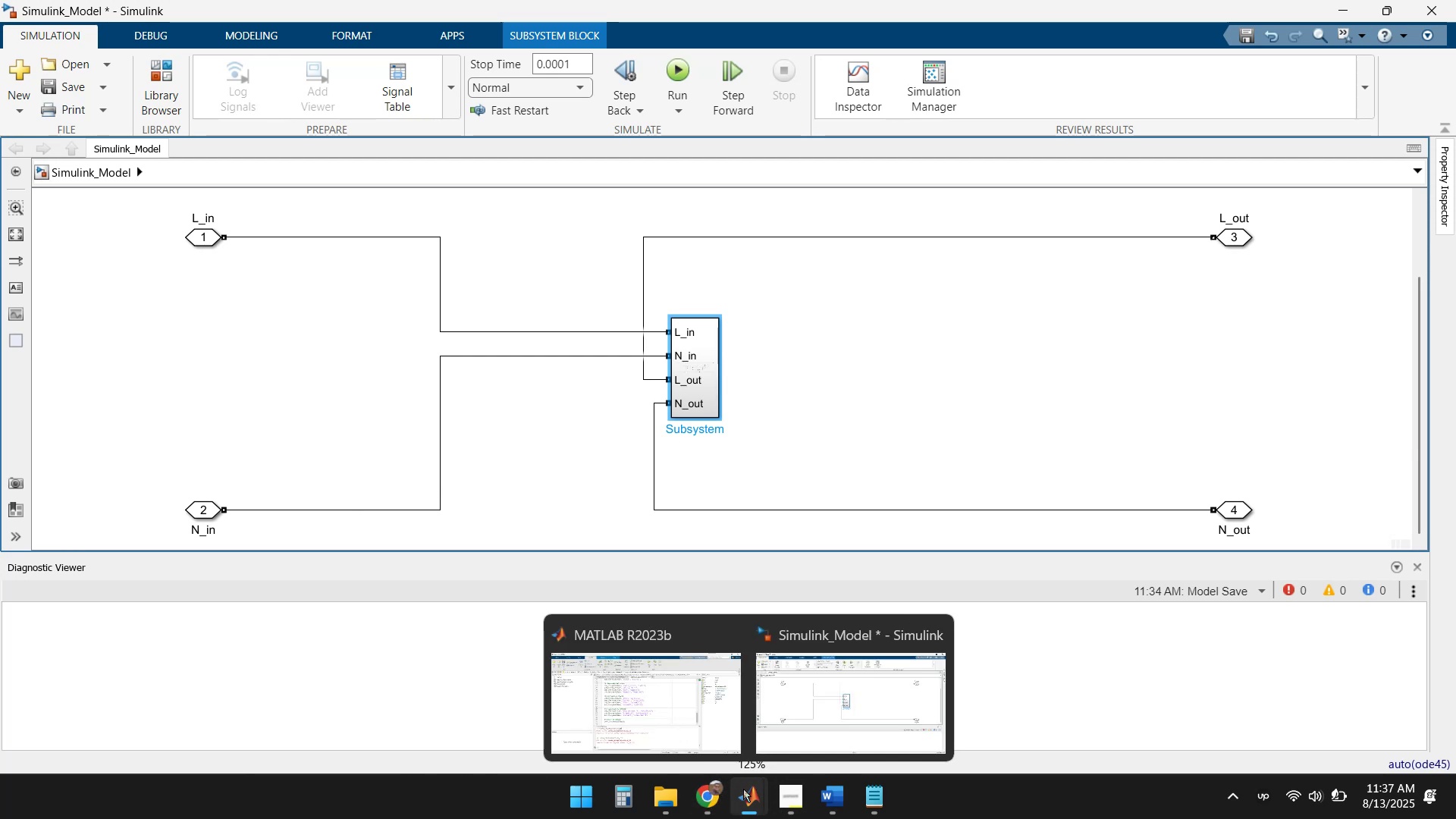 
double_click([631, 706])
 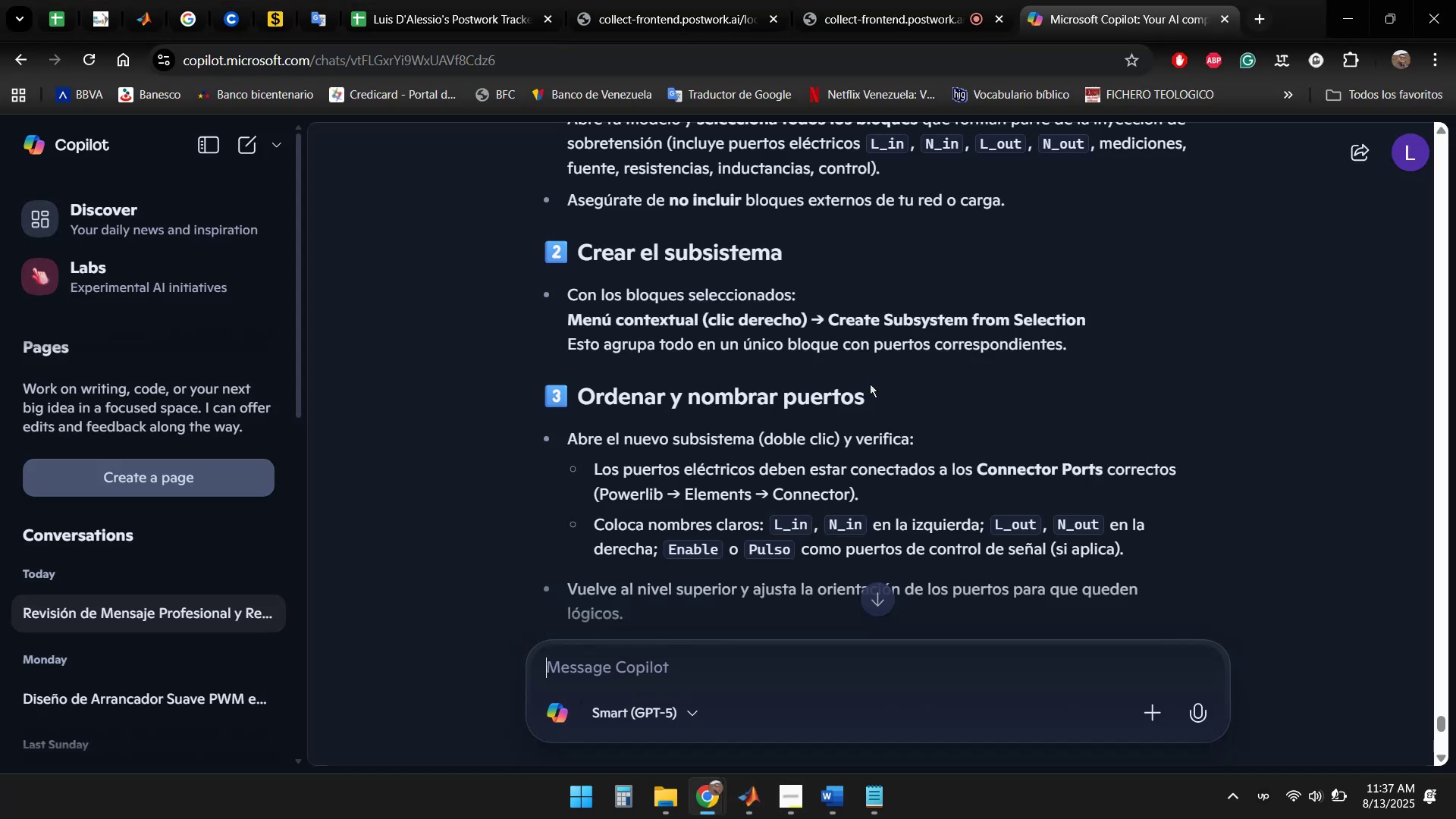 
scroll: coordinate [980, 354], scroll_direction: down, amount: 1.0
 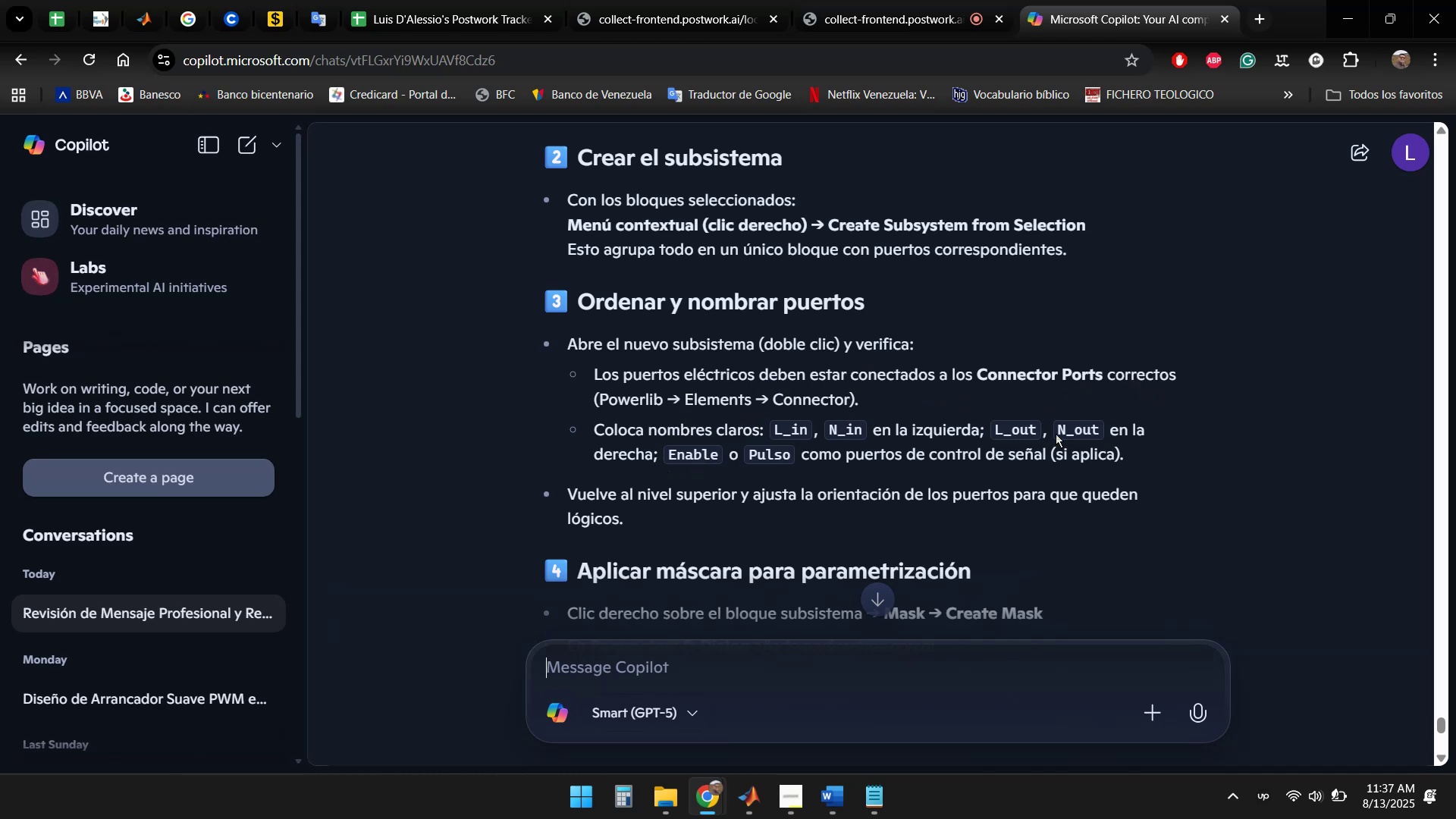 
wait(20.68)
 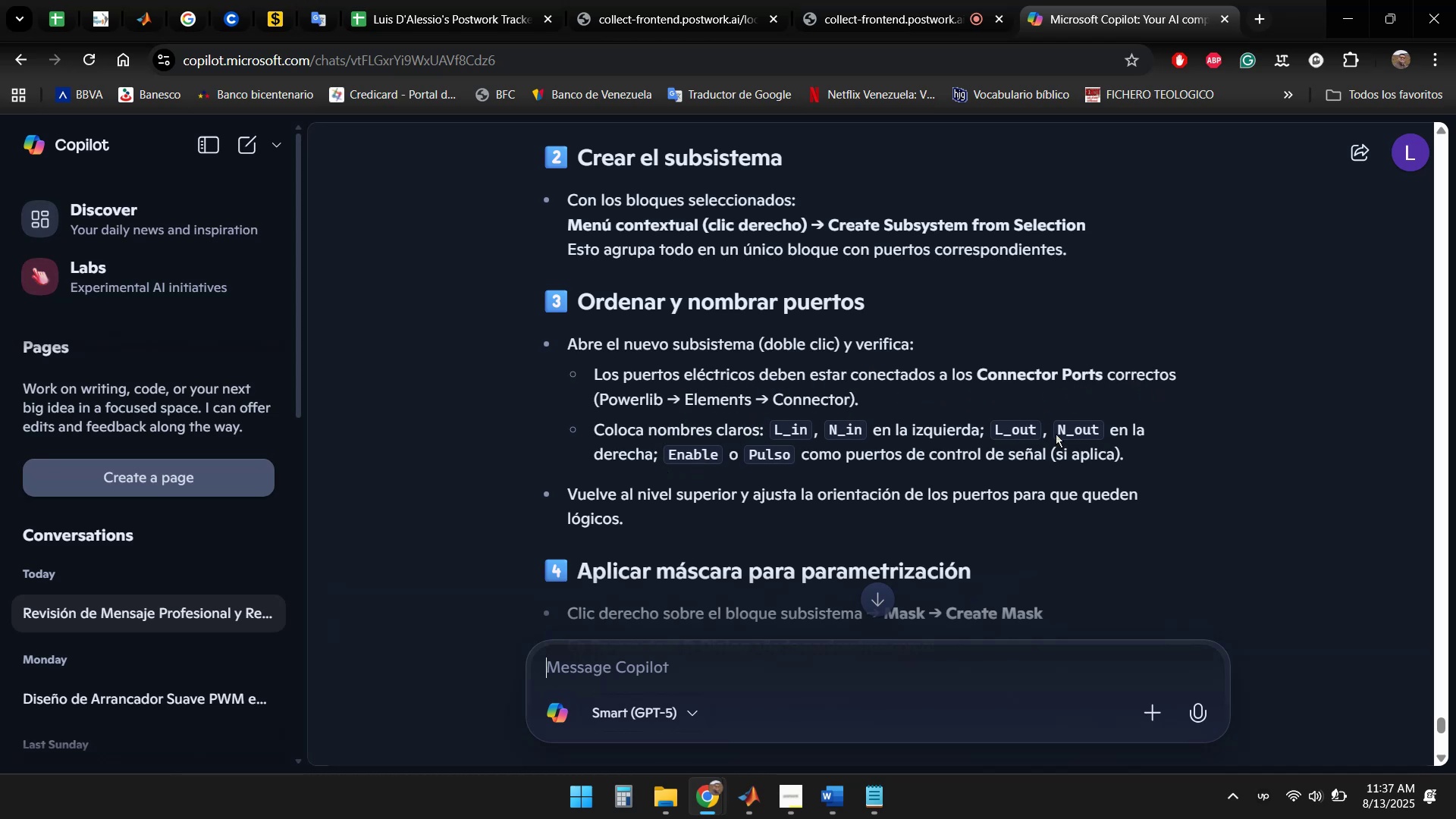 
scroll: coordinate [906, 421], scroll_direction: down, amount: 4.0
 